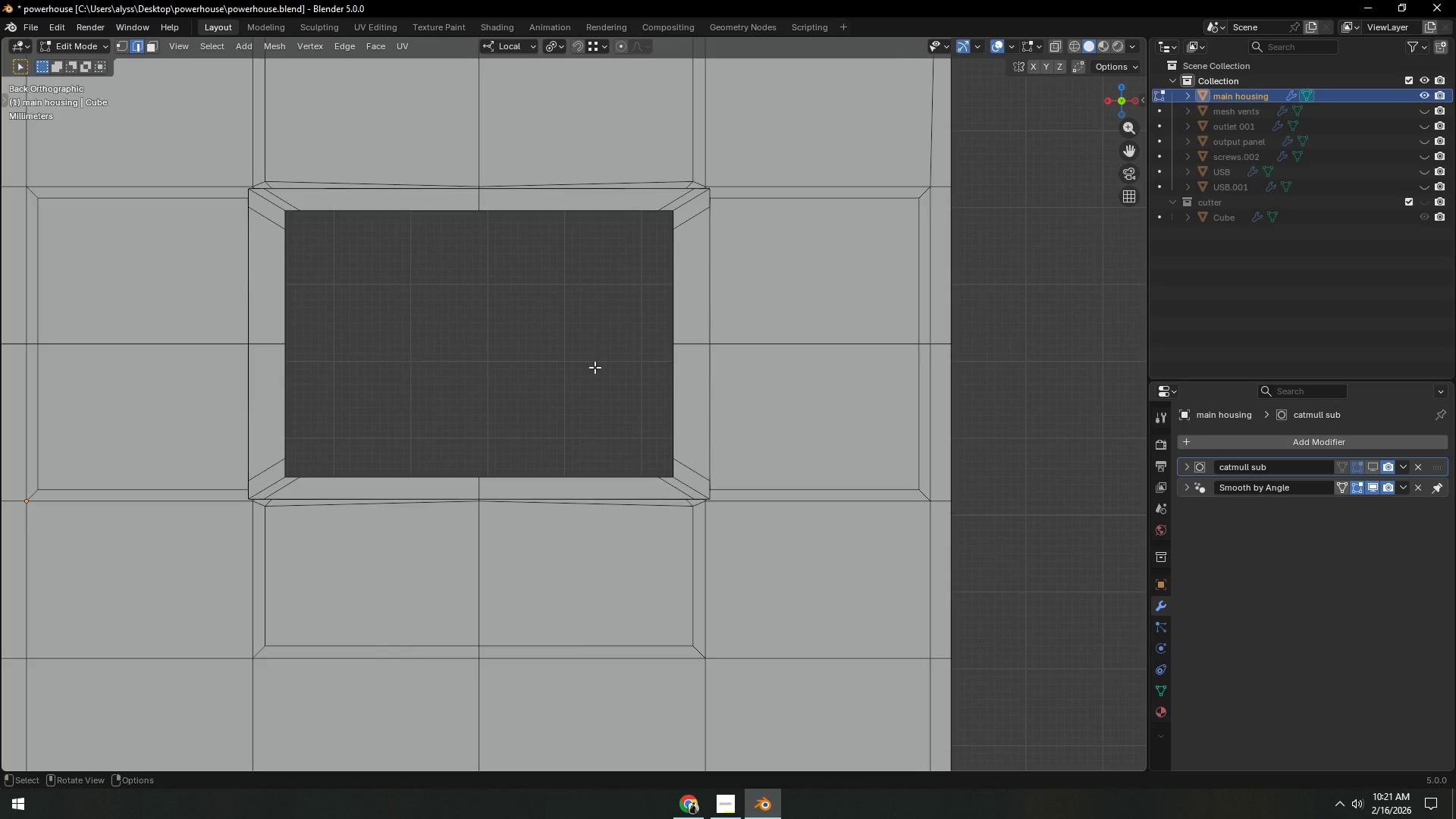 
key(Tab)
 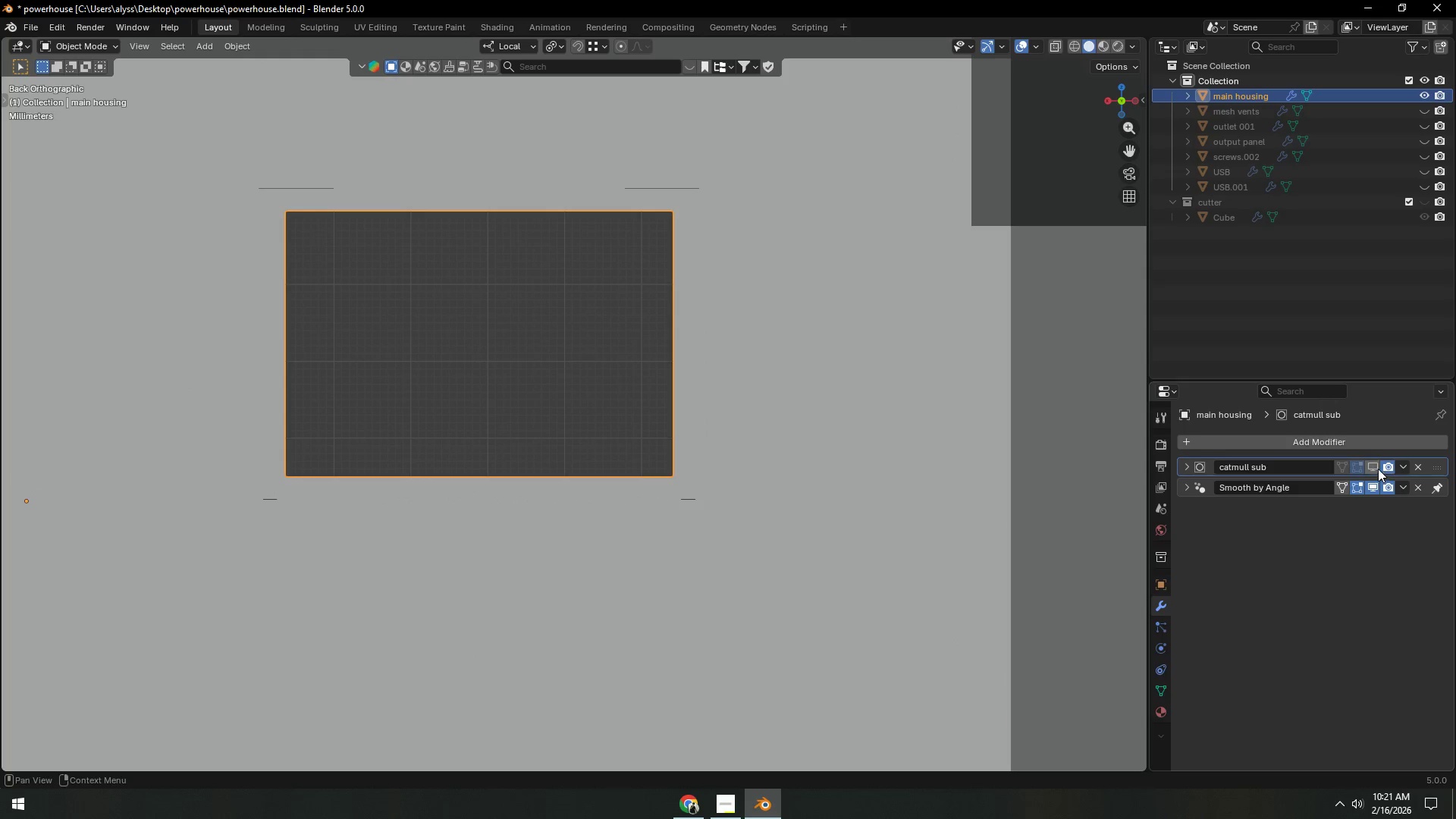 
left_click([1376, 466])
 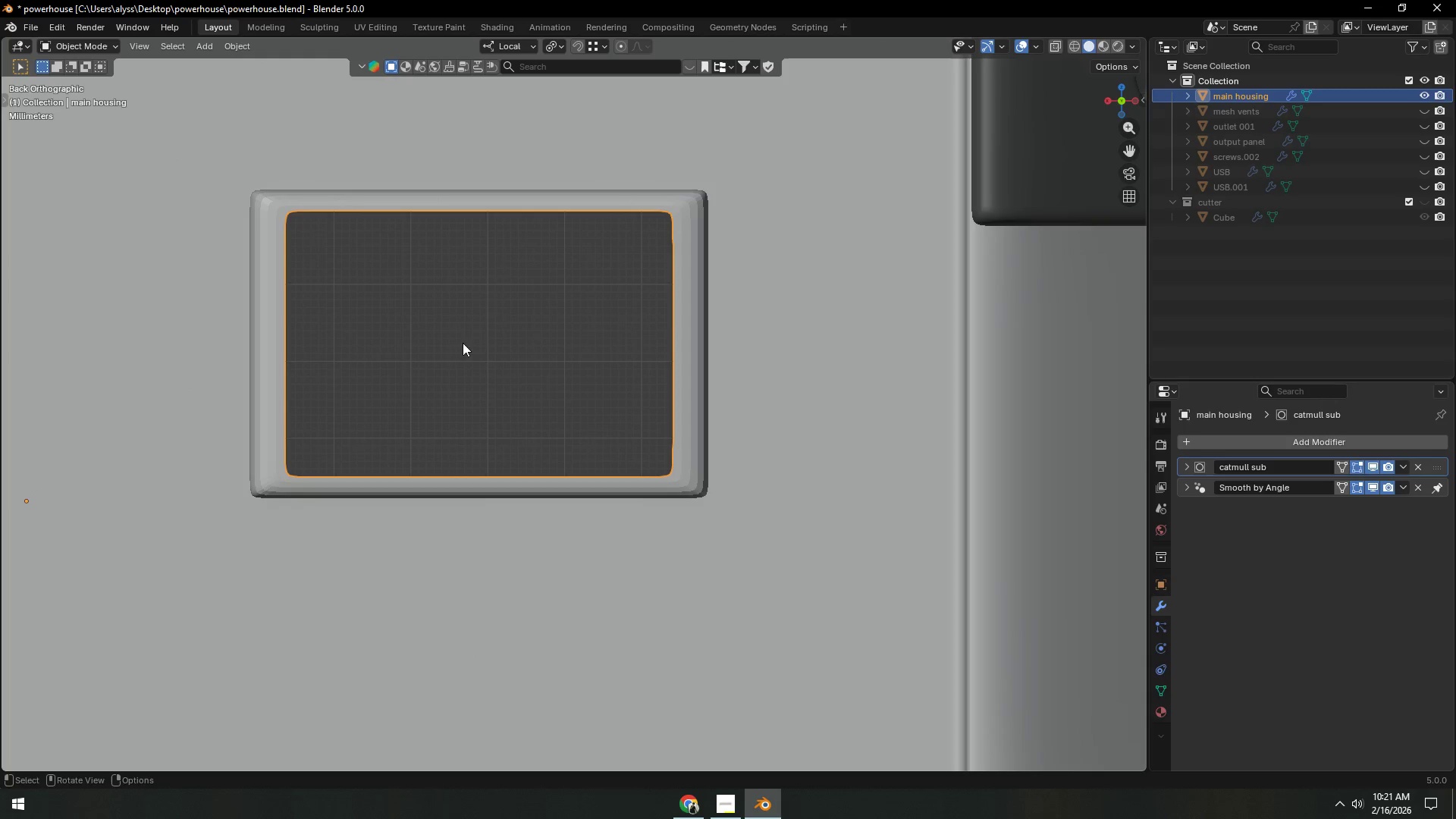 
left_click([453, 337])
 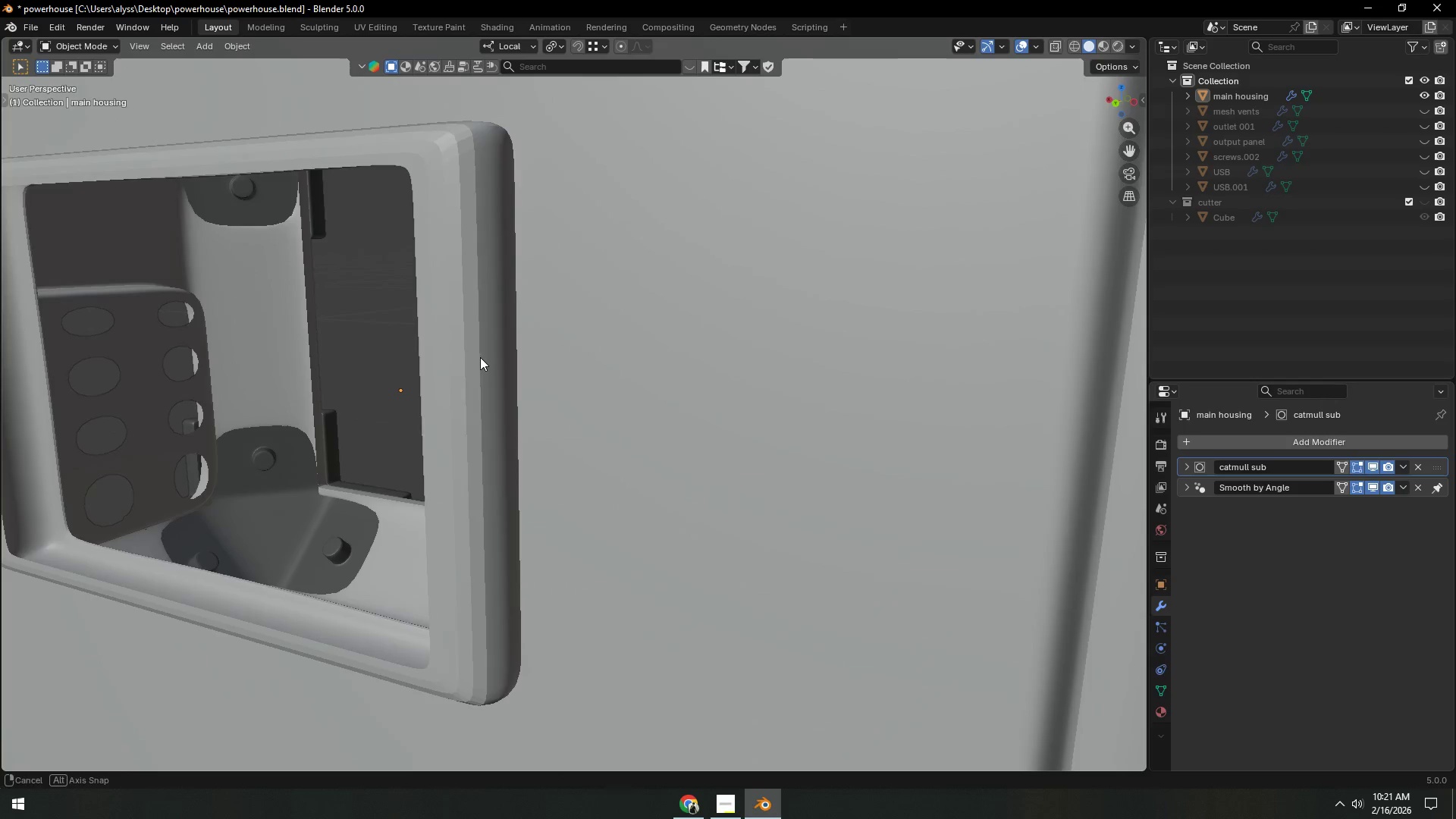 
left_click([486, 351])
 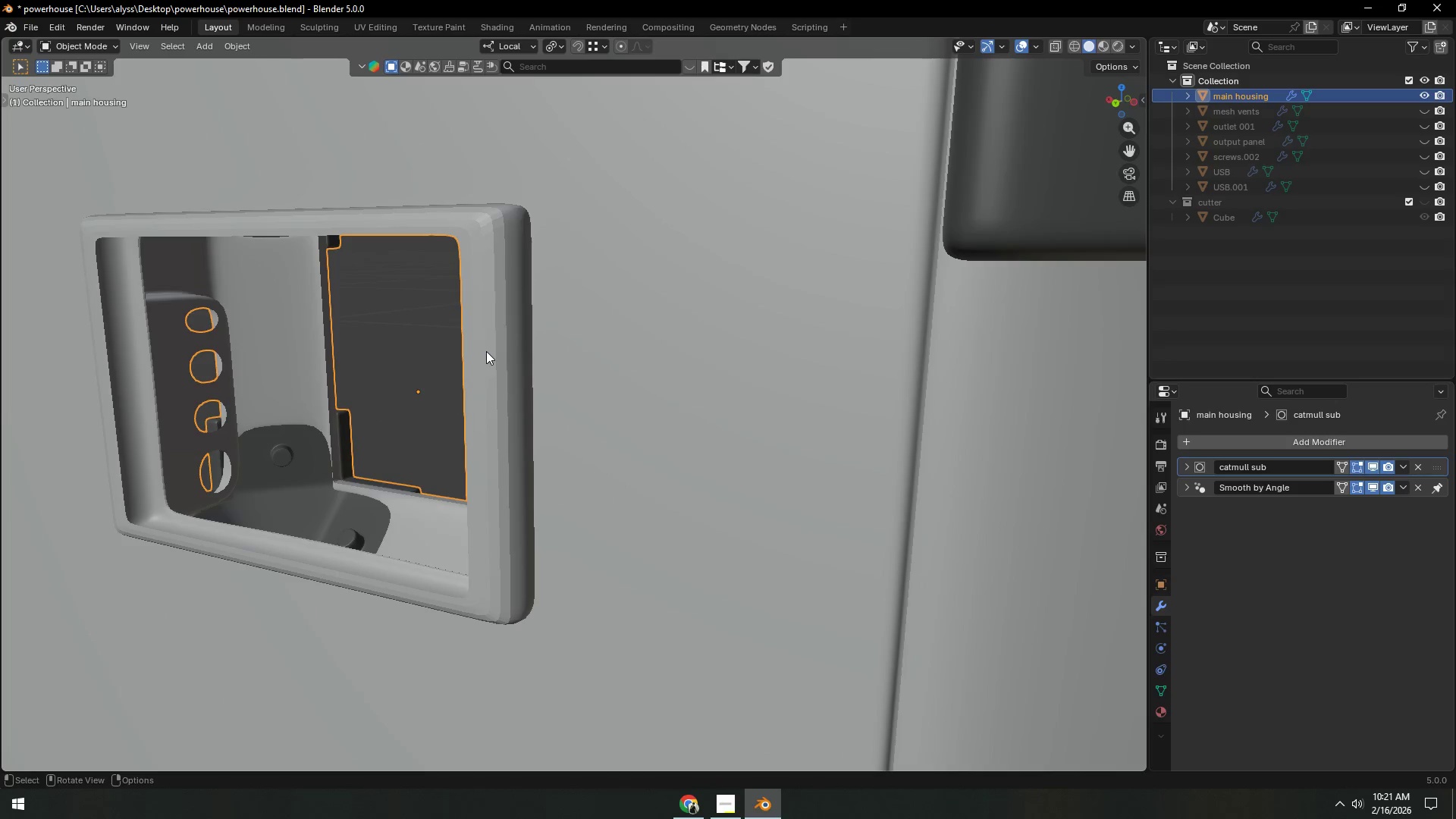 
scroll: coordinate [479, 358], scroll_direction: down, amount: 1.0
 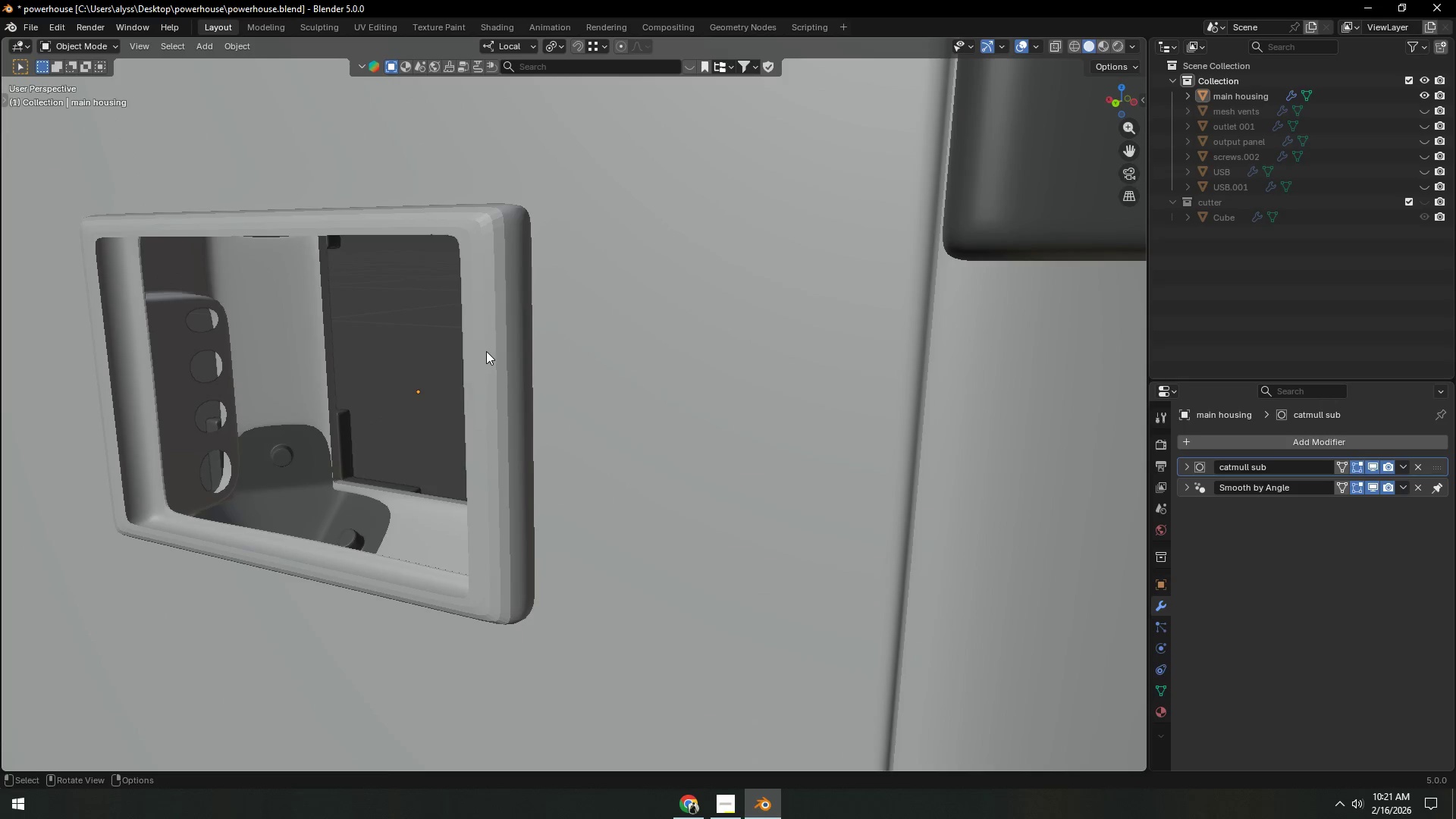 
right_click([486, 351])
 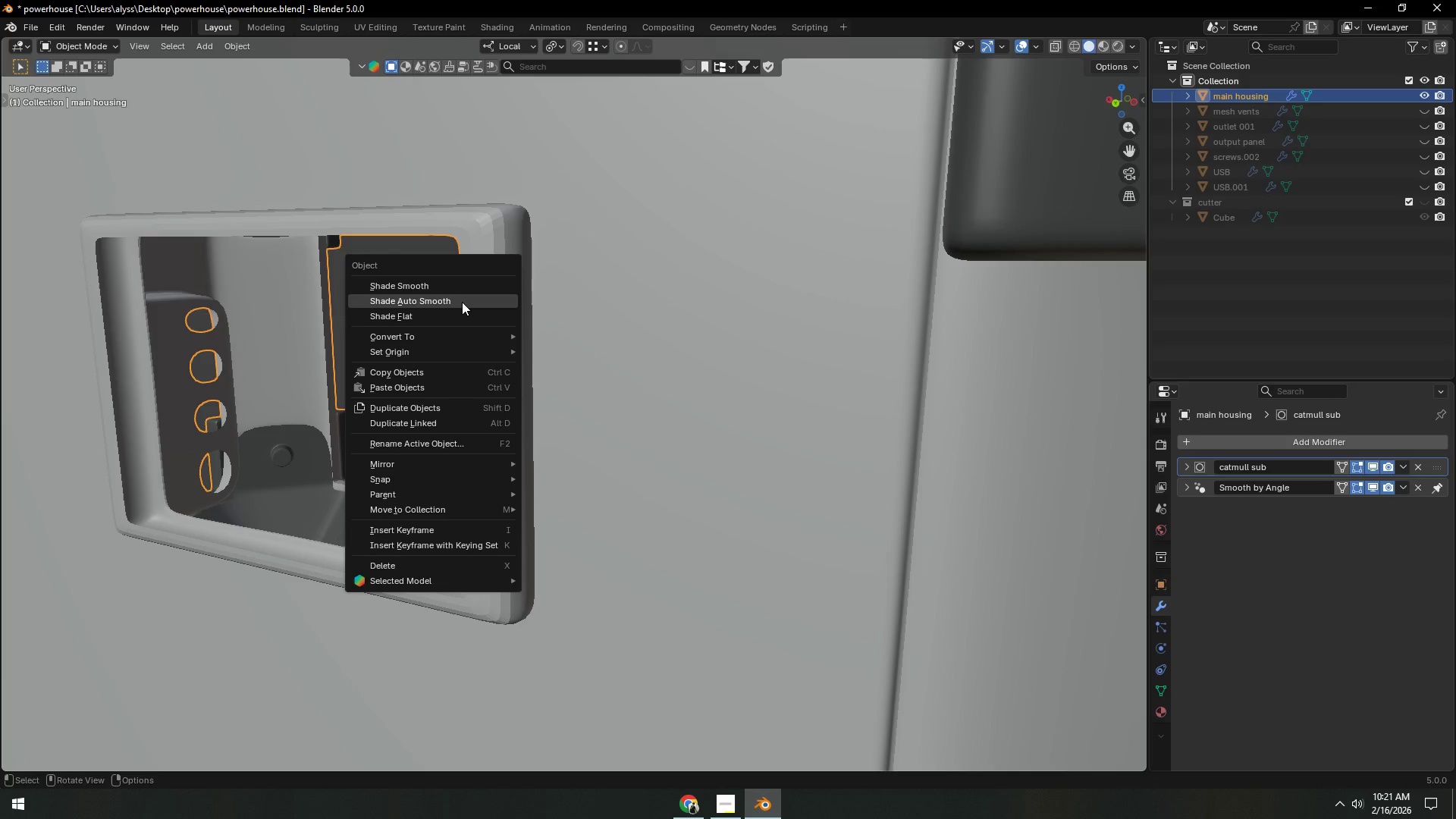 
left_click([462, 302])
 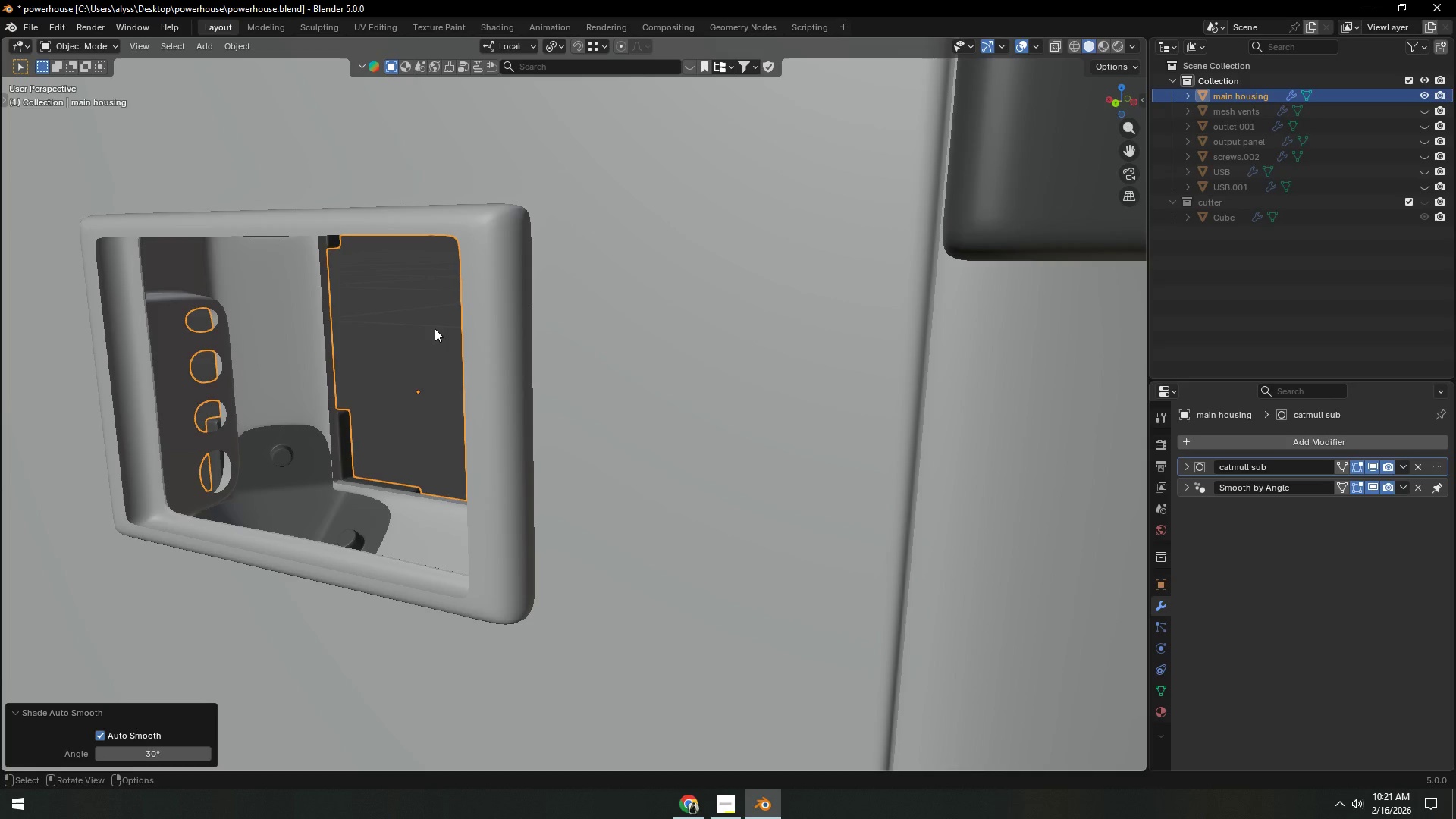 
left_click([435, 328])
 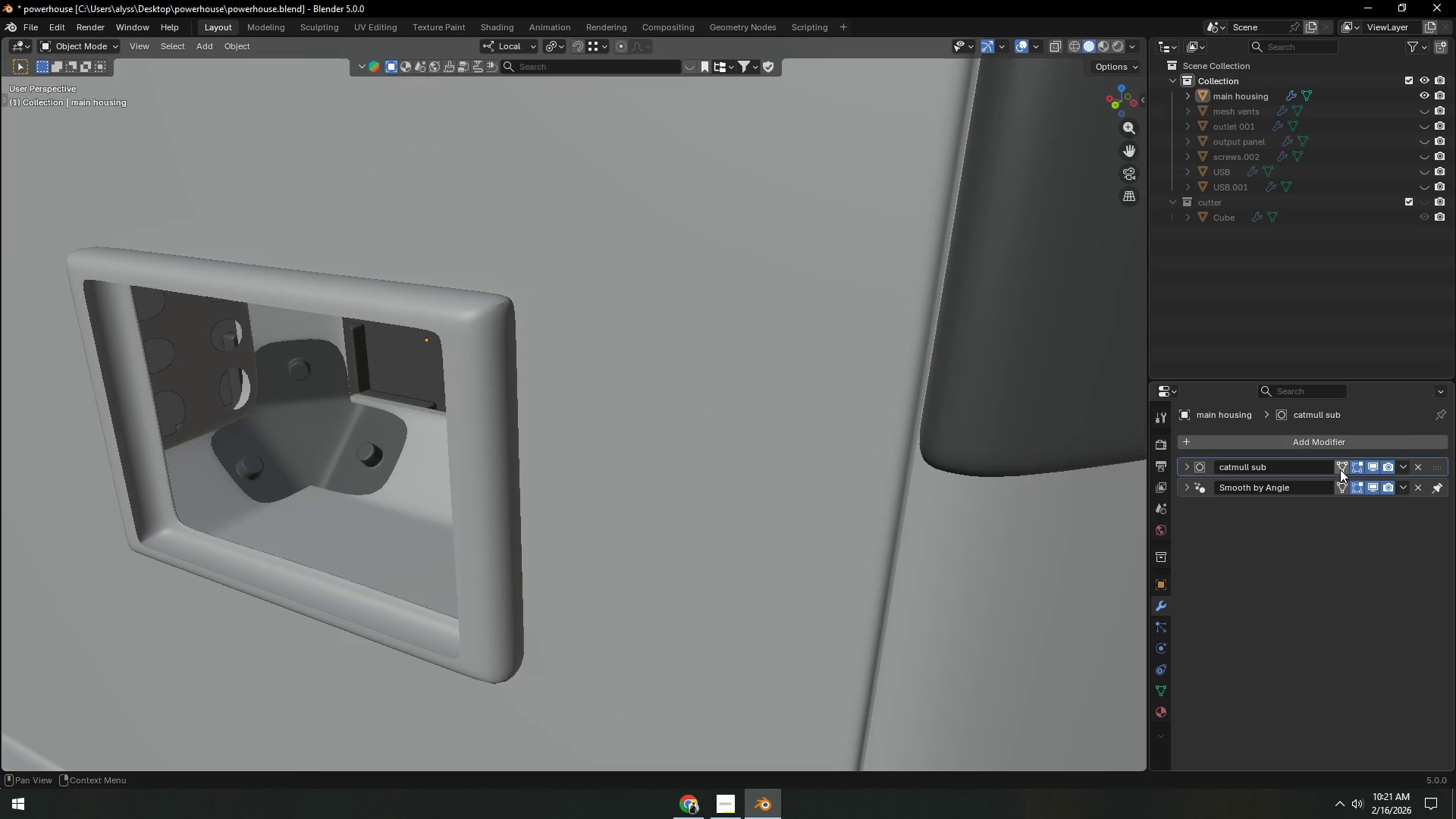 
left_click([1373, 466])
 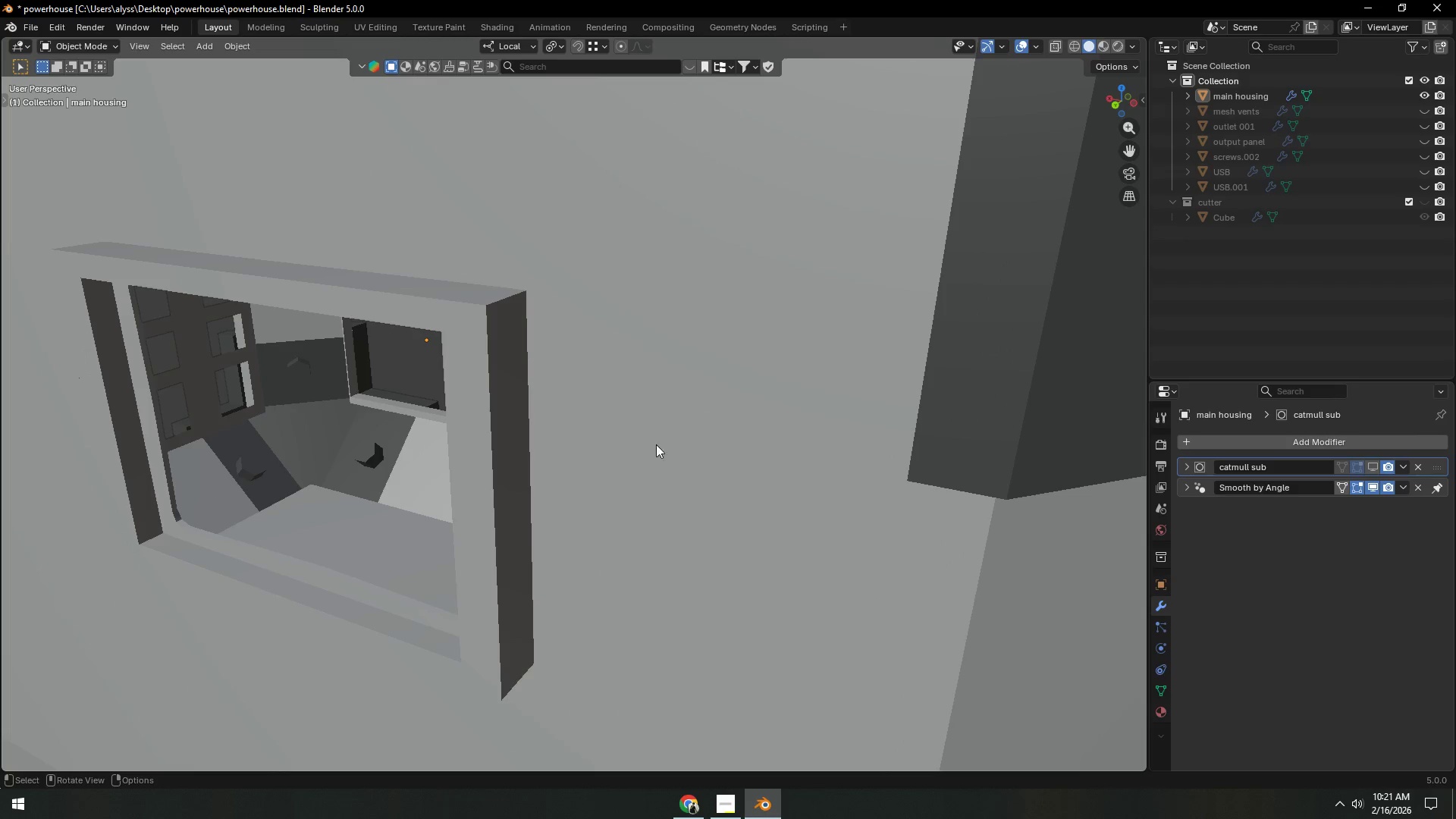 
key(Tab)
 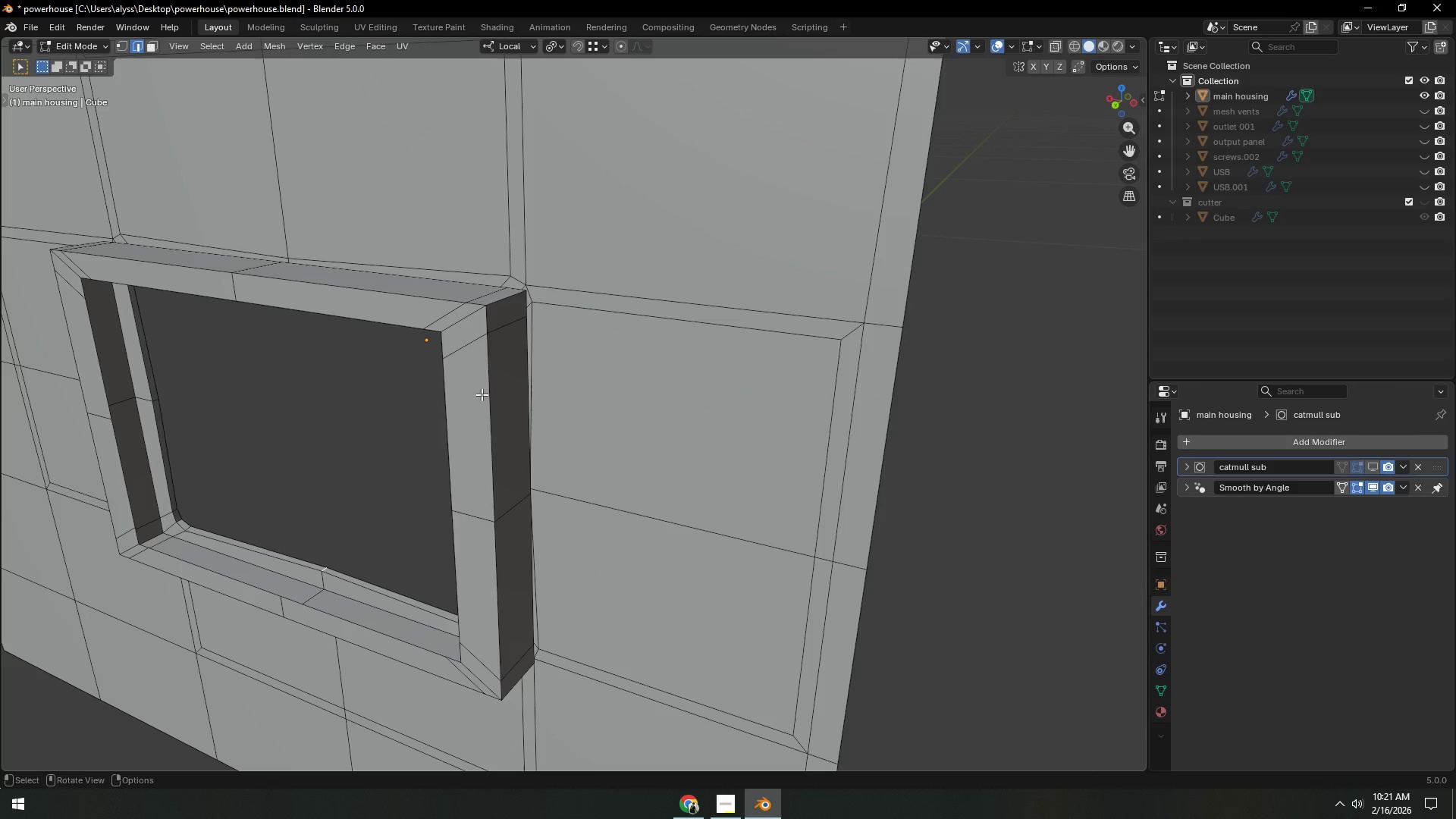 
hold_key(key=ShiftLeft, duration=0.44)
 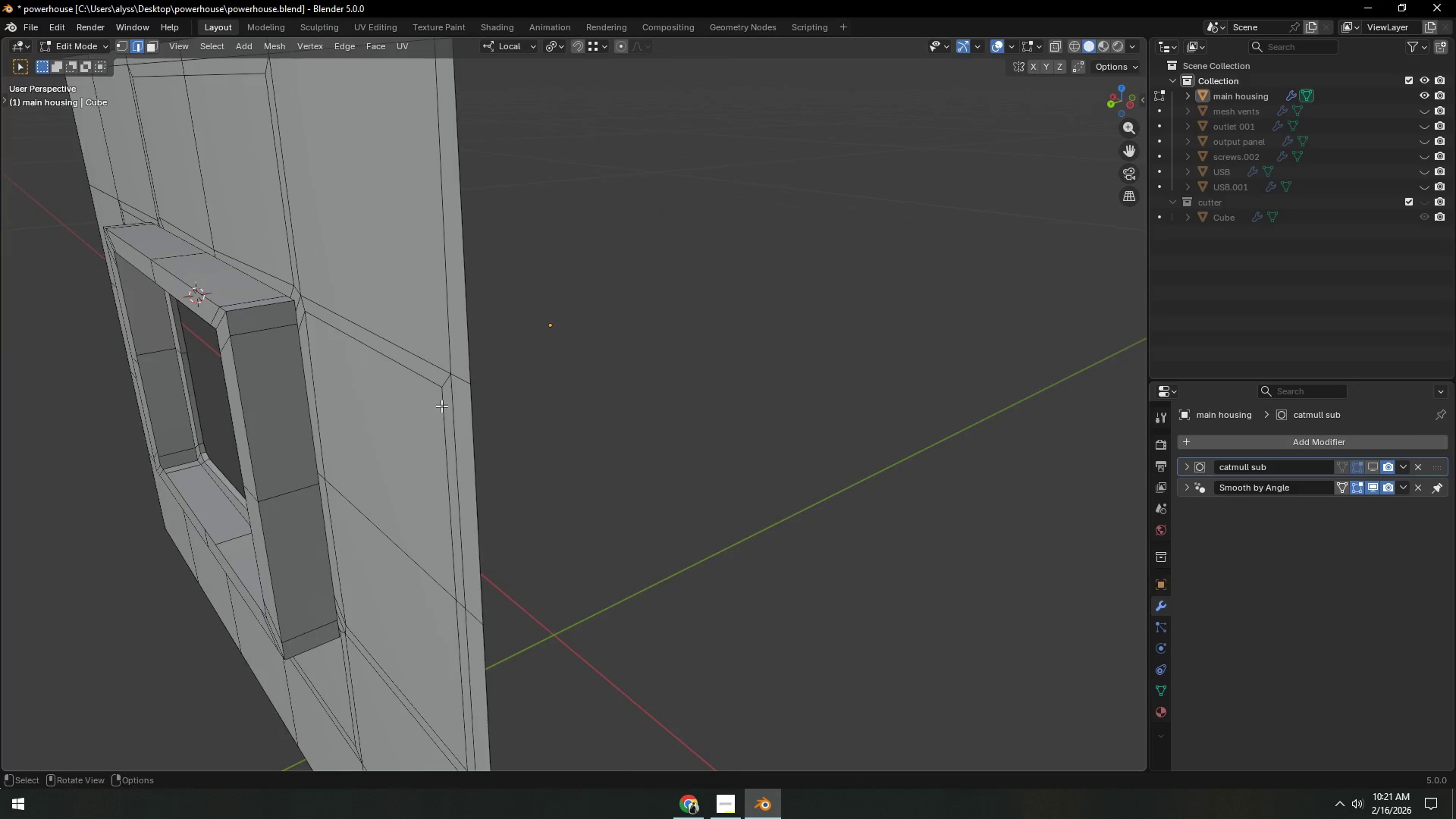 
hold_key(key=ShiftLeft, duration=0.34)
 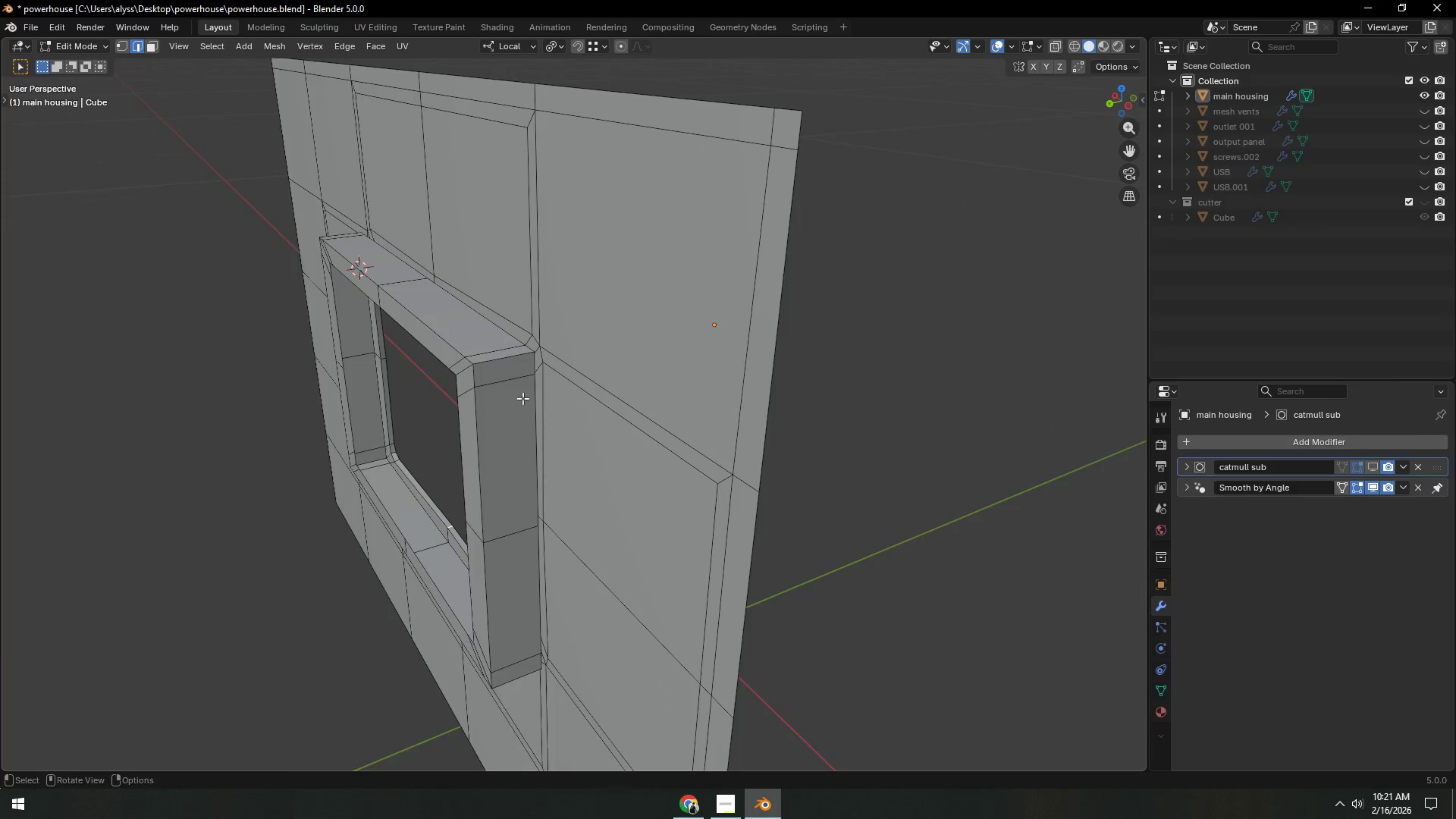 
scroll: coordinate [515, 400], scroll_direction: up, amount: 1.0
 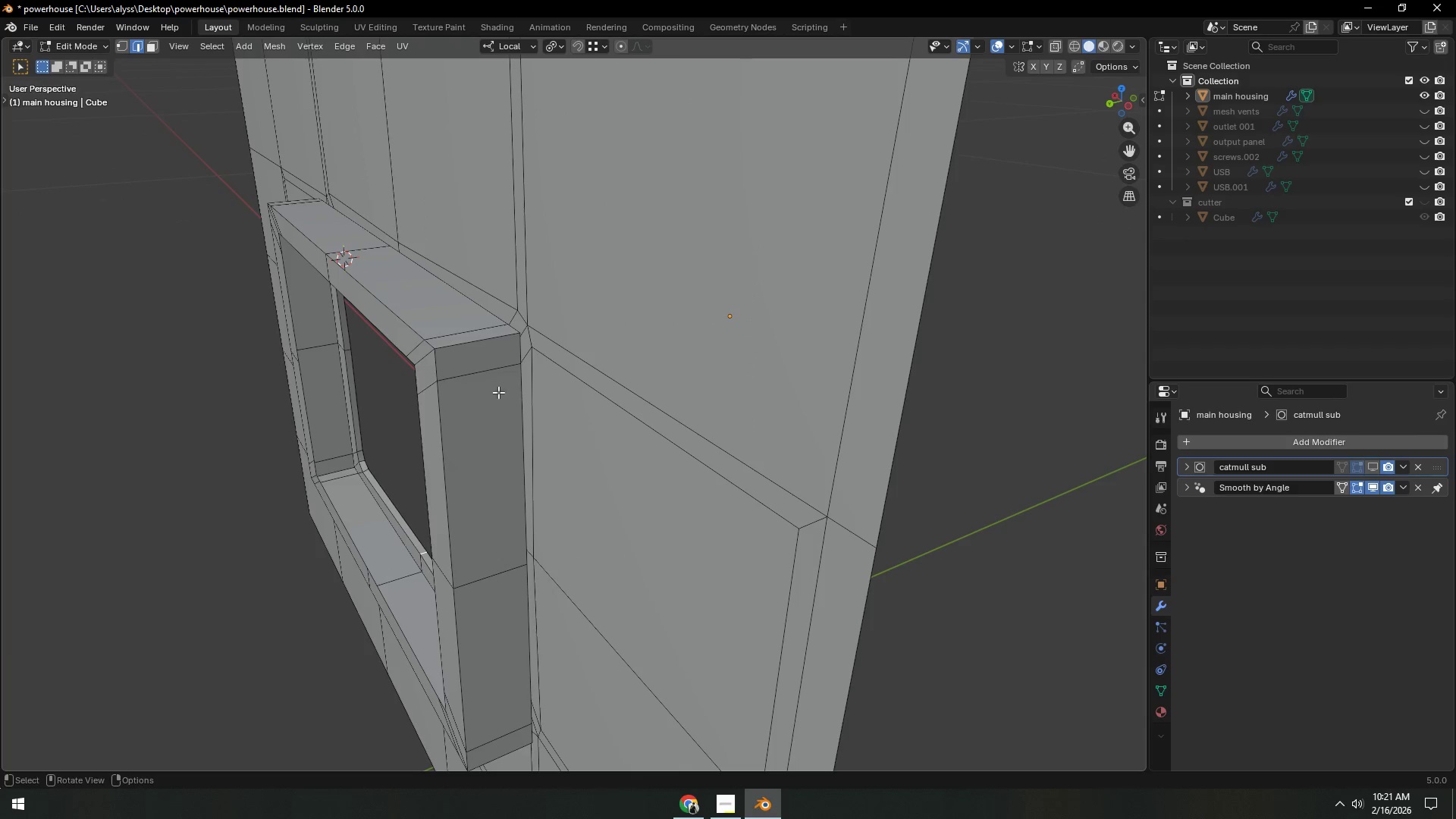 
key(Control+R)
 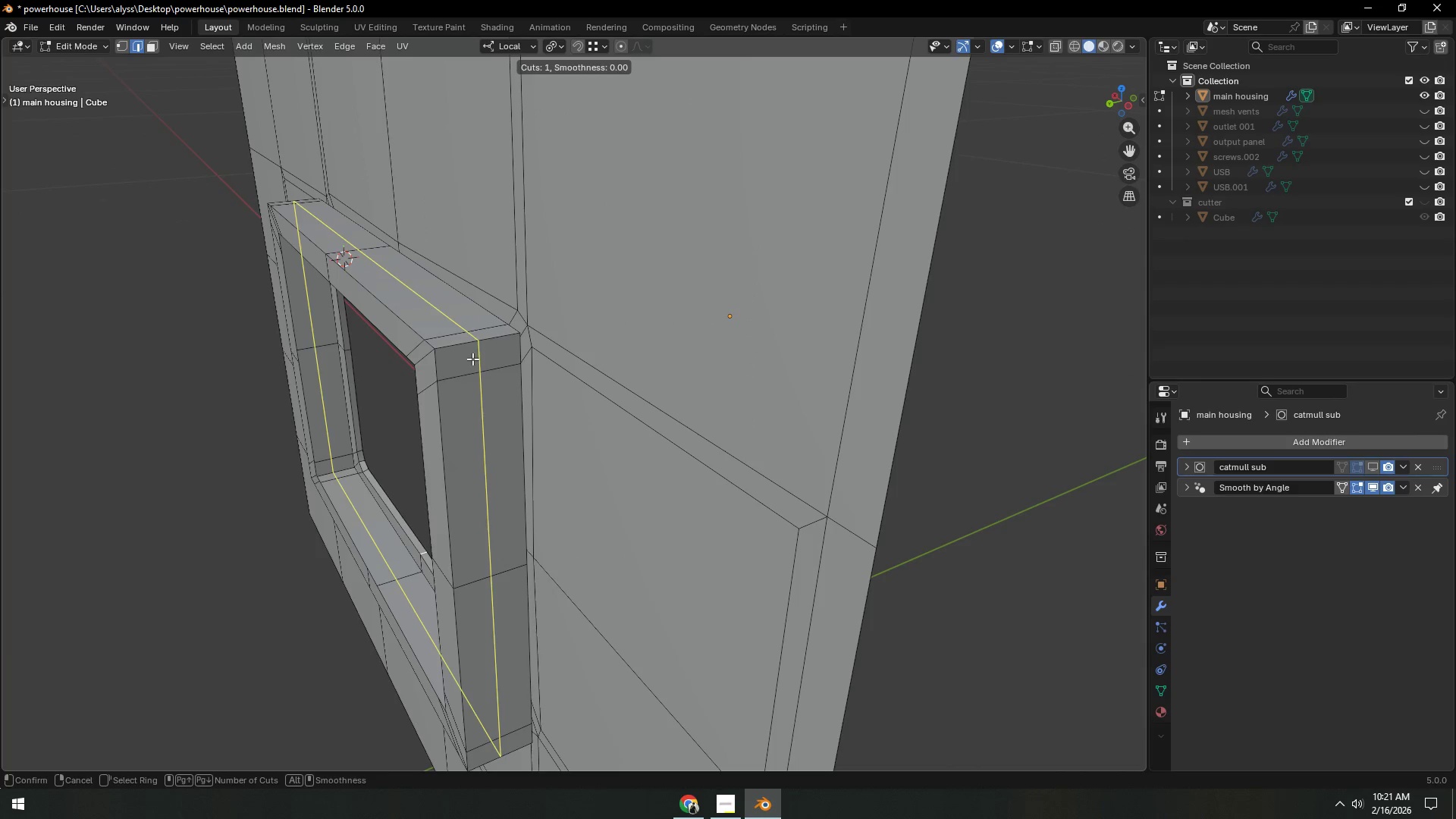 
left_click([472, 359])
 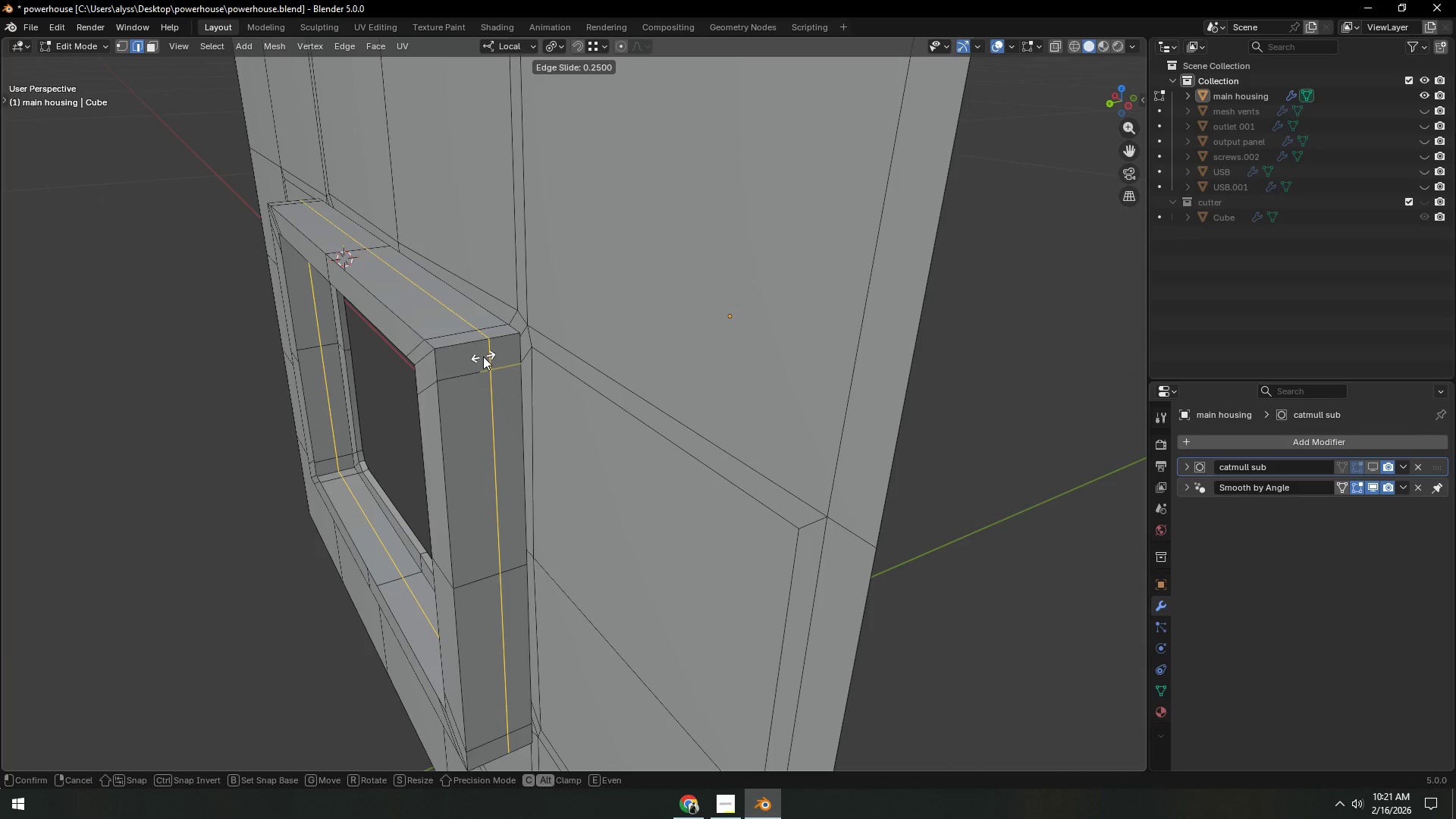 
right_click([483, 356])
 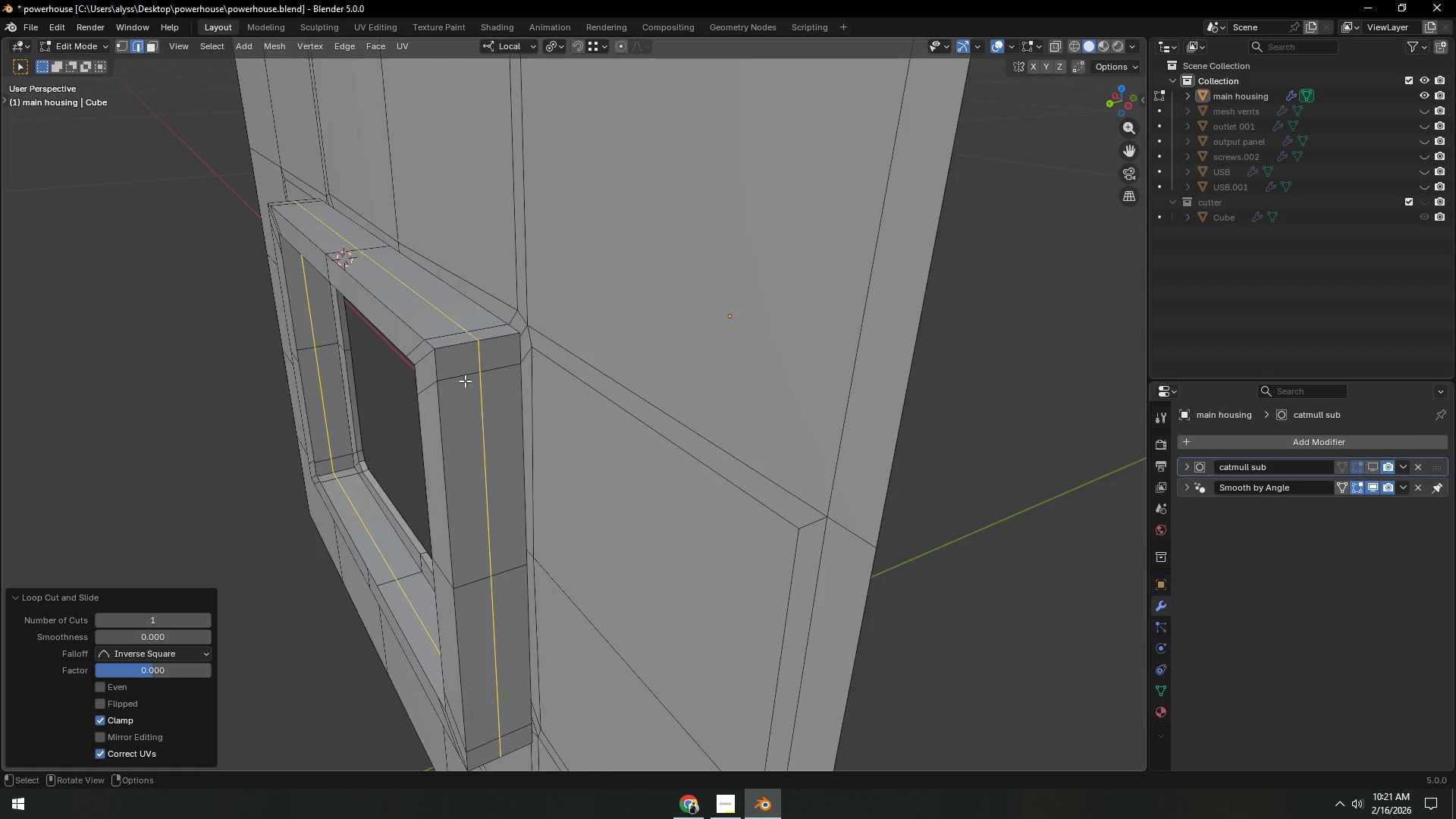 
key(3)
 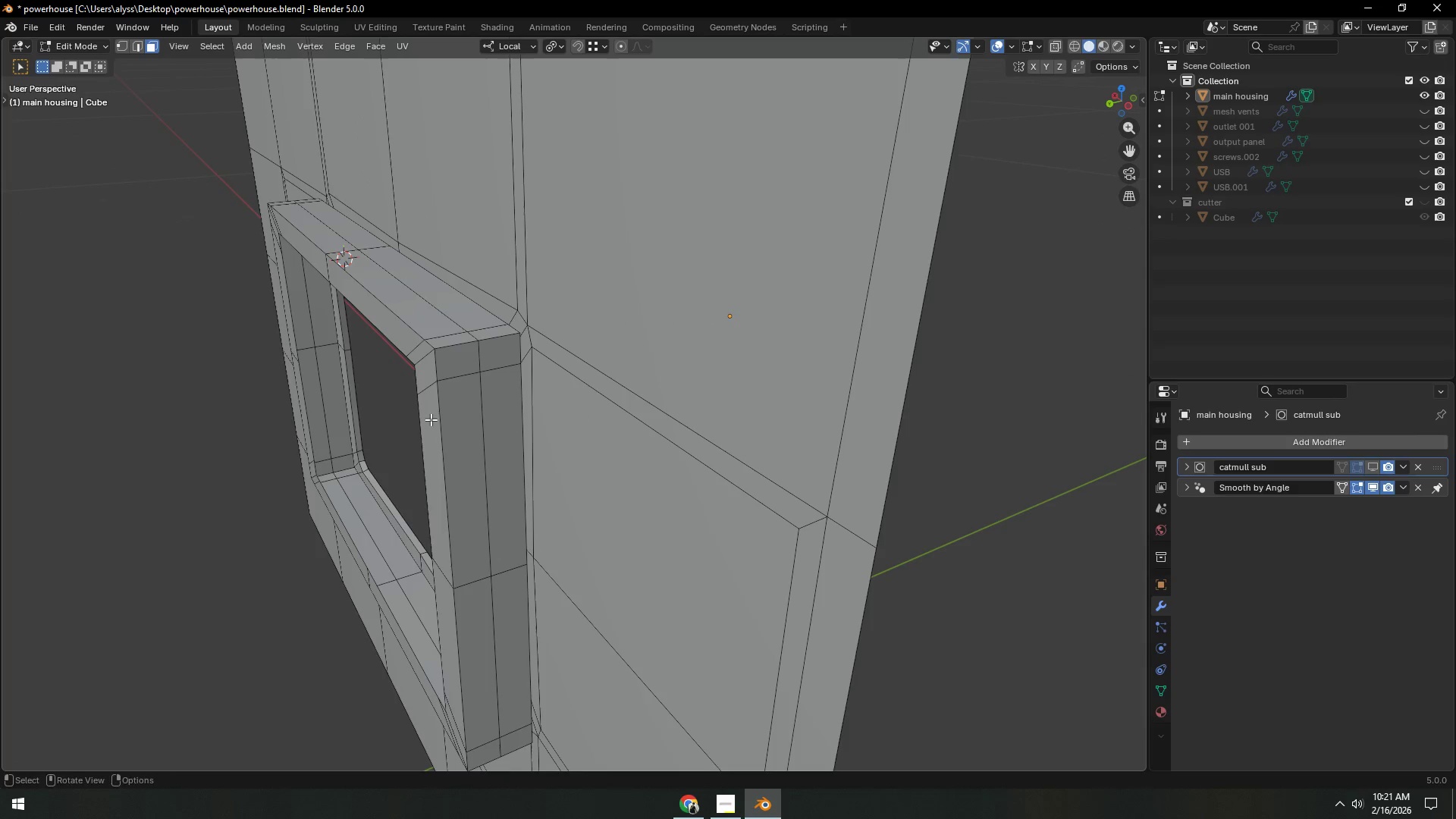 
hold_key(key=AltLeft, duration=0.77)
left_click([425, 375])
 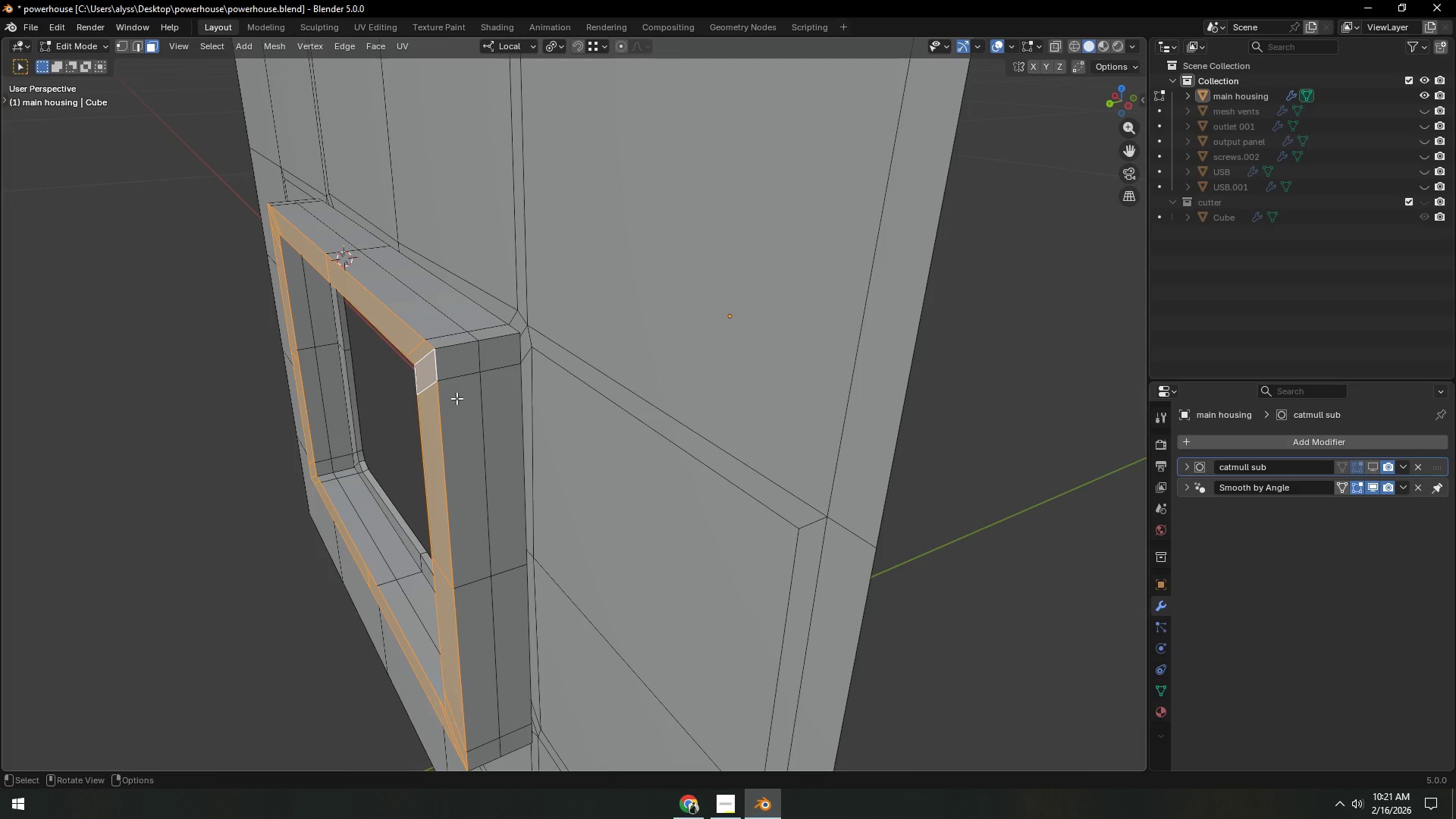 
type(gy)
 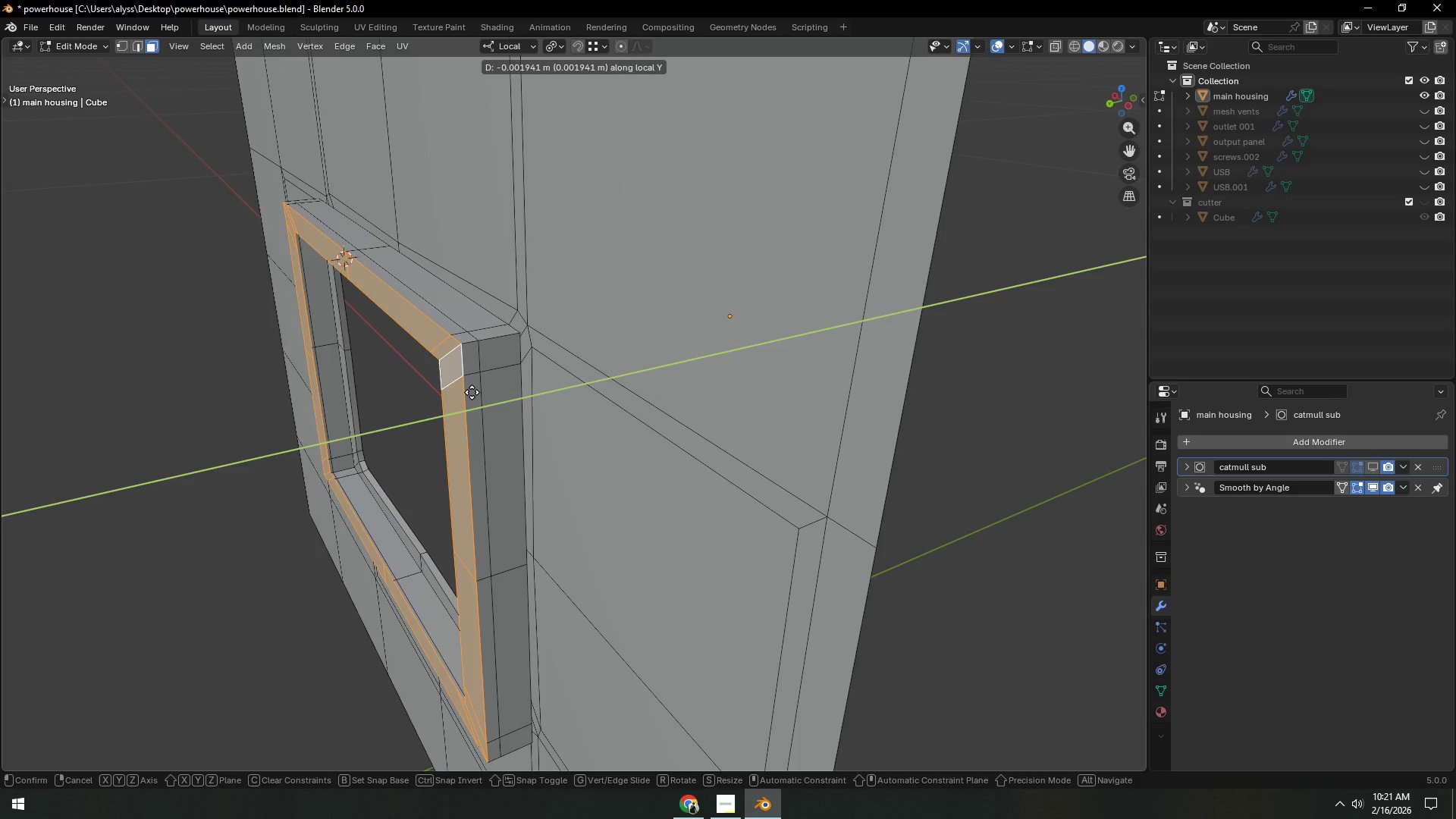 
left_click([472, 392])
 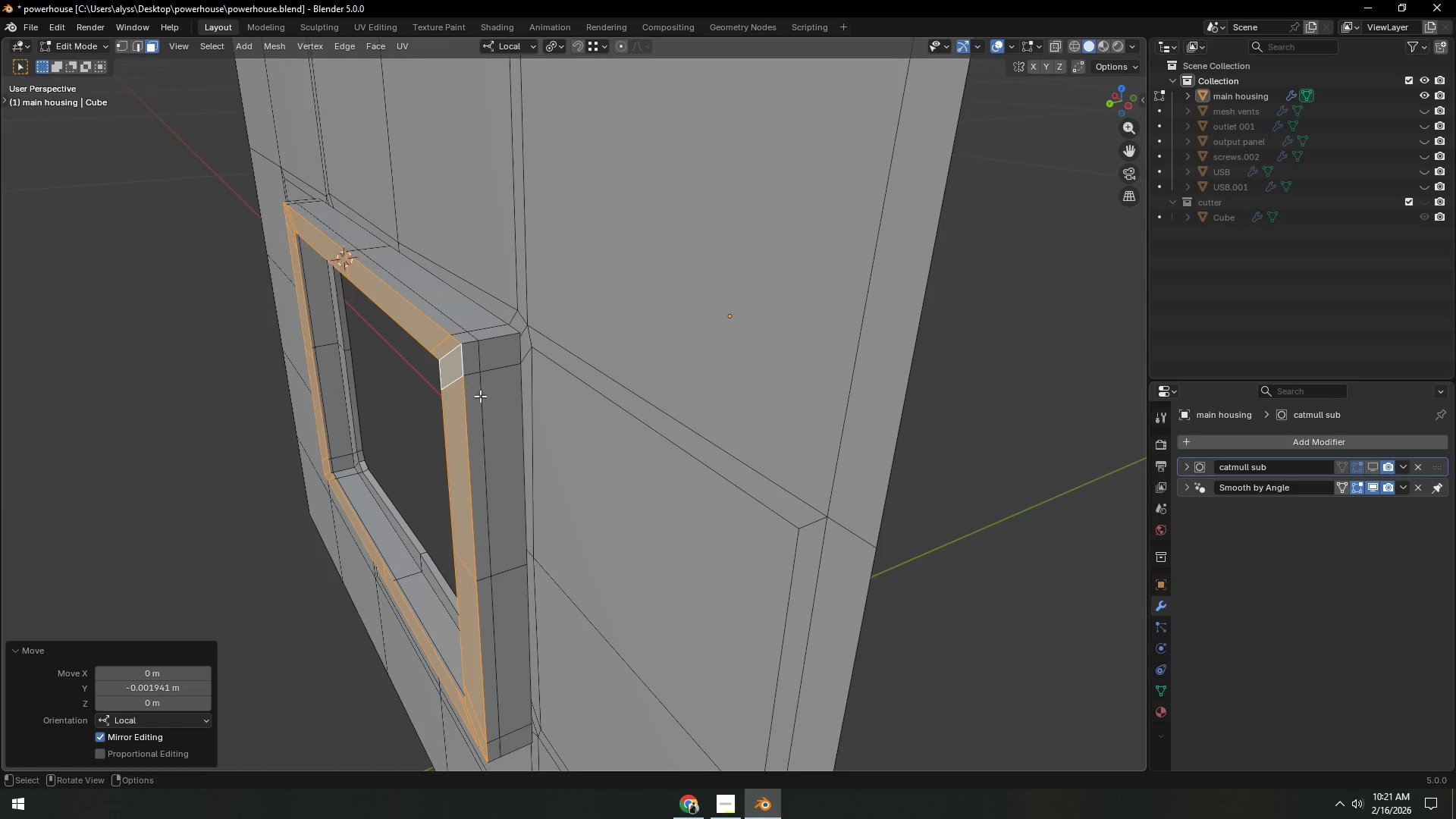 
hold_key(key=AltLeft, duration=0.56)
left_click([482, 400])
 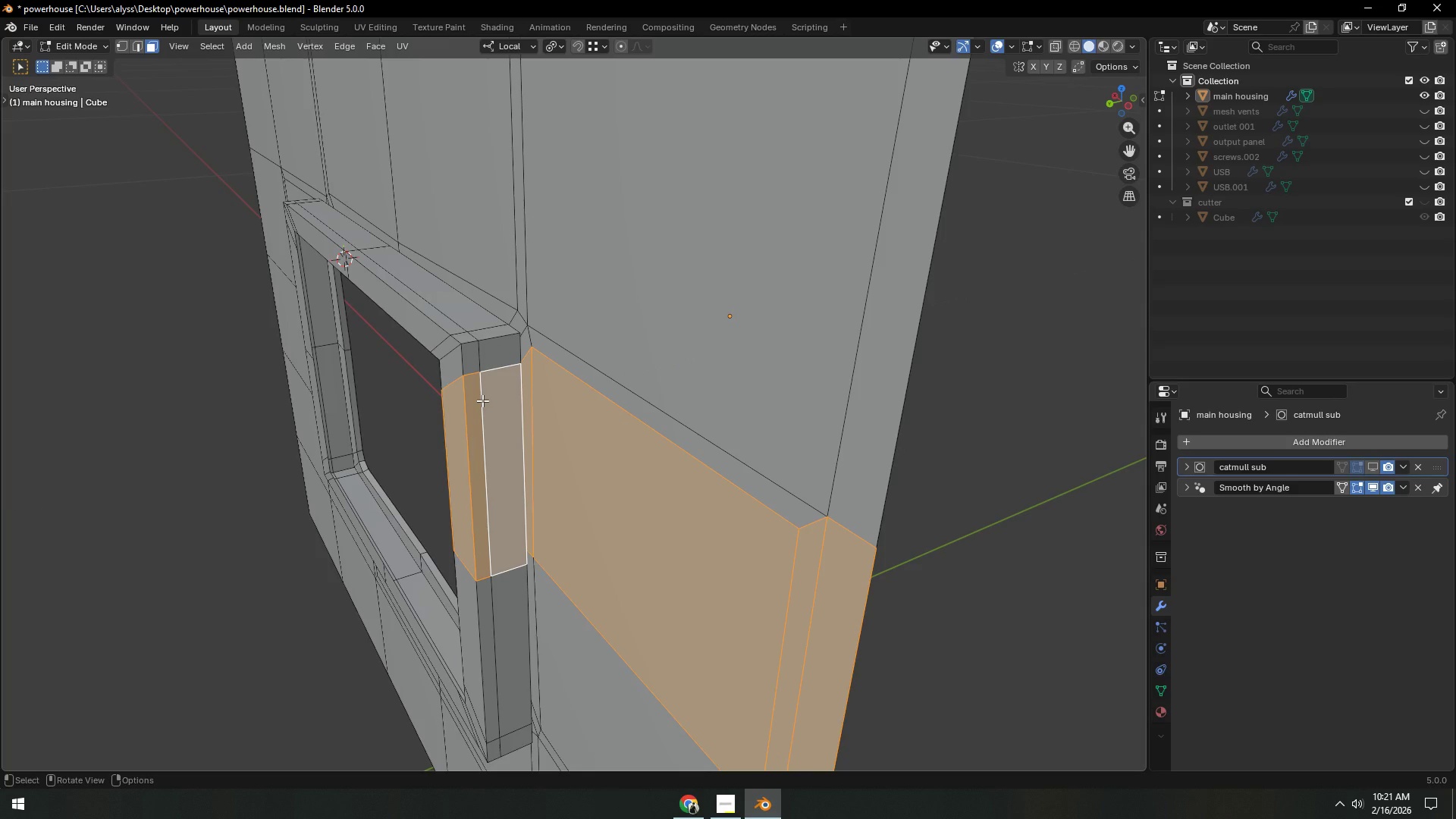 
key(2)
 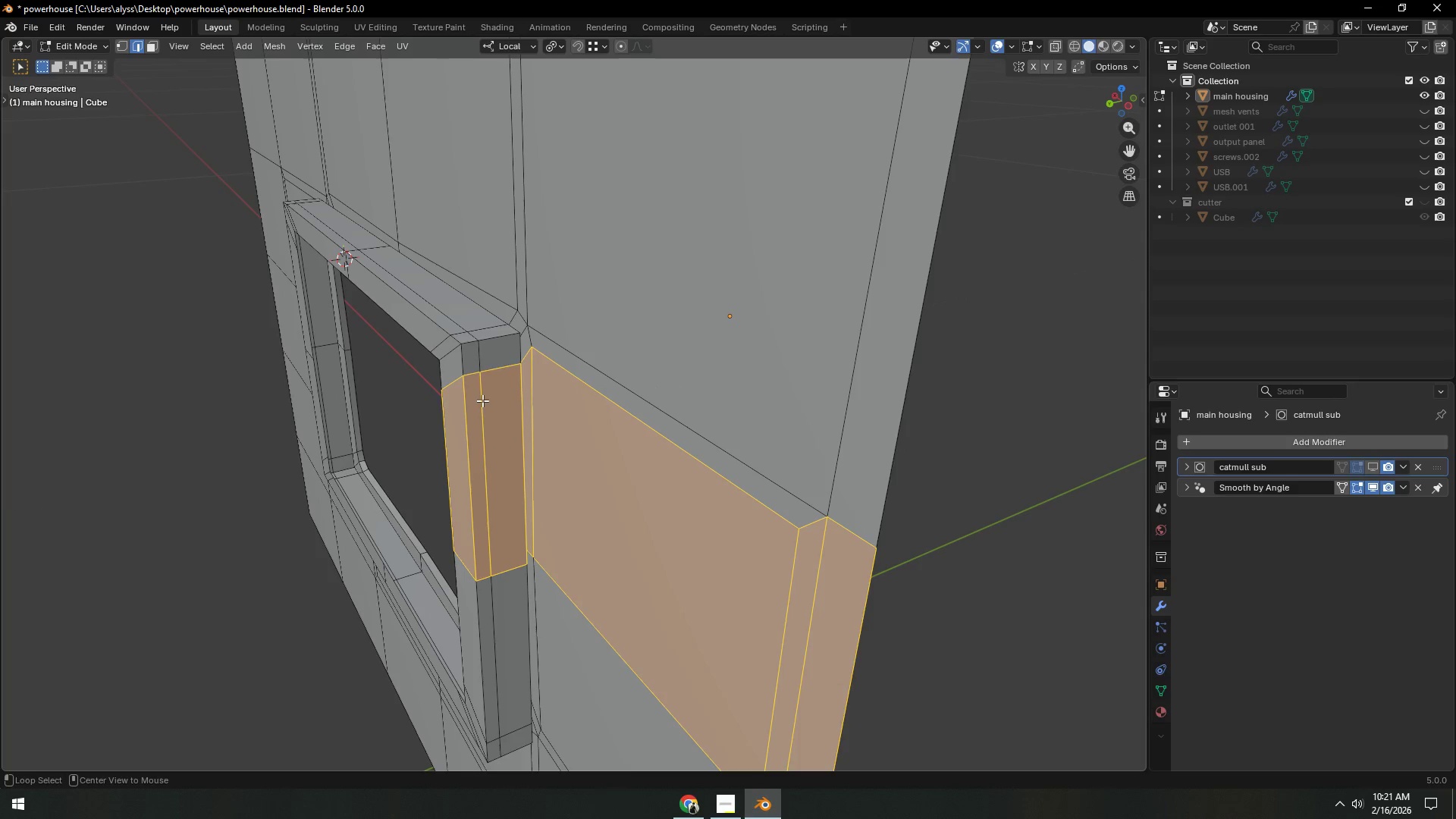 
hold_key(key=AltLeft, duration=0.34)
left_click([482, 400])
 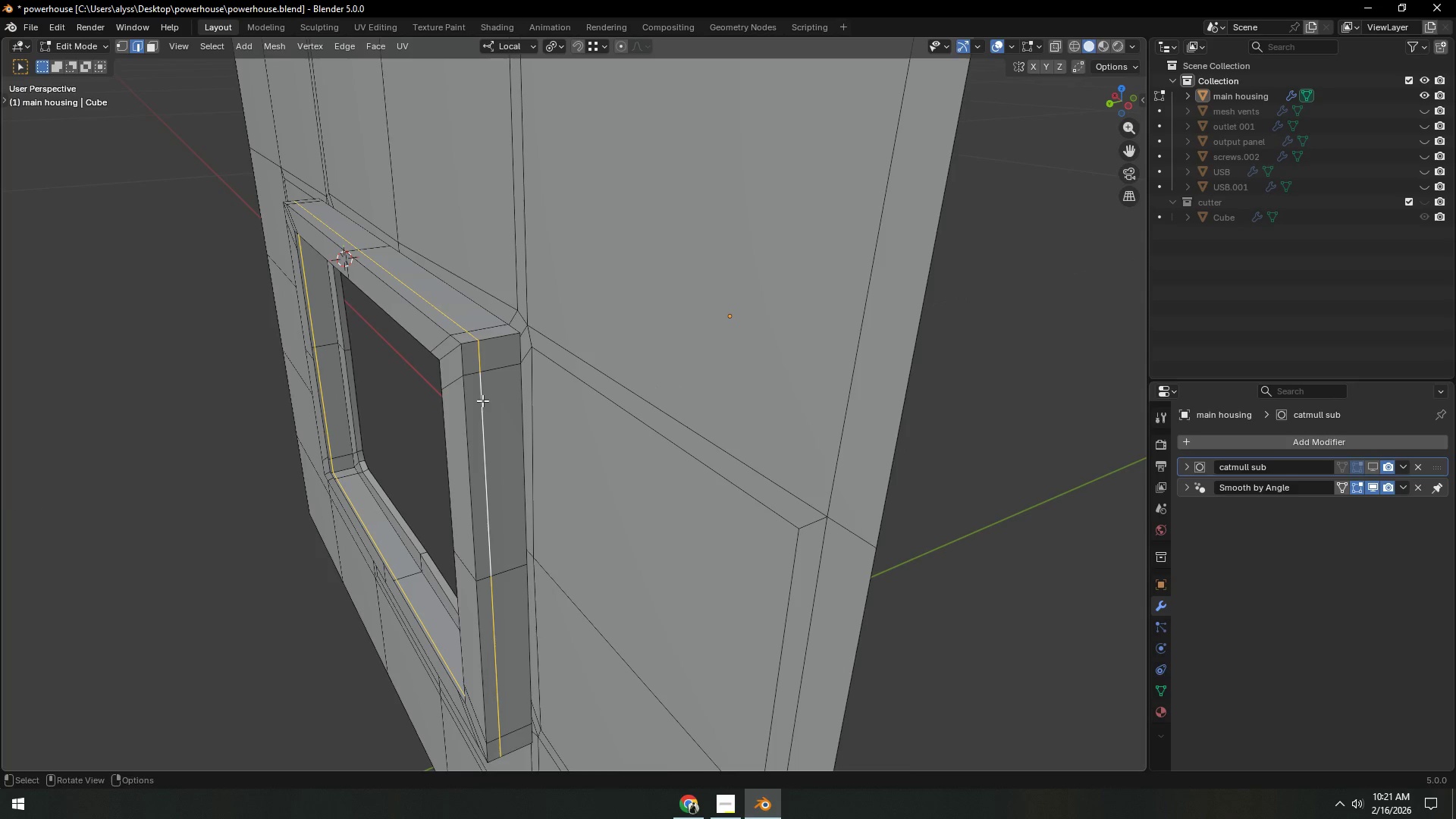 
type(gty)
 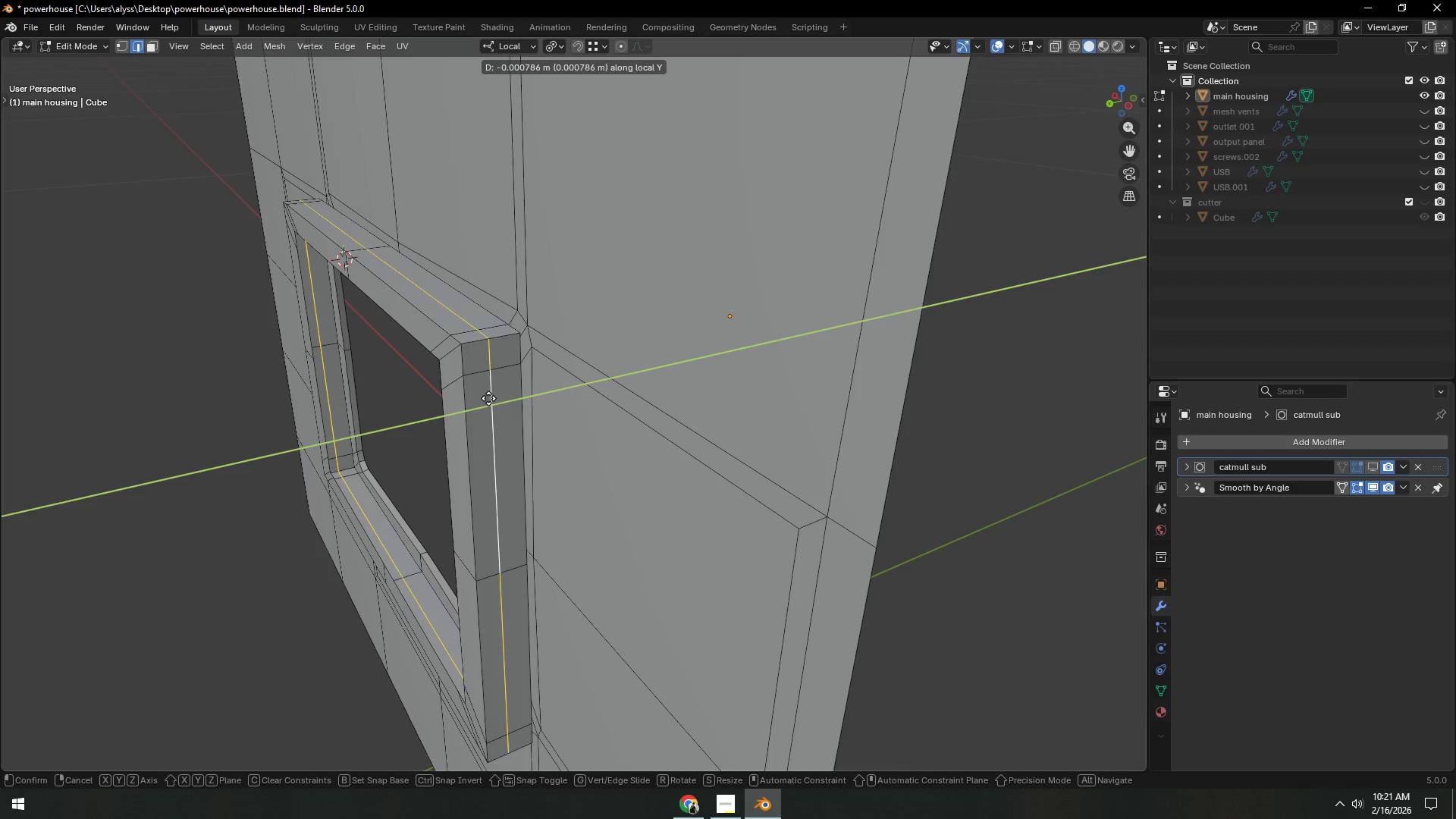 
left_click([488, 398])
 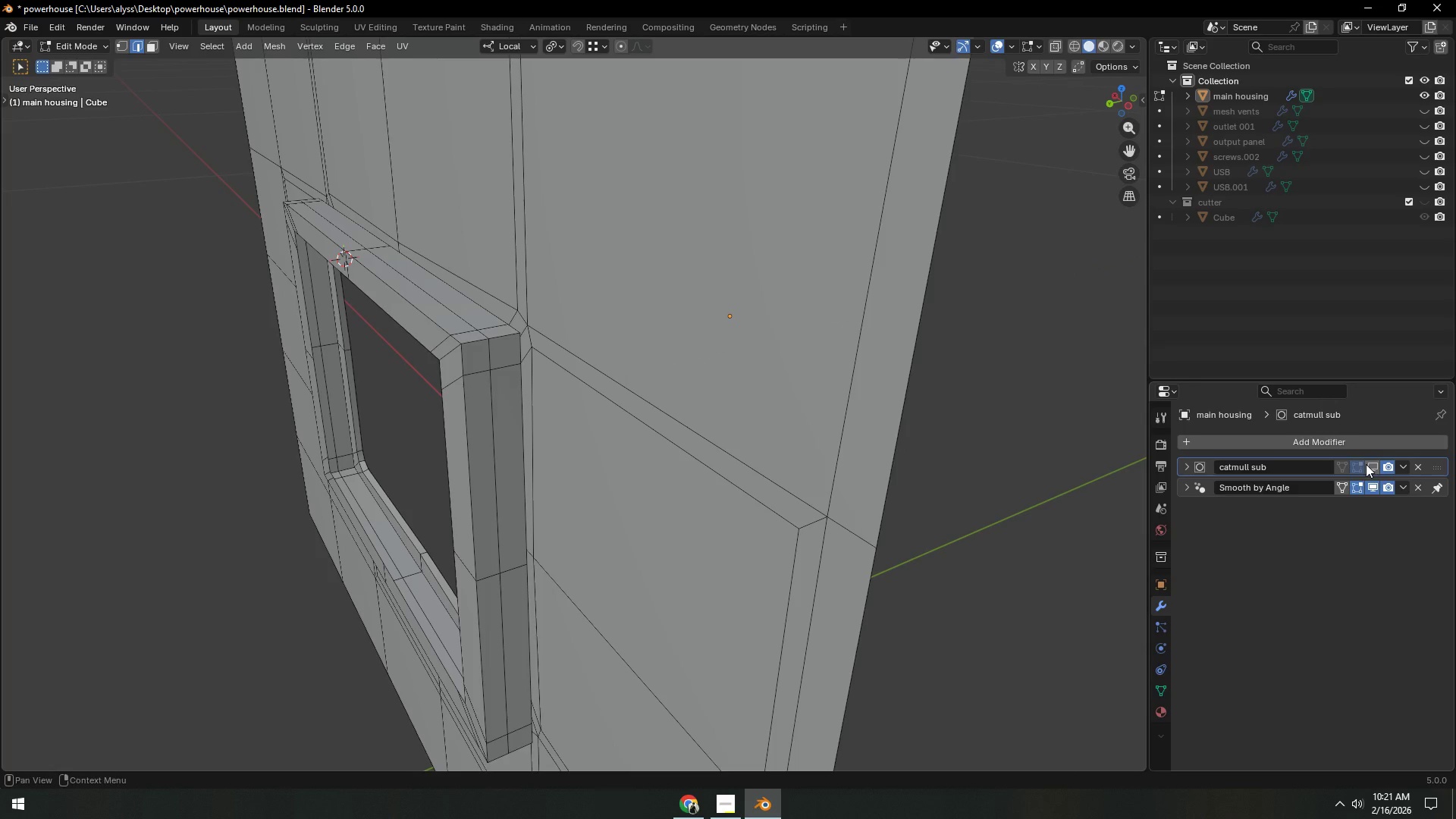 
left_click([1366, 464])
 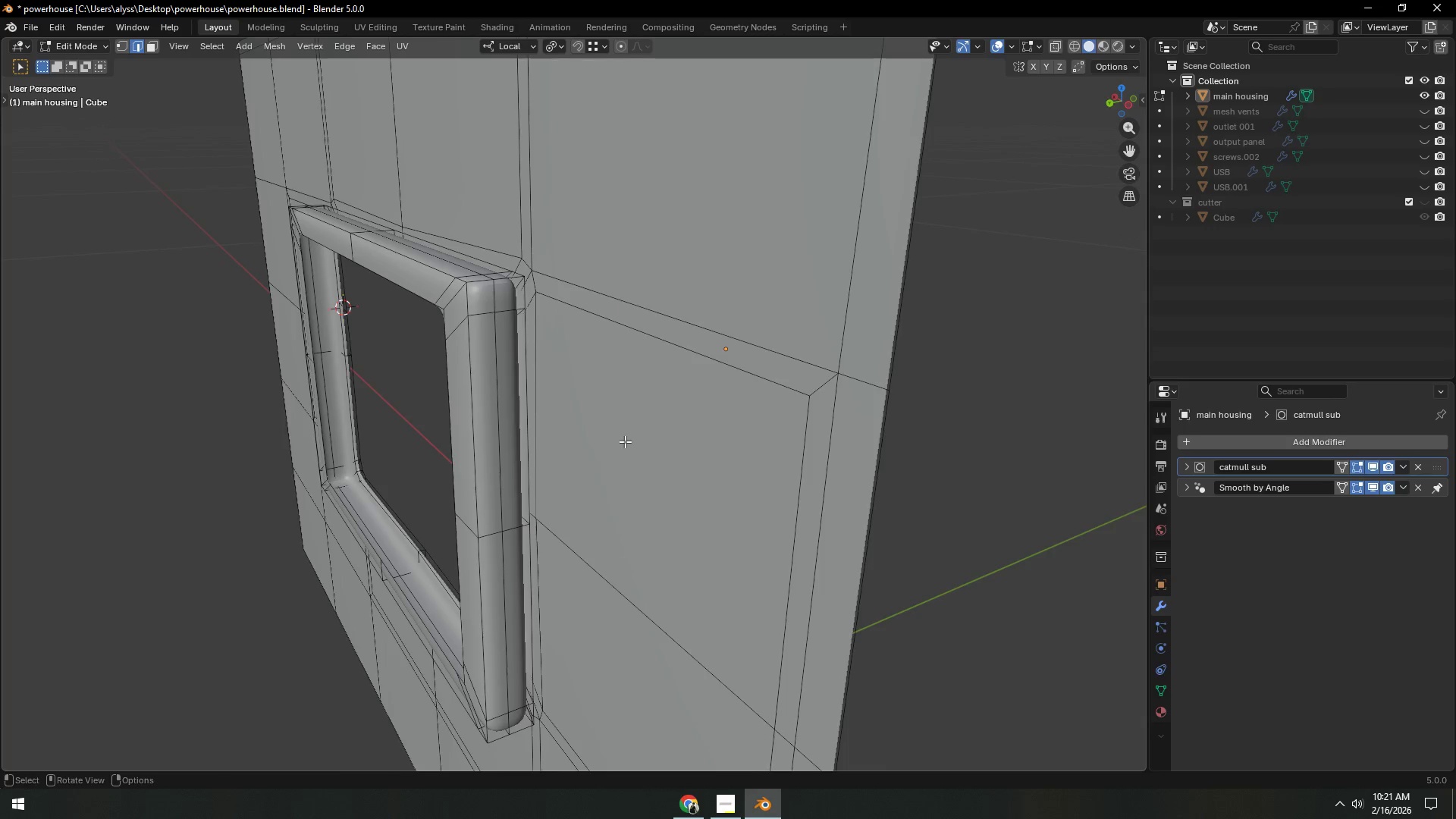 
hold_key(key=ShiftLeft, duration=0.44)
 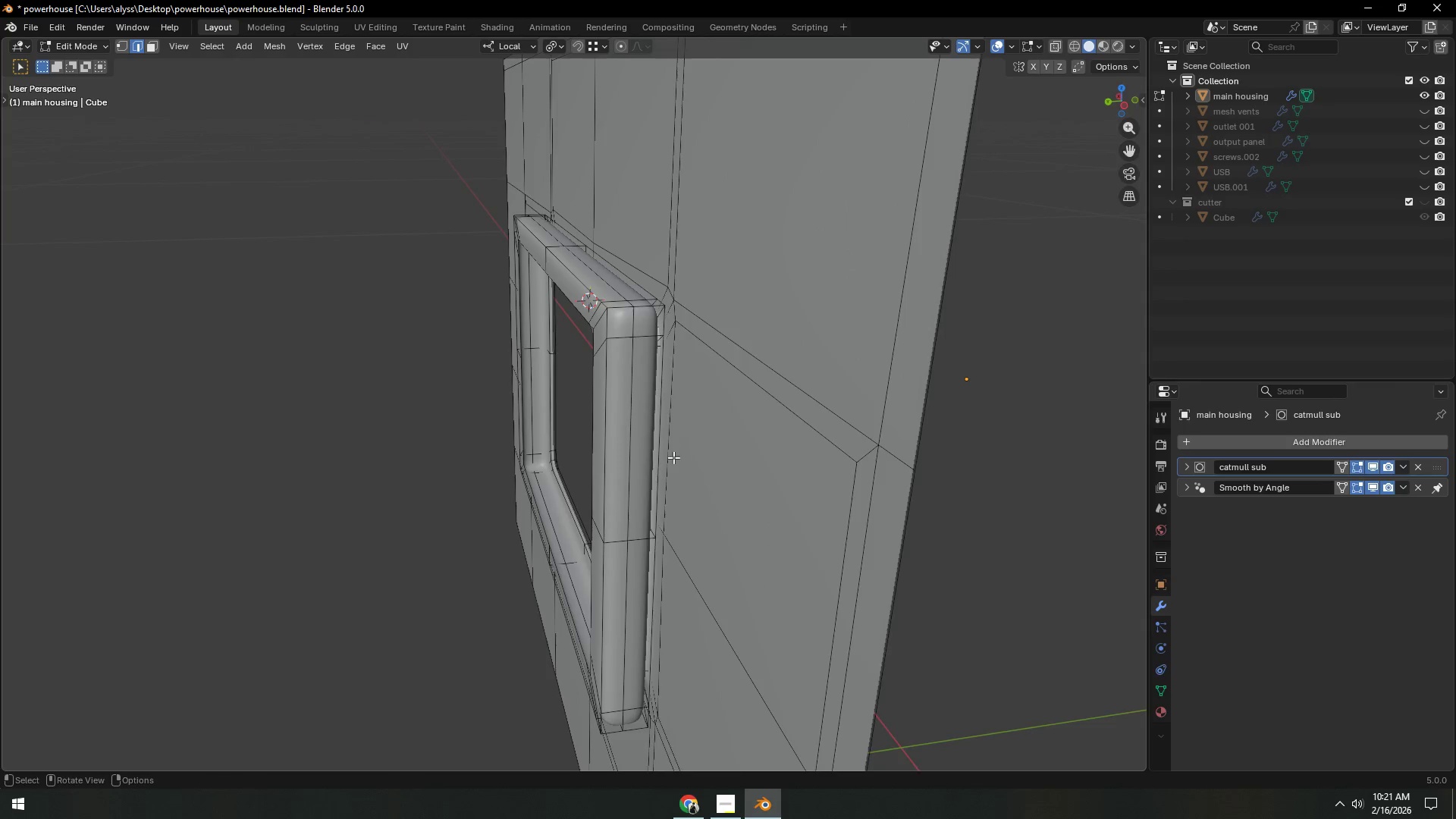 
scroll: coordinate [673, 457], scroll_direction: up, amount: 1.0
 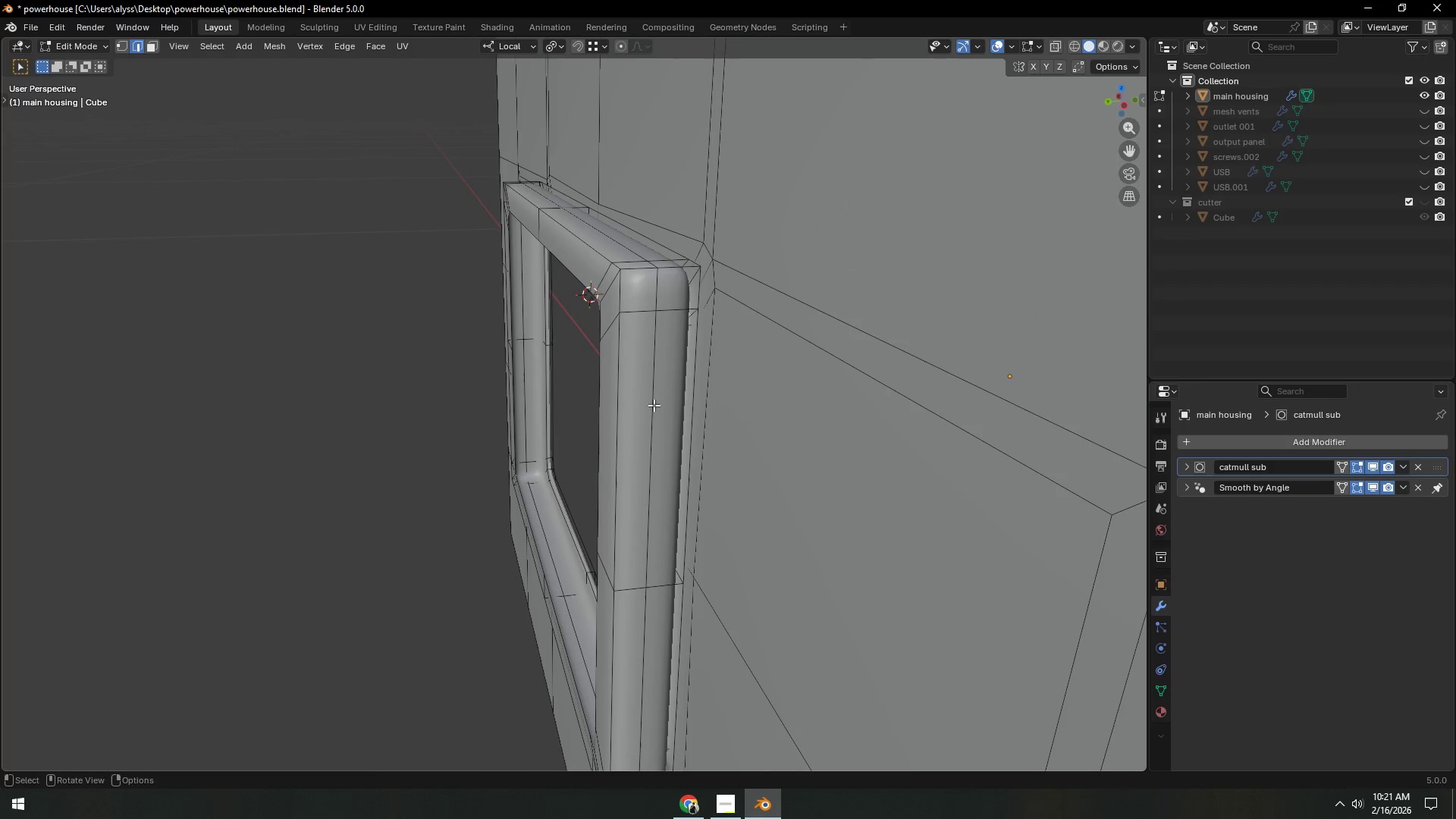 
key(Alt+AltLeft)
 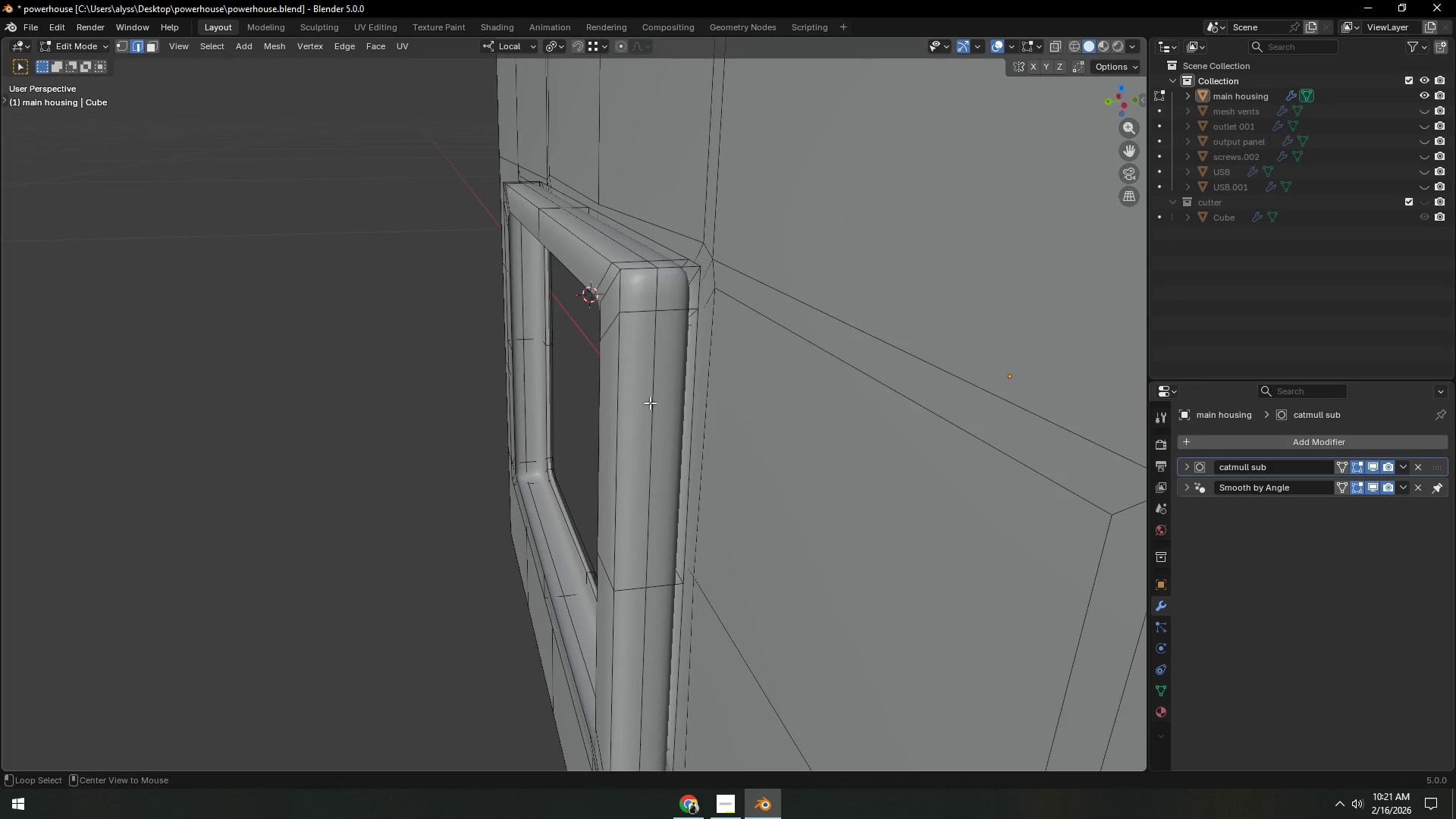 
left_click([650, 403])
 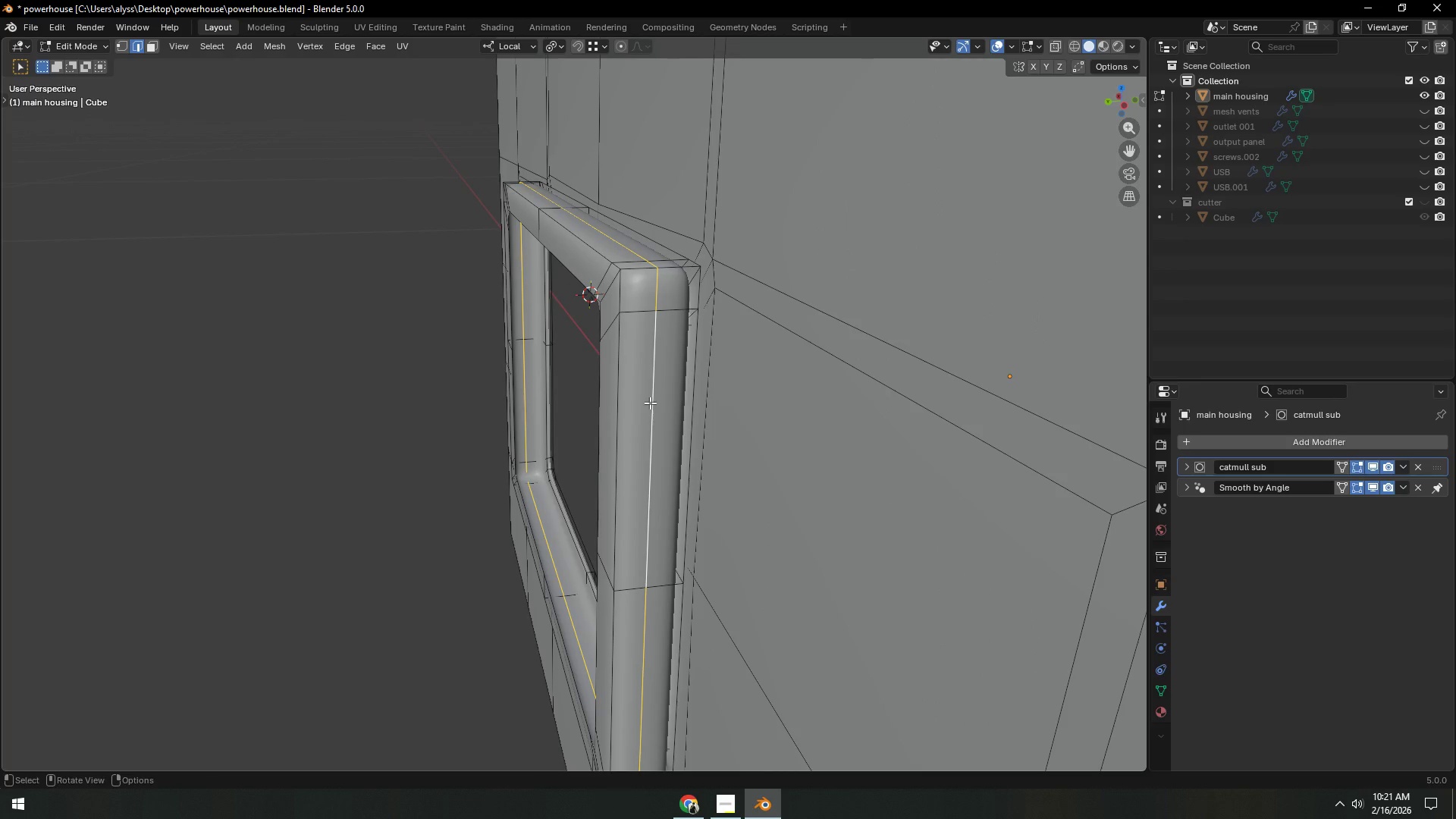 
type(gy)
 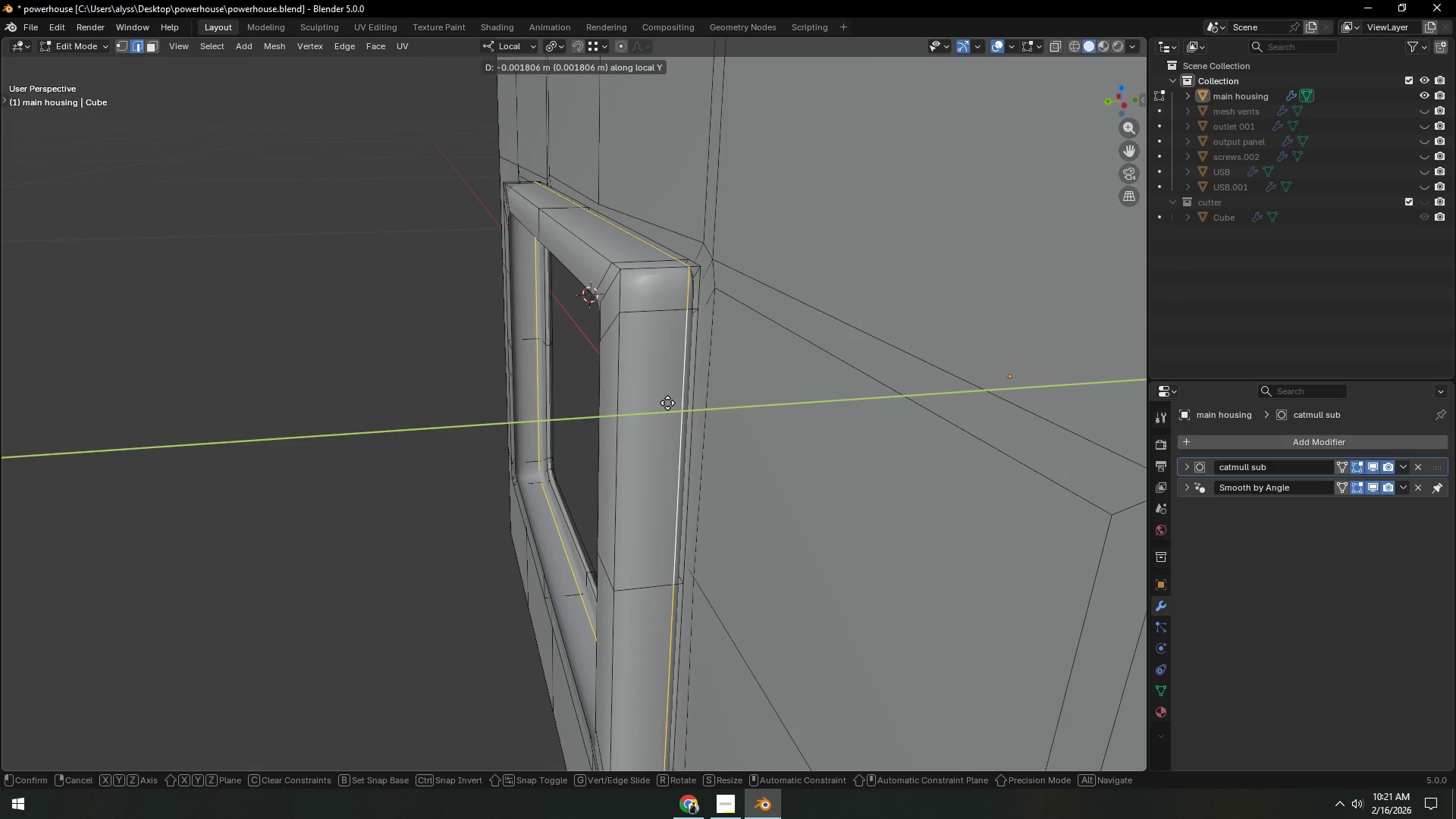 
left_click([667, 403])
 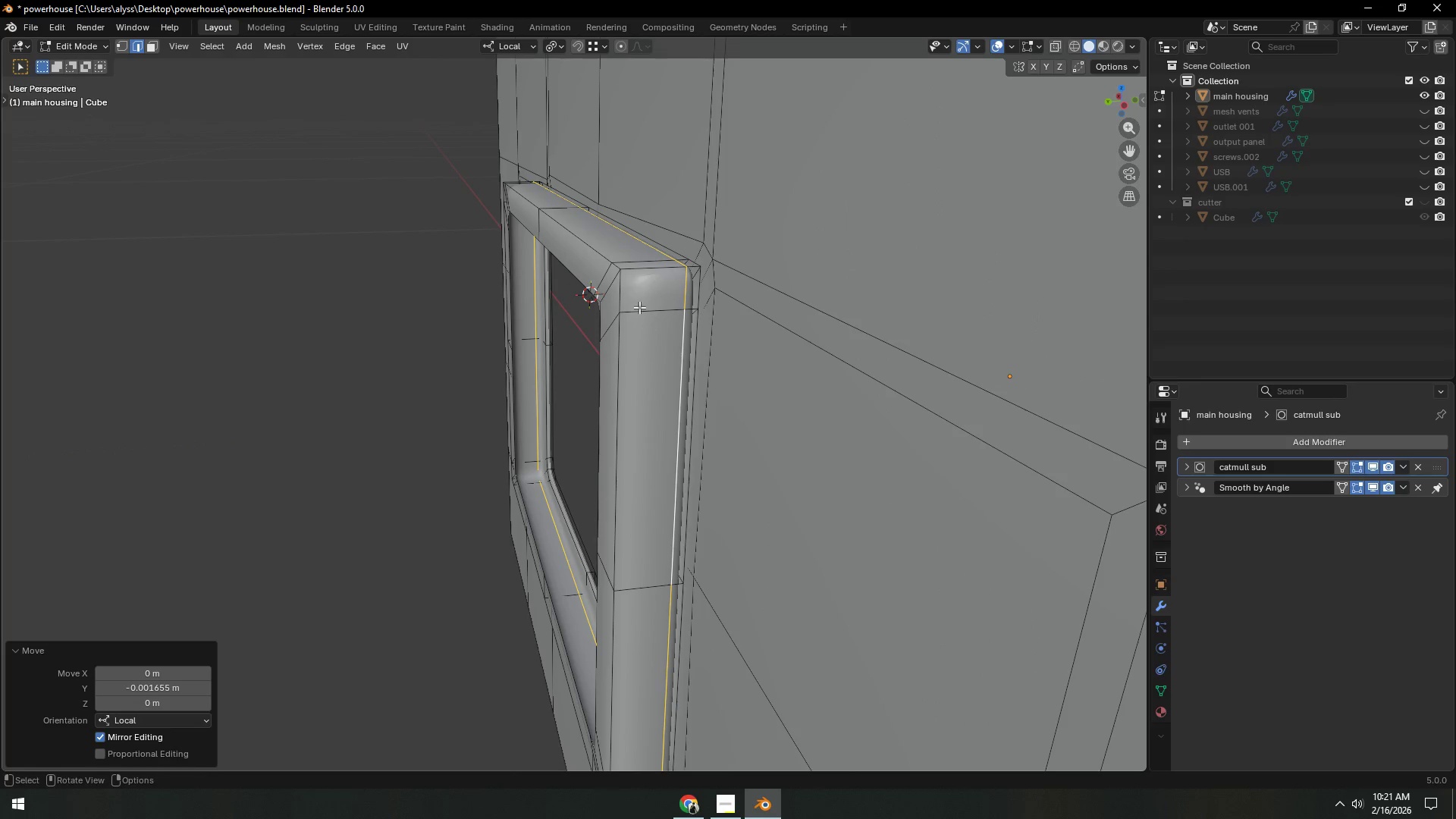 
key(Control+ControlLeft)
 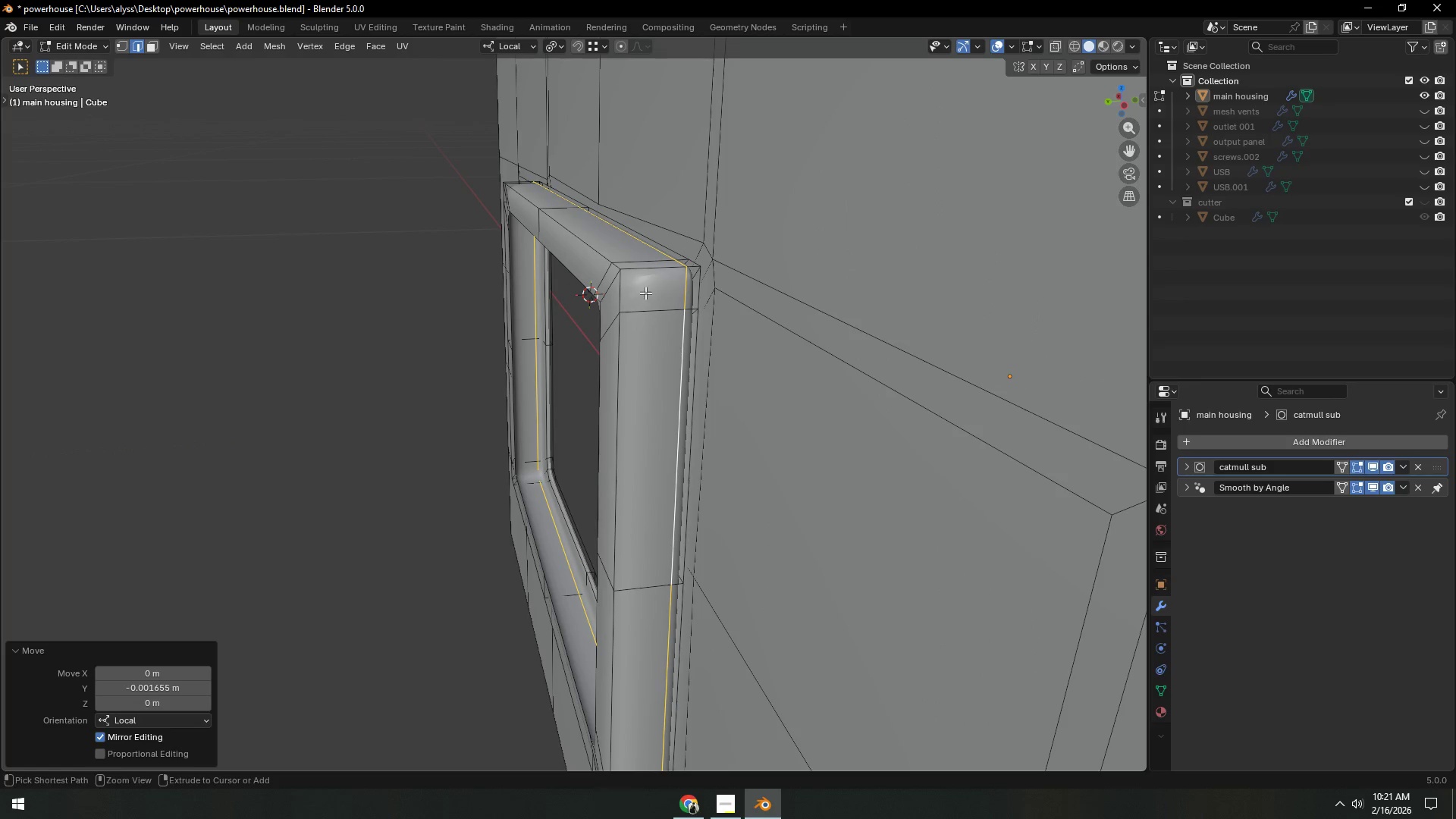 
key(Control+R)
 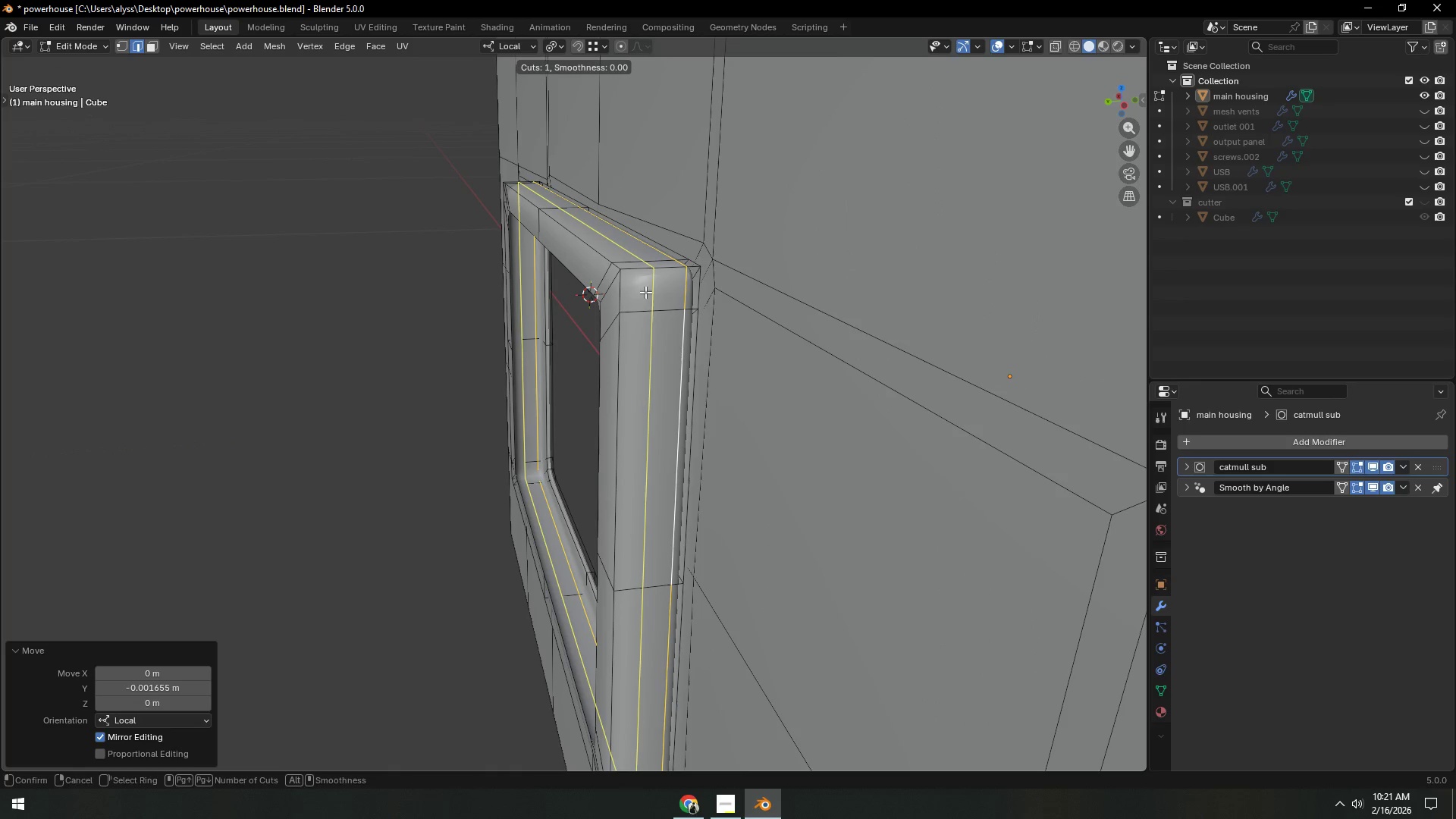 
left_click([645, 292])
 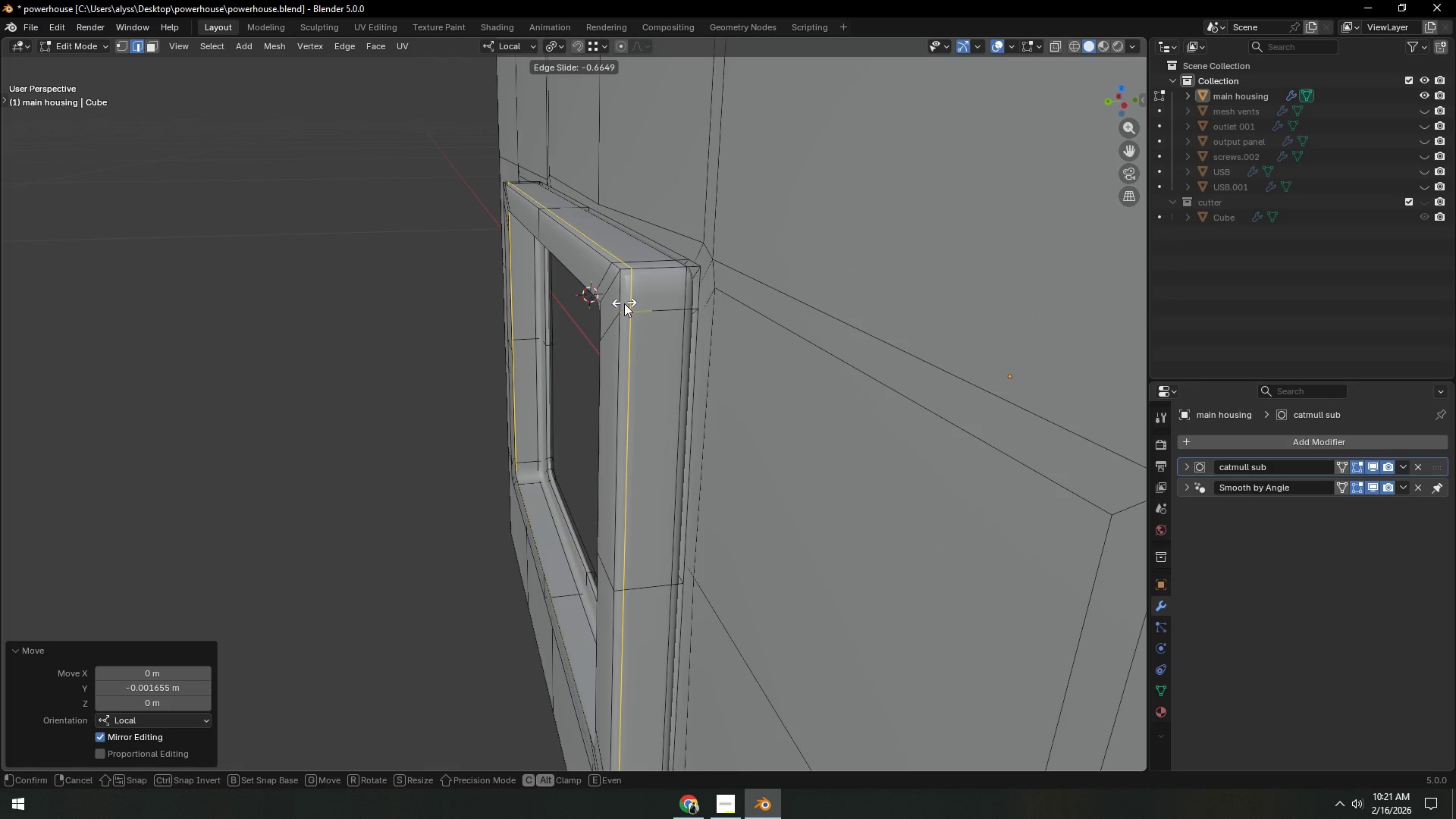 
left_click([624, 303])
 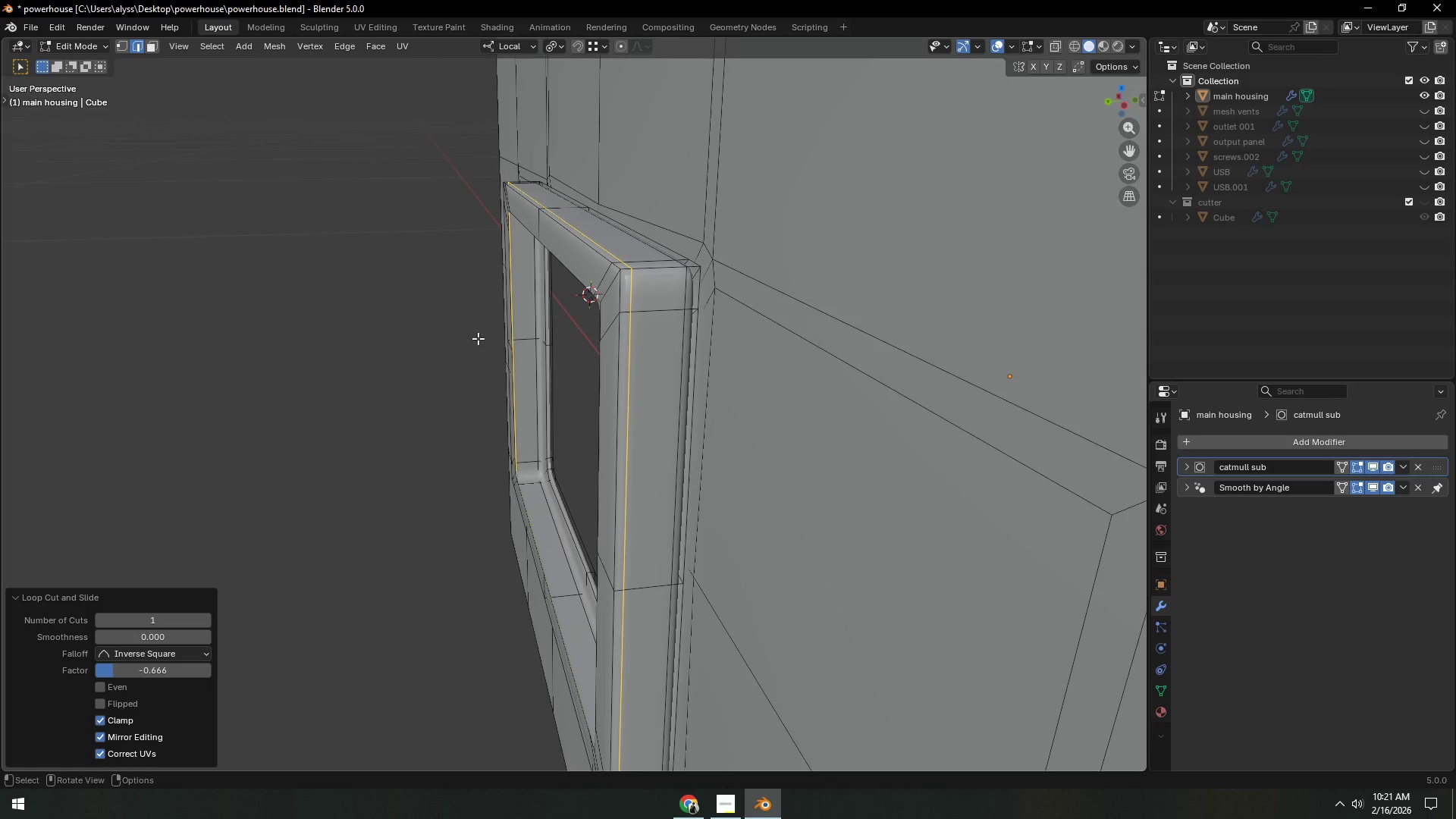 
double_click([403, 341])
 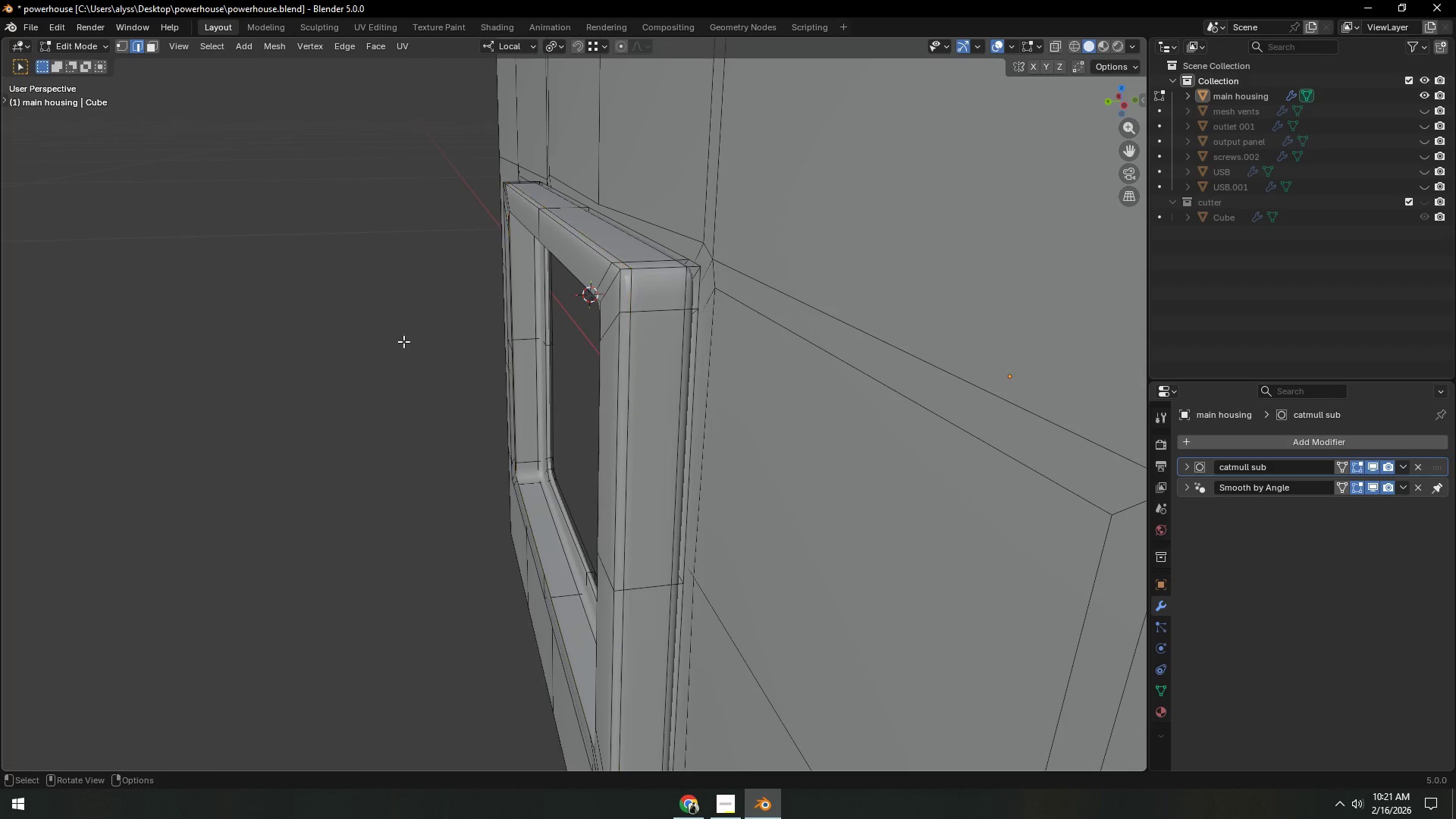 
key(Tab)
 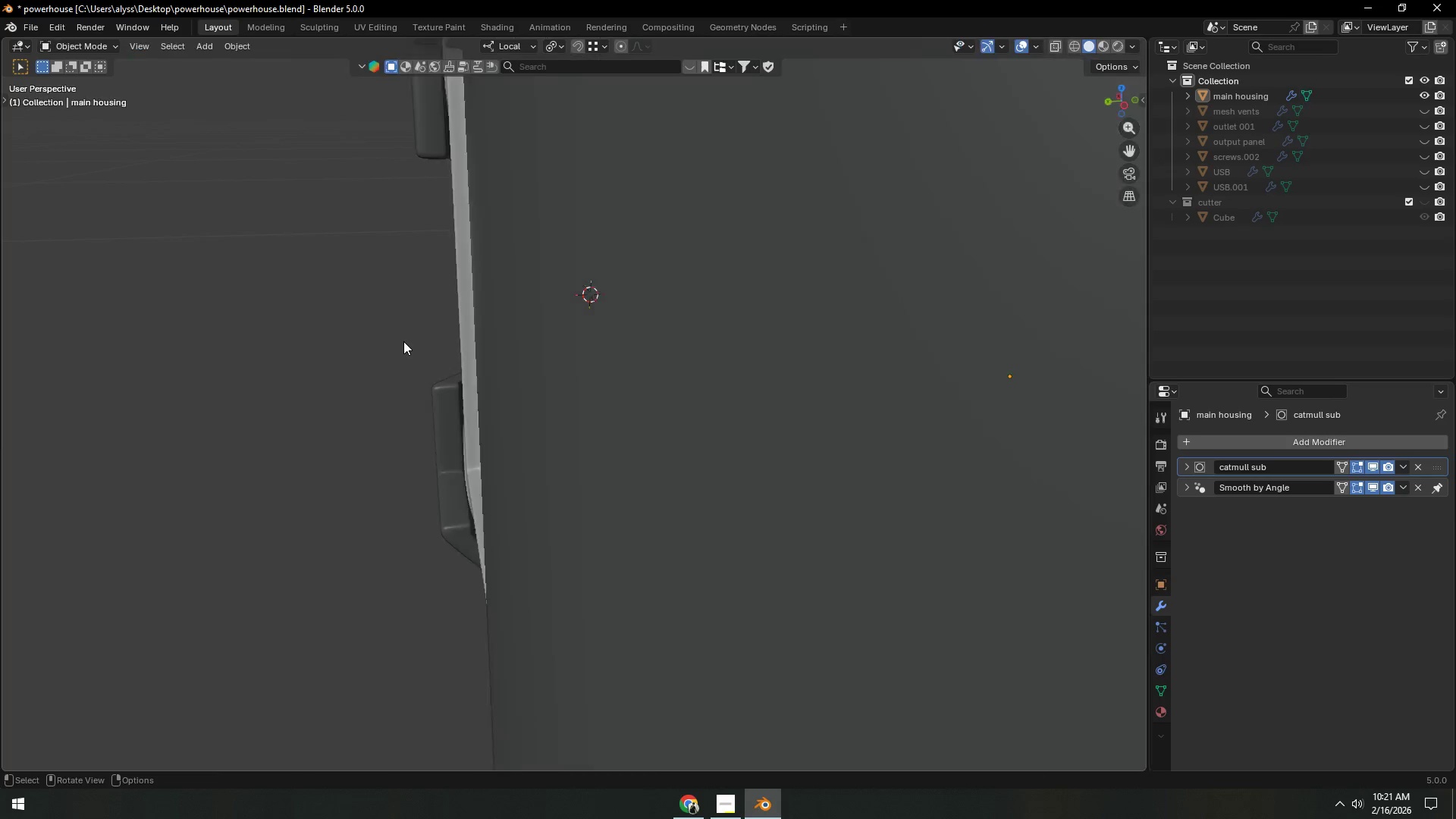 
scroll: coordinate [661, 347], scroll_direction: down, amount: 12.0
 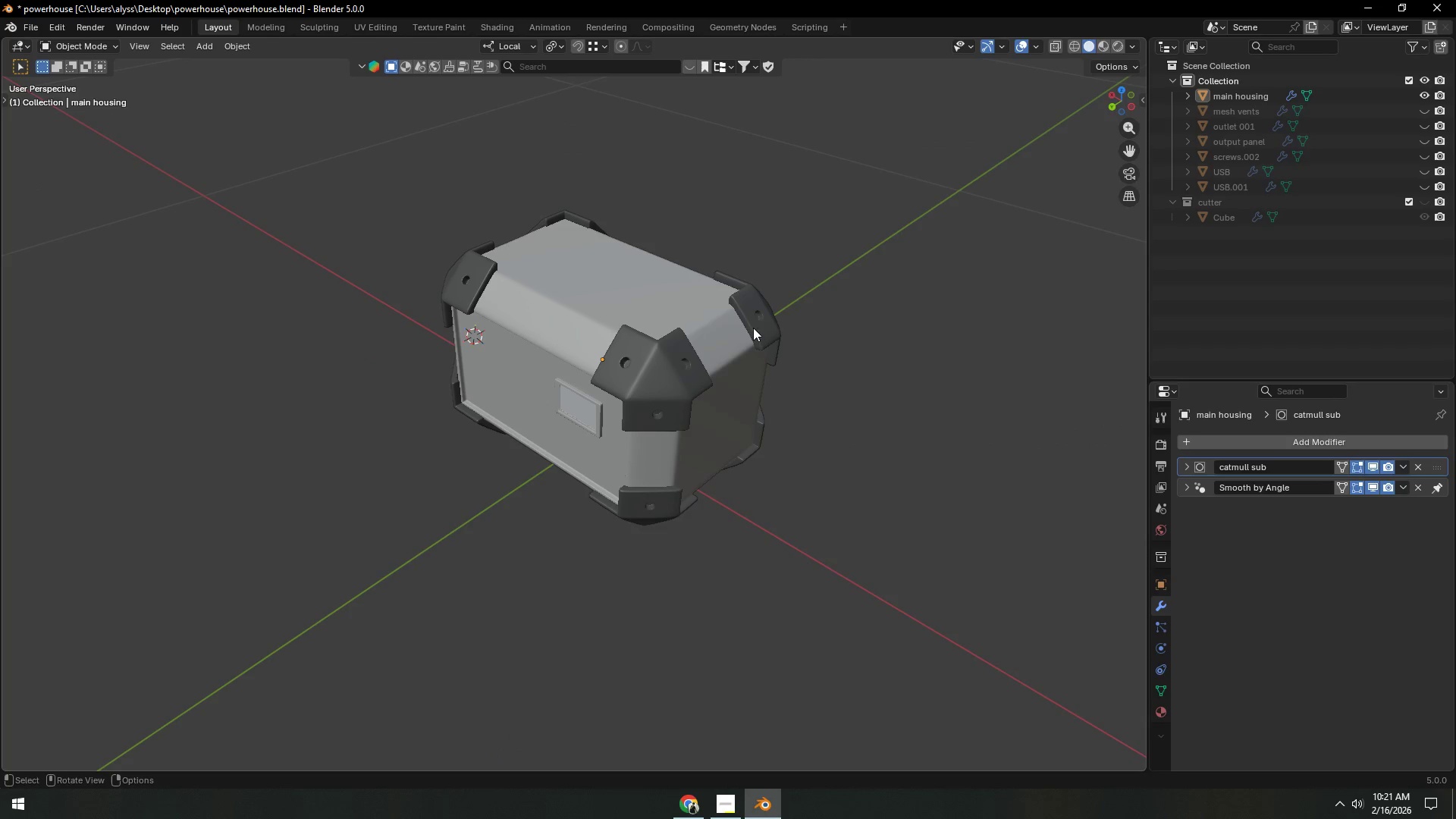 
wait(16.74)
 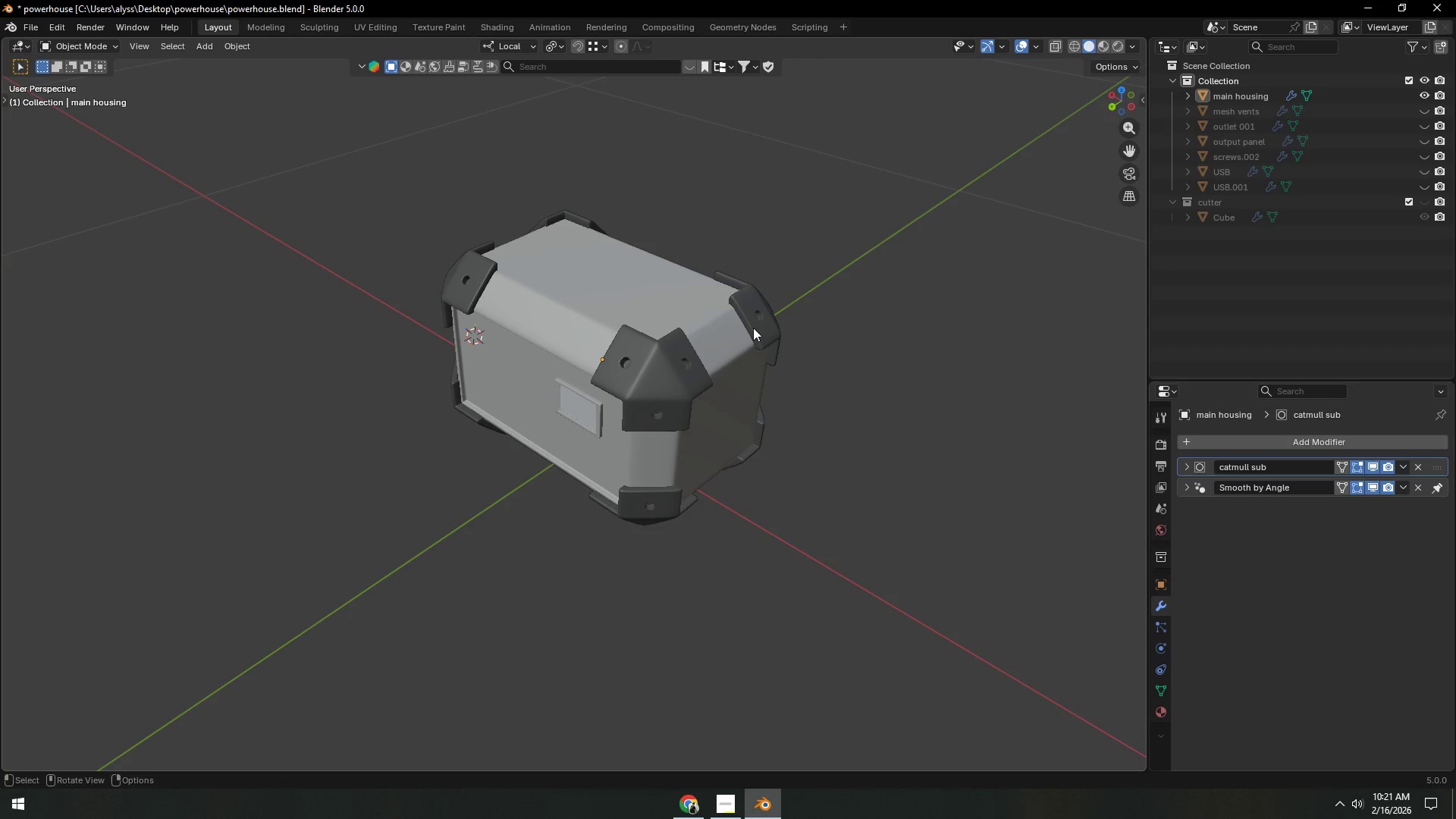 
scroll: coordinate [707, 439], scroll_direction: up, amount: 5.0
 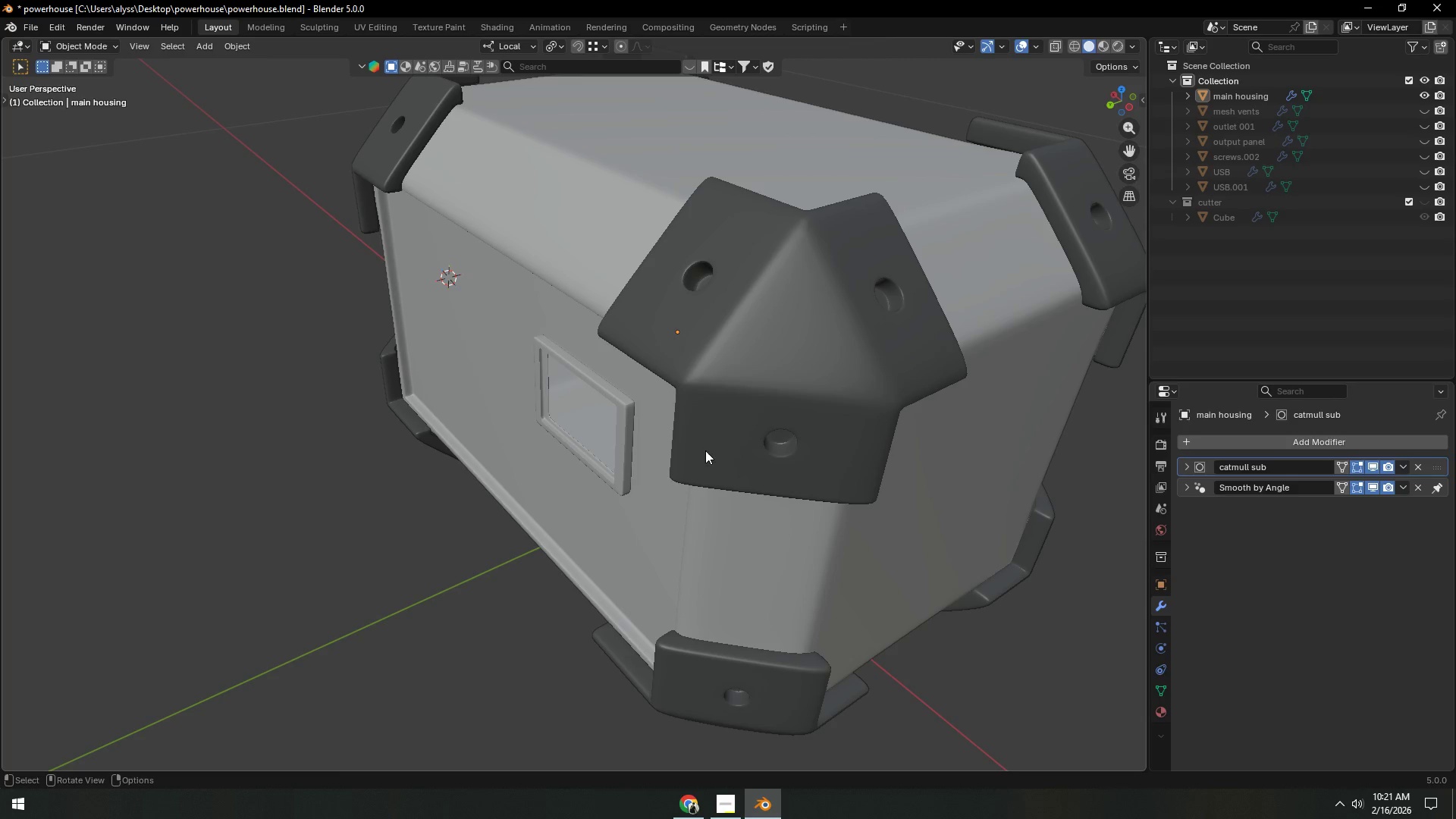 
hold_key(key=ShiftLeft, duration=0.36)
 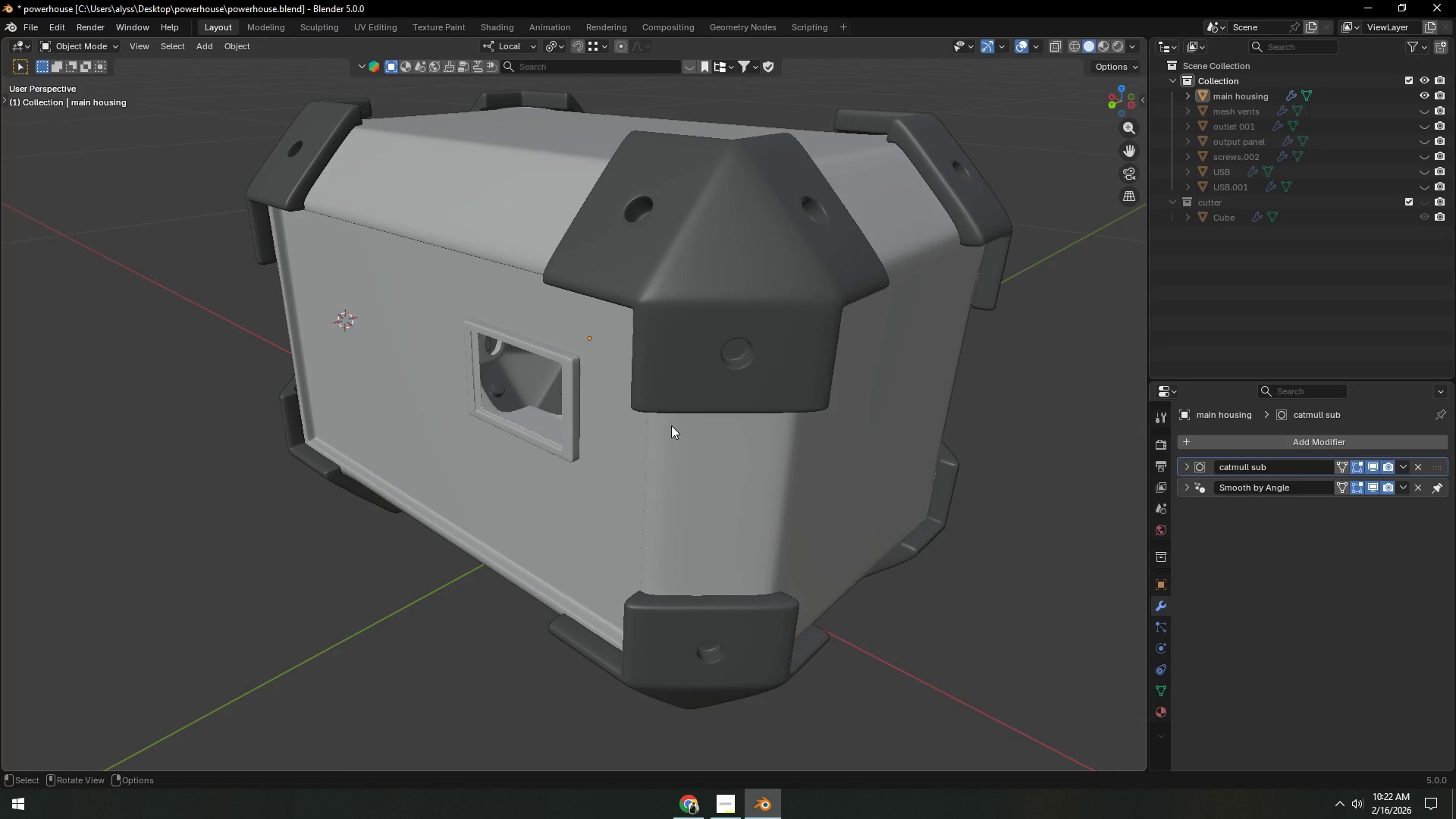 
wait(13.05)
 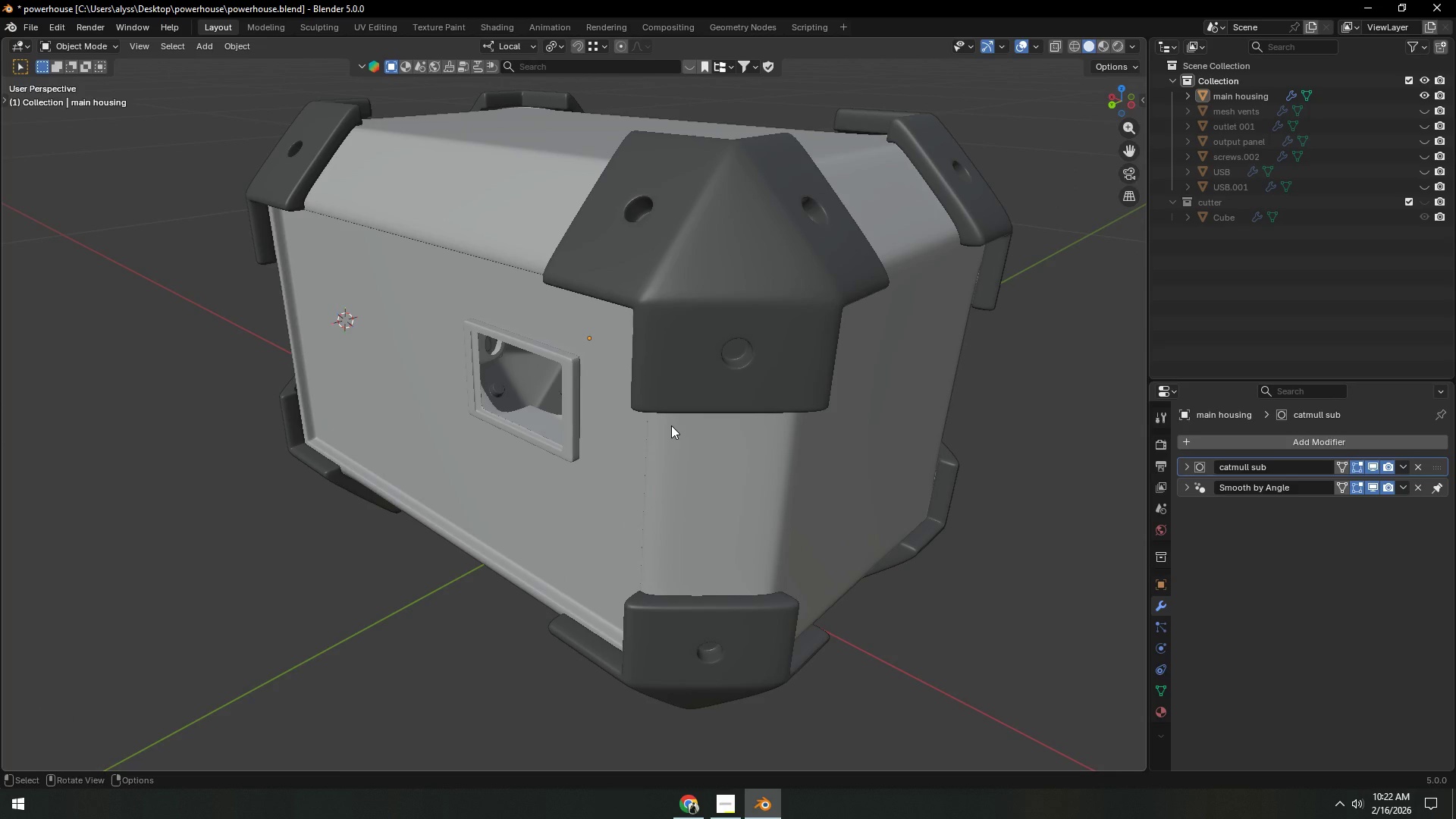 
left_click([575, 429])
 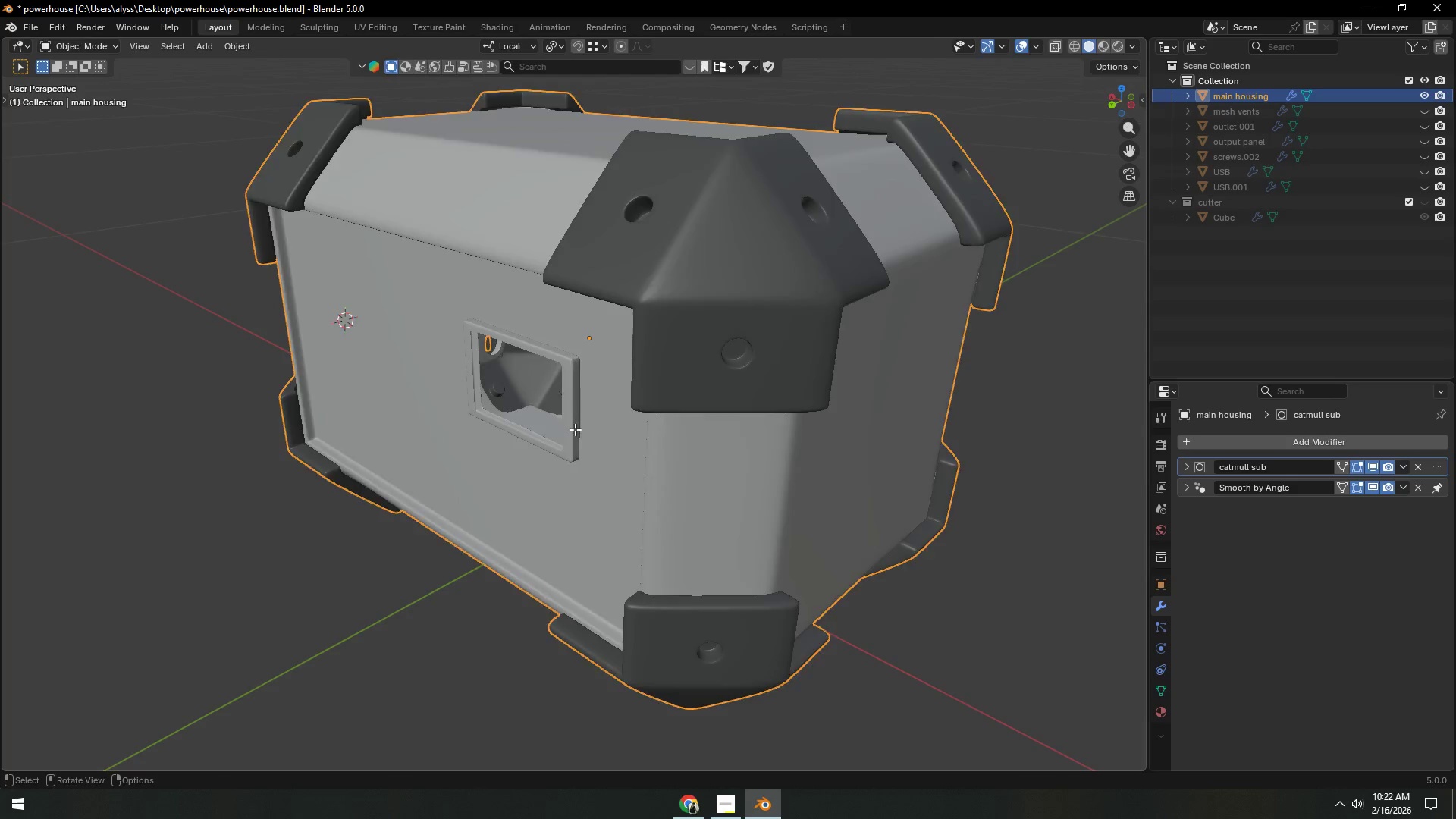 
key(Tab)
 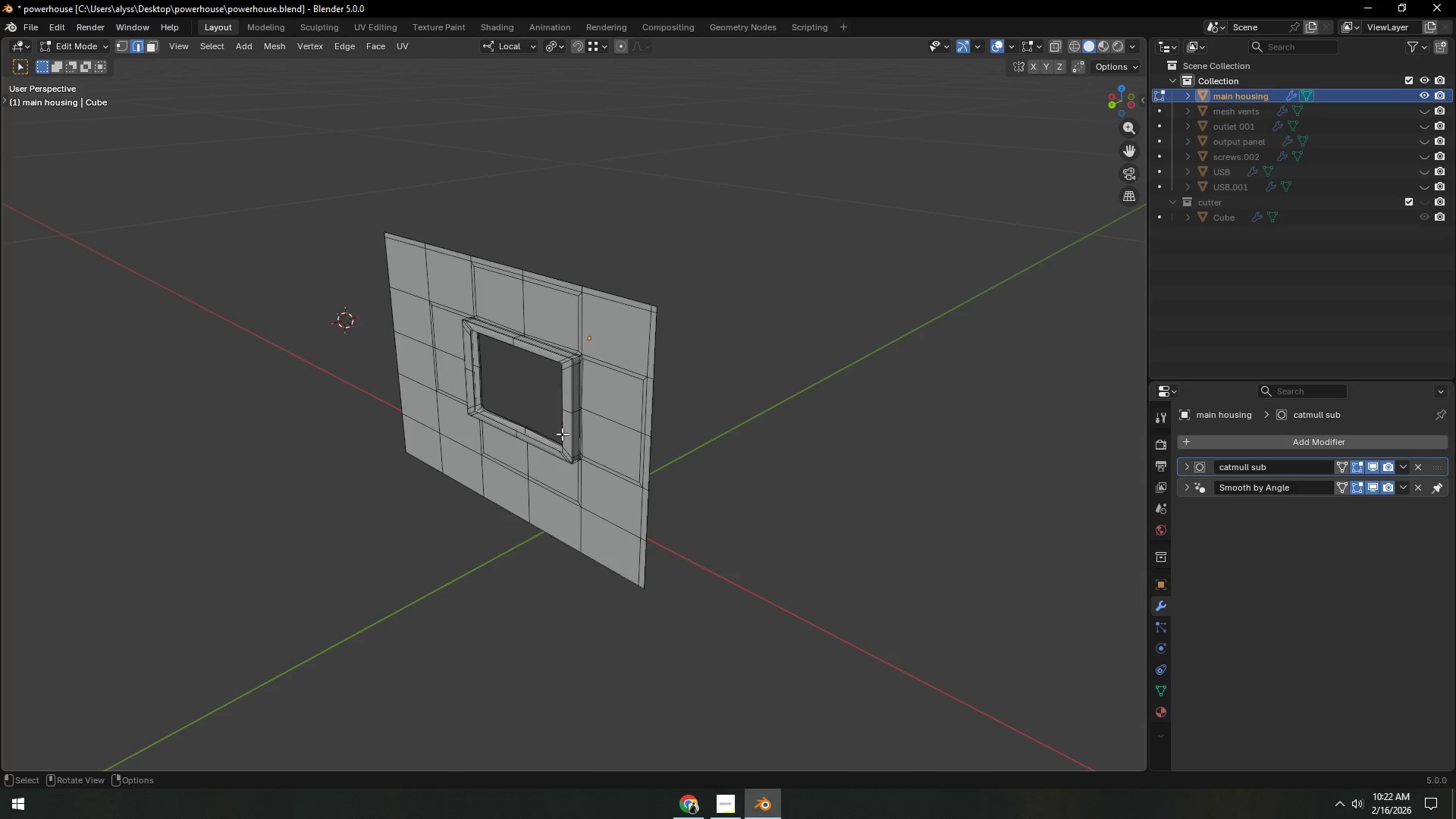 
scroll: coordinate [569, 425], scroll_direction: up, amount: 6.0
 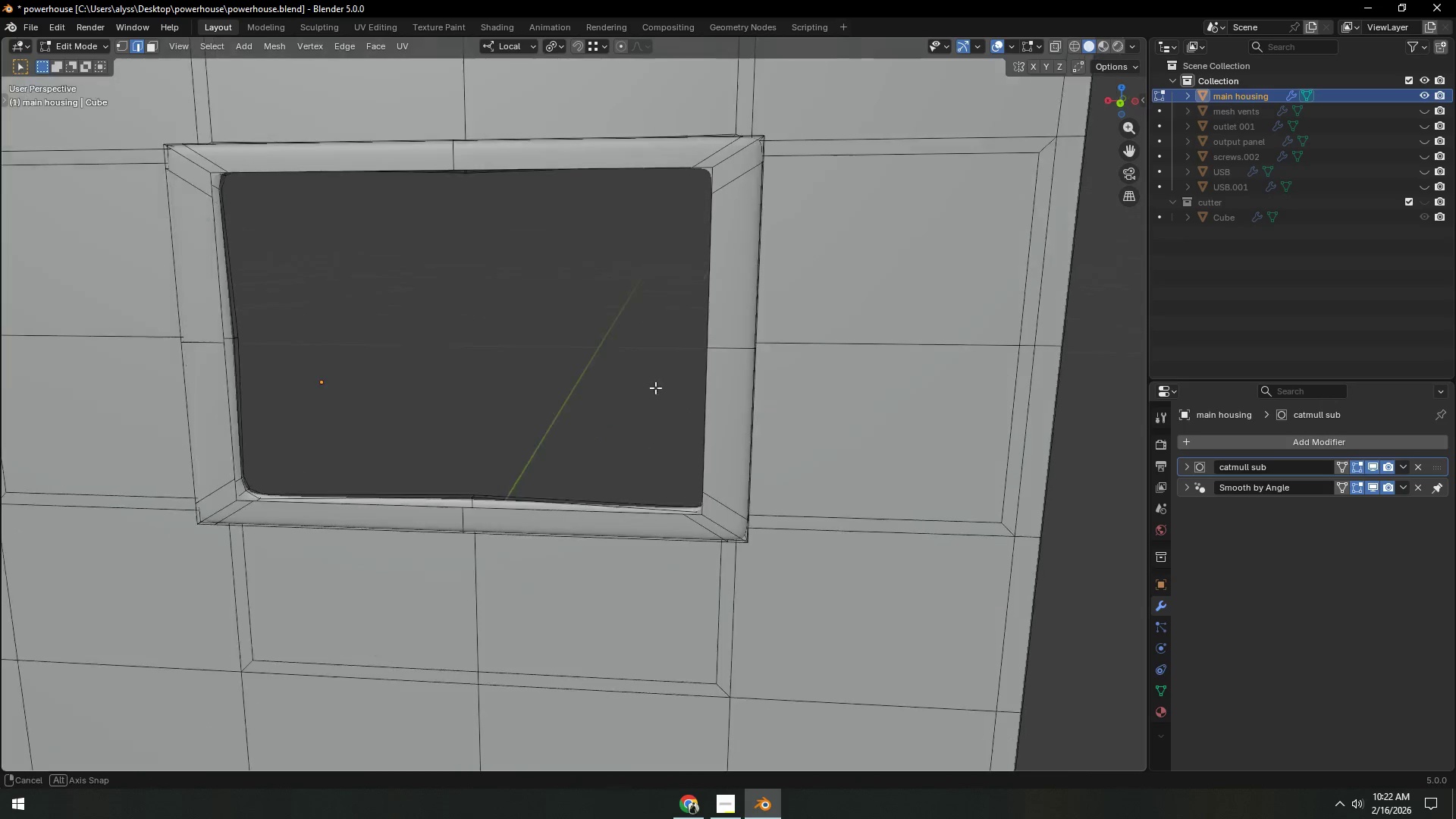 
hold_key(key=AltLeft, duration=0.73)
left_click([712, 362])
 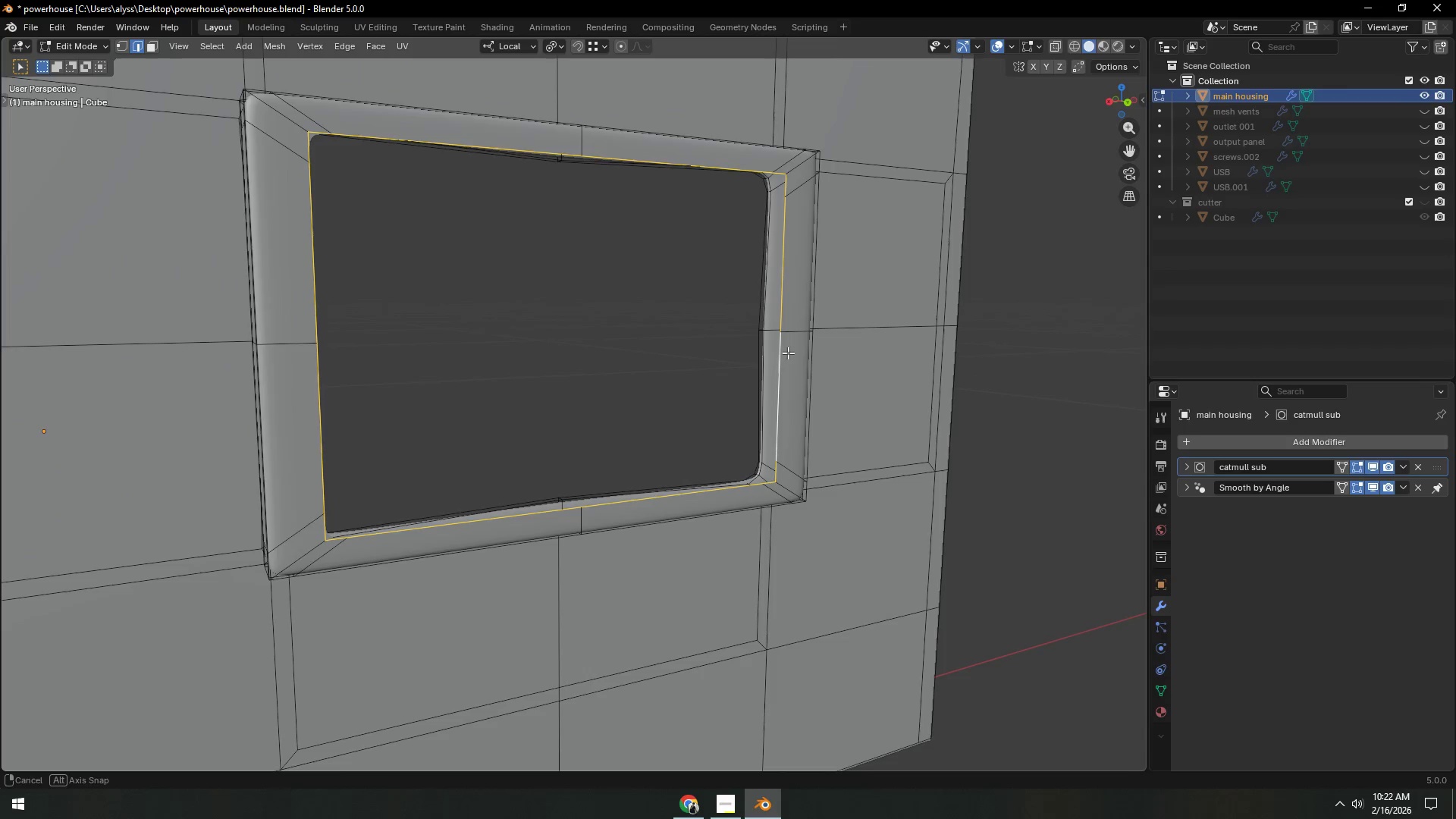 
key(Alt+AltLeft)
 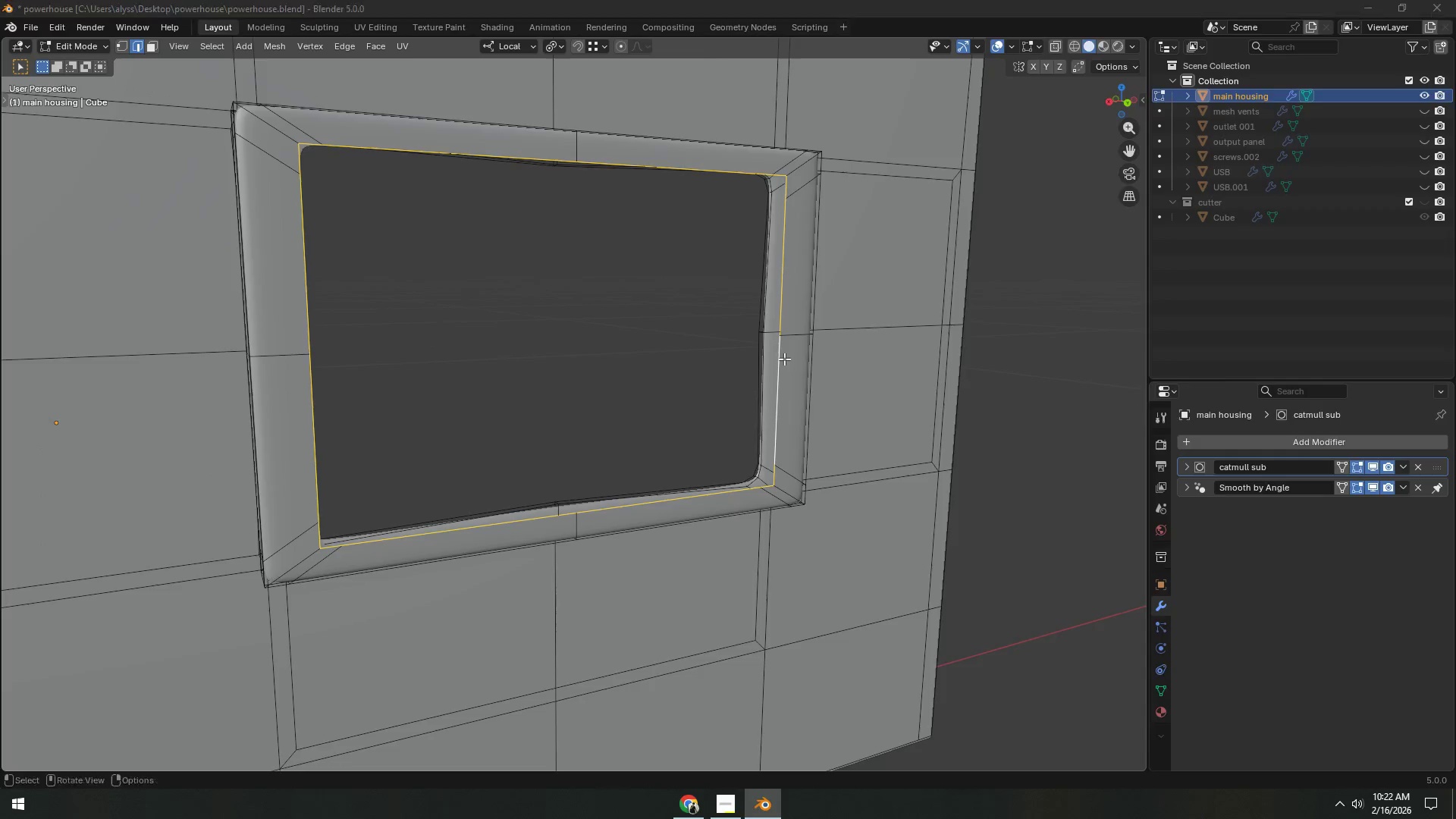 
key(Alt+Tab)
 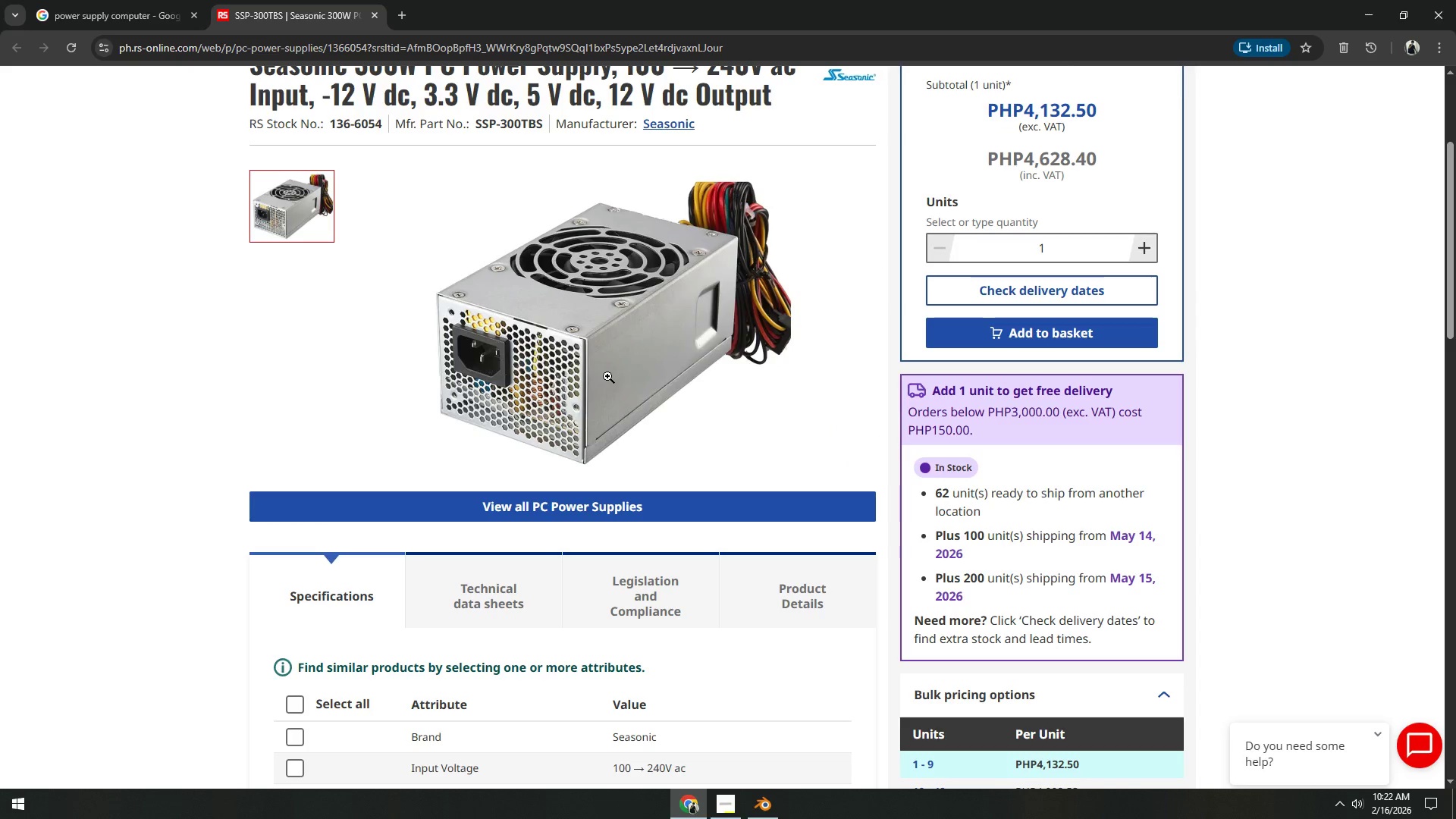 
key(Alt+AltLeft)
 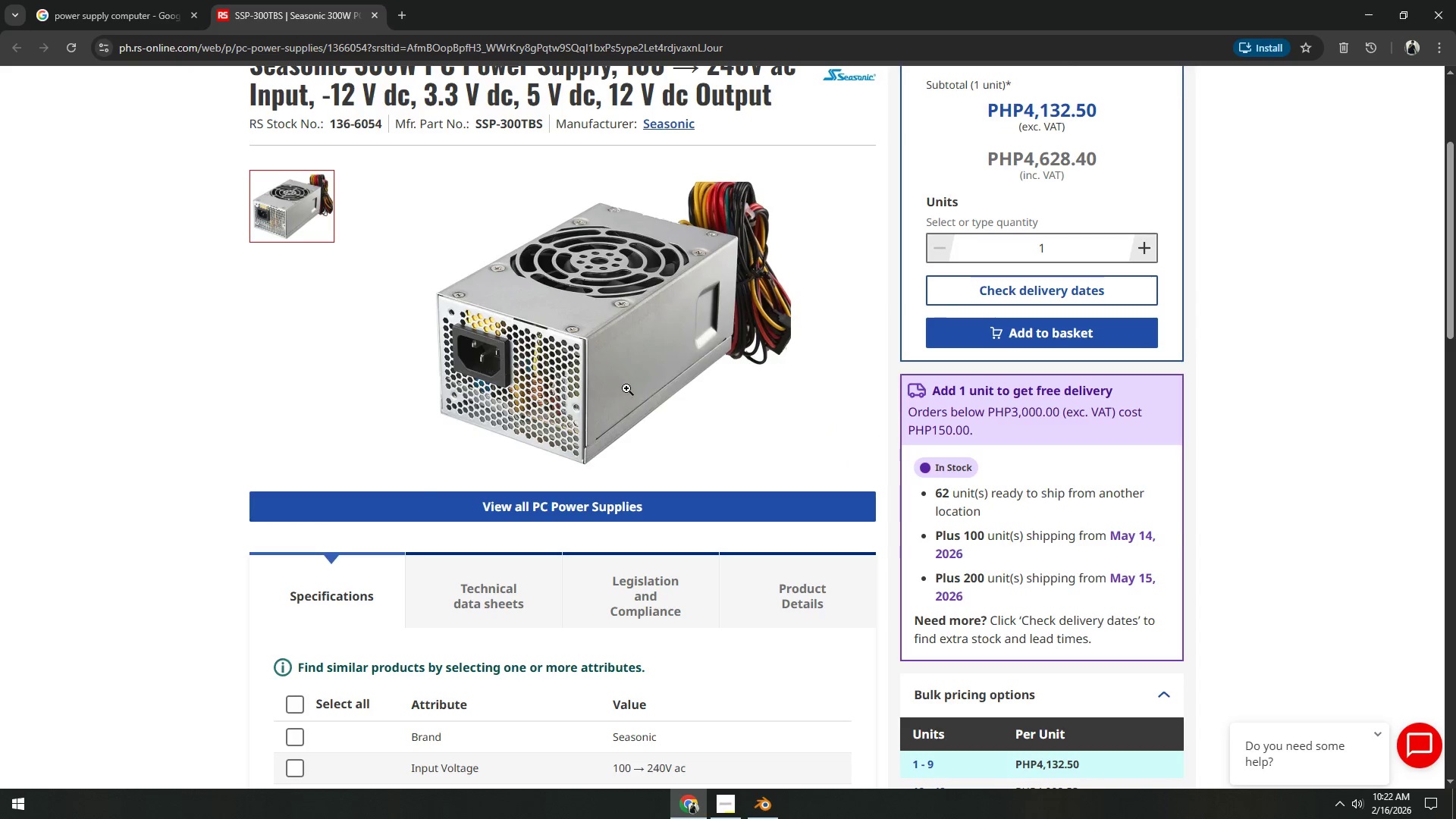 
key(Alt+Tab)
 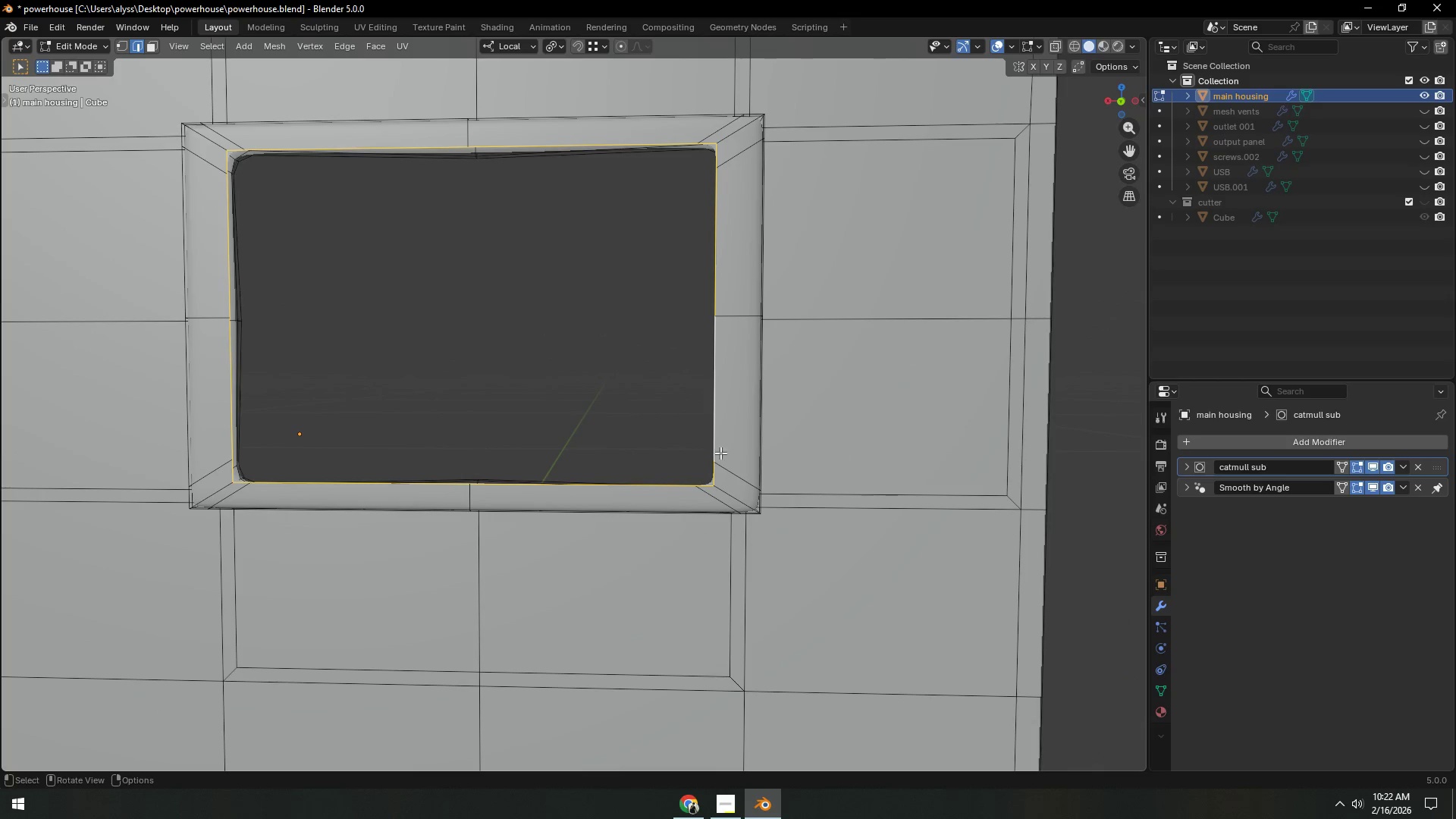 
key(1)
 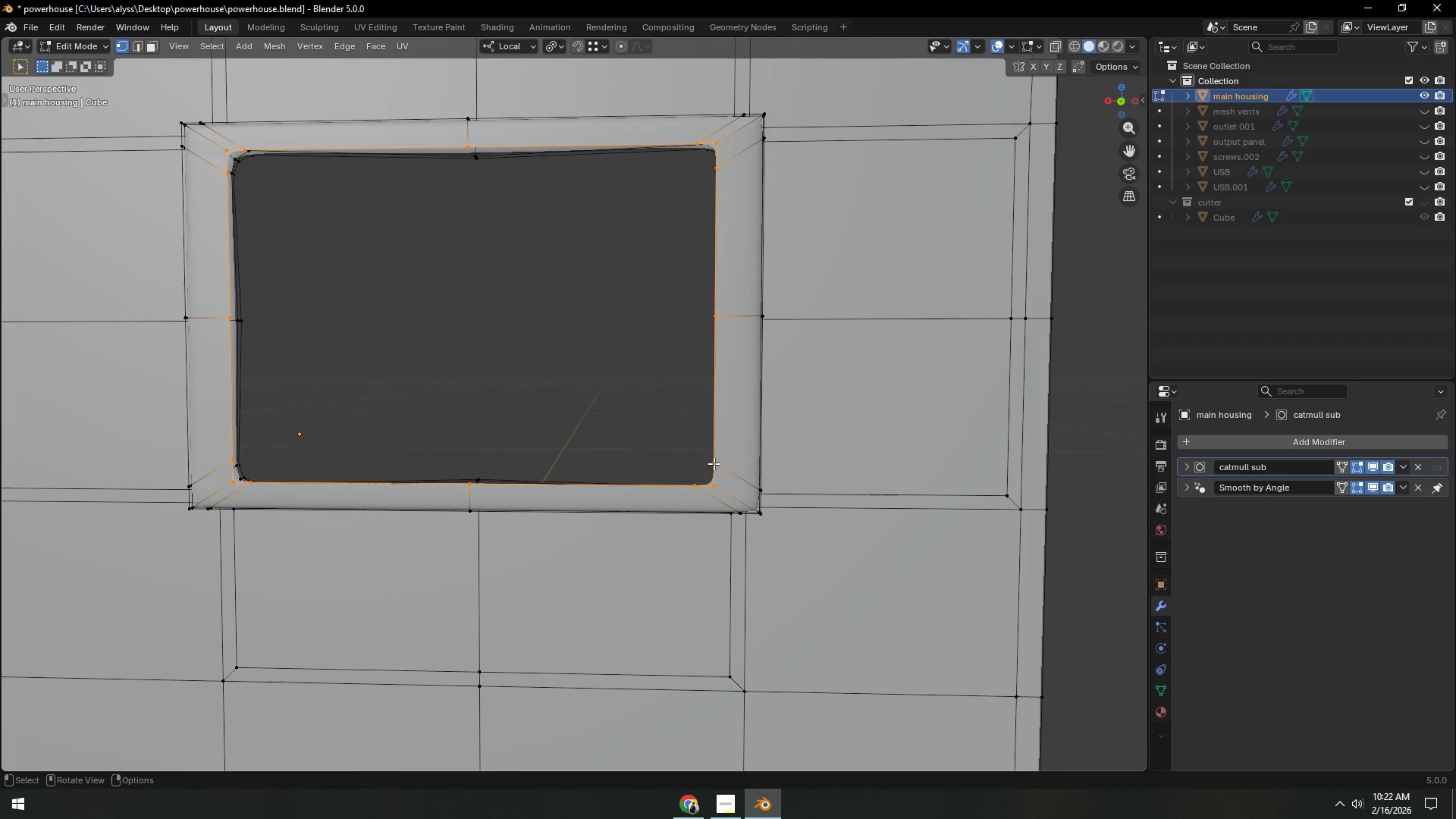 
left_click([714, 463])
 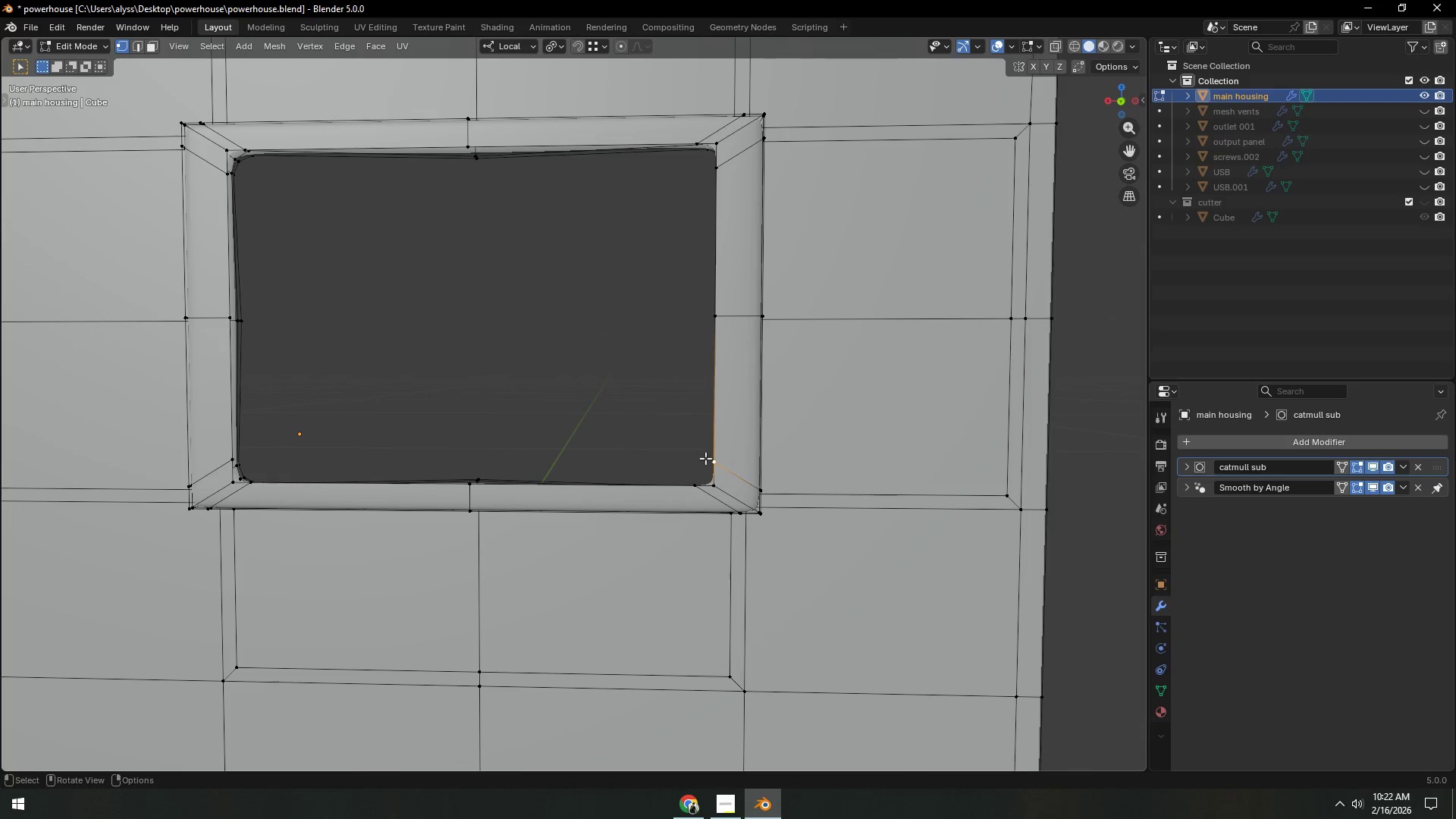 
hold_key(key=ShiftLeft, duration=0.5)
left_click([229, 460])
 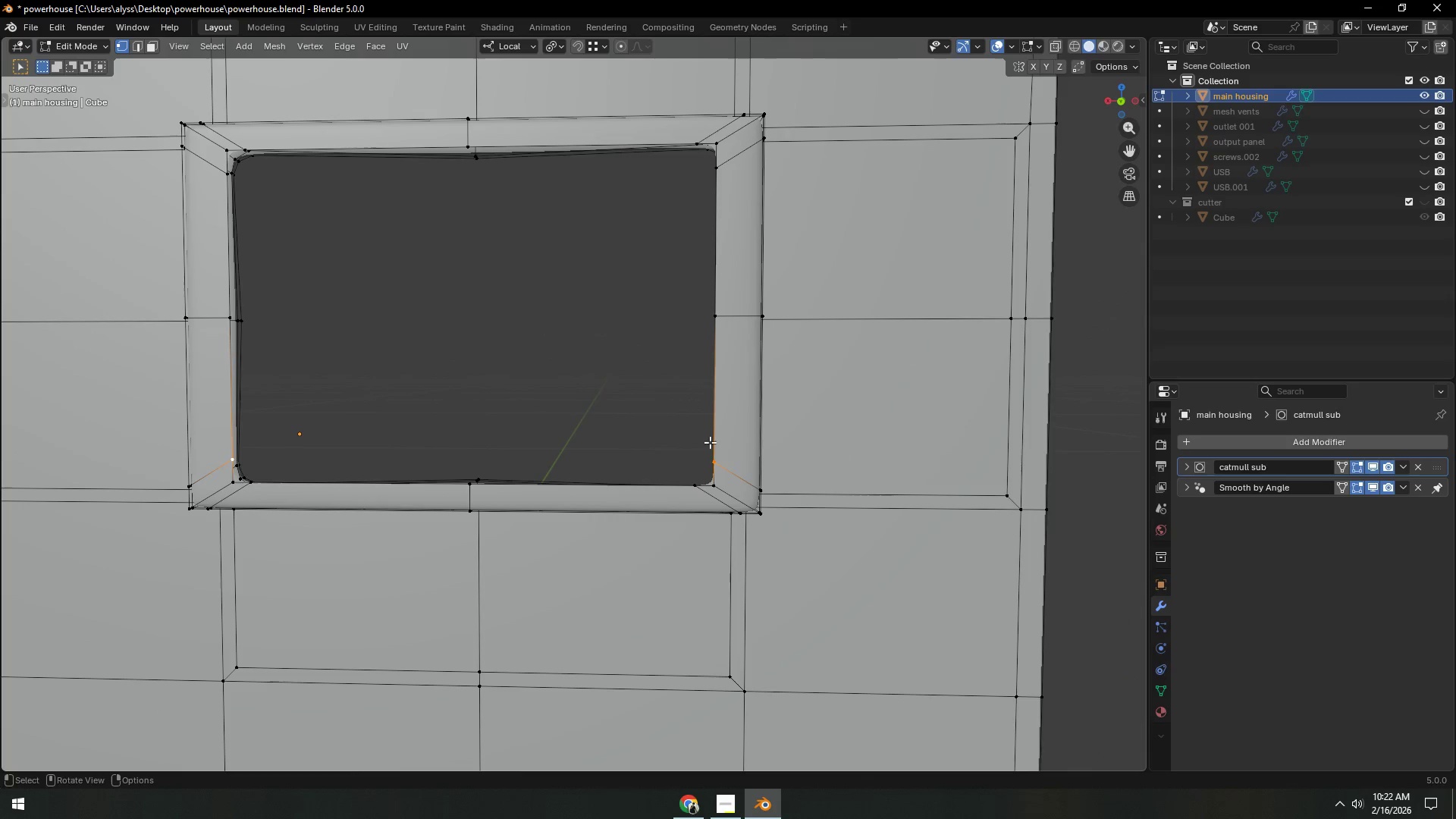 
type(gz)
 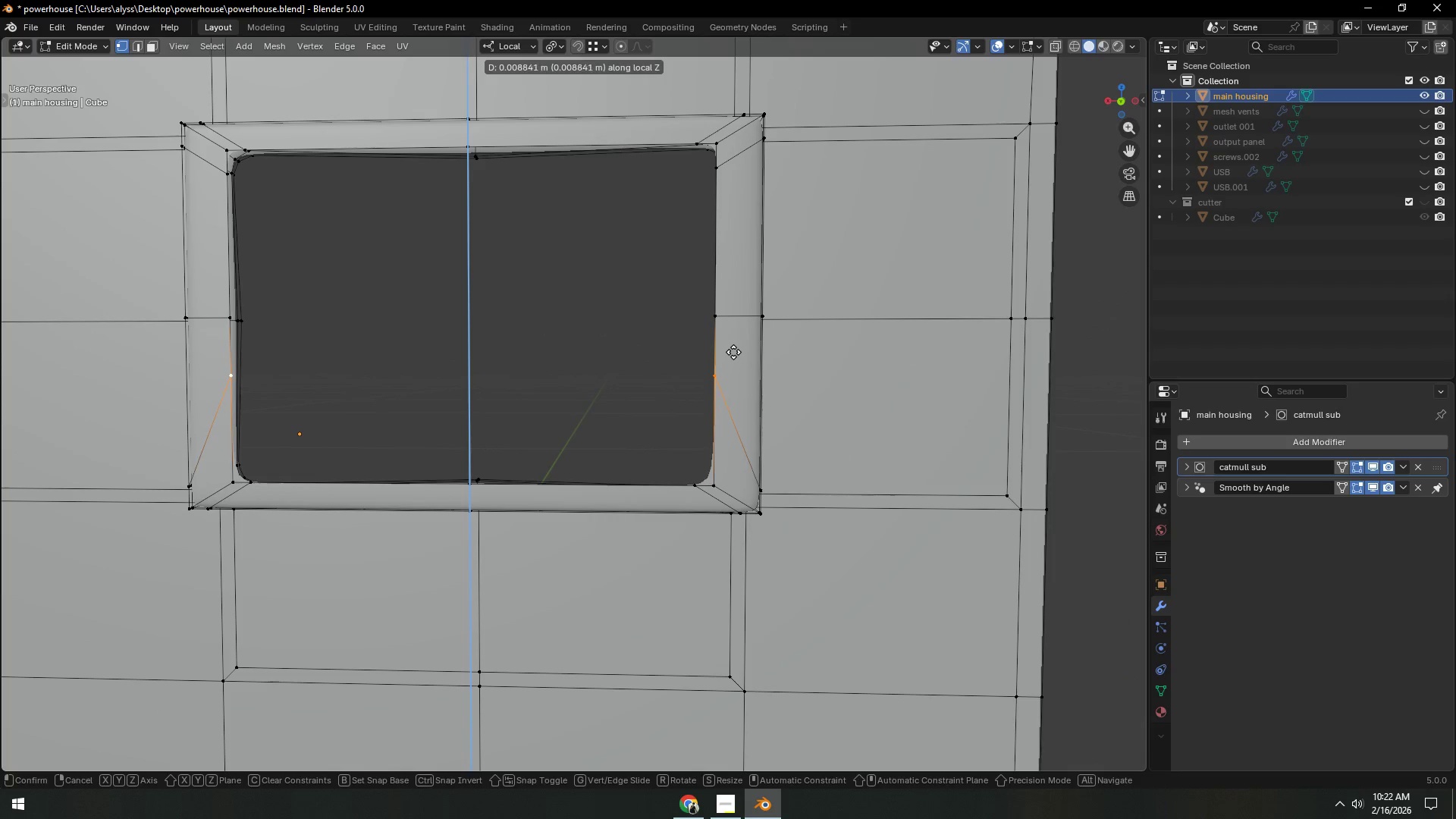 
left_click([733, 351])
 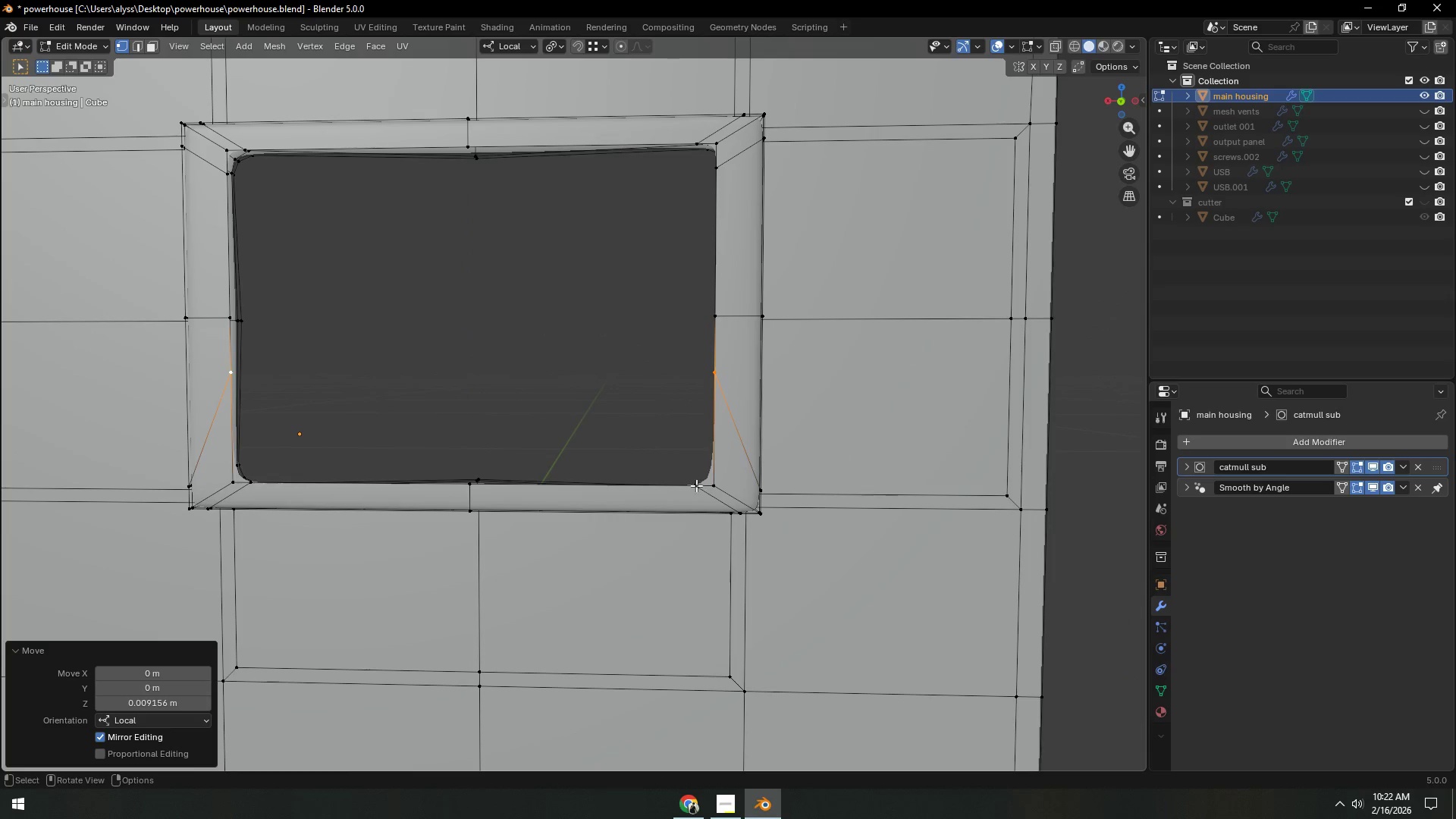 
hold_key(key=AltLeft, duration=0.56)
left_click([696, 485])
 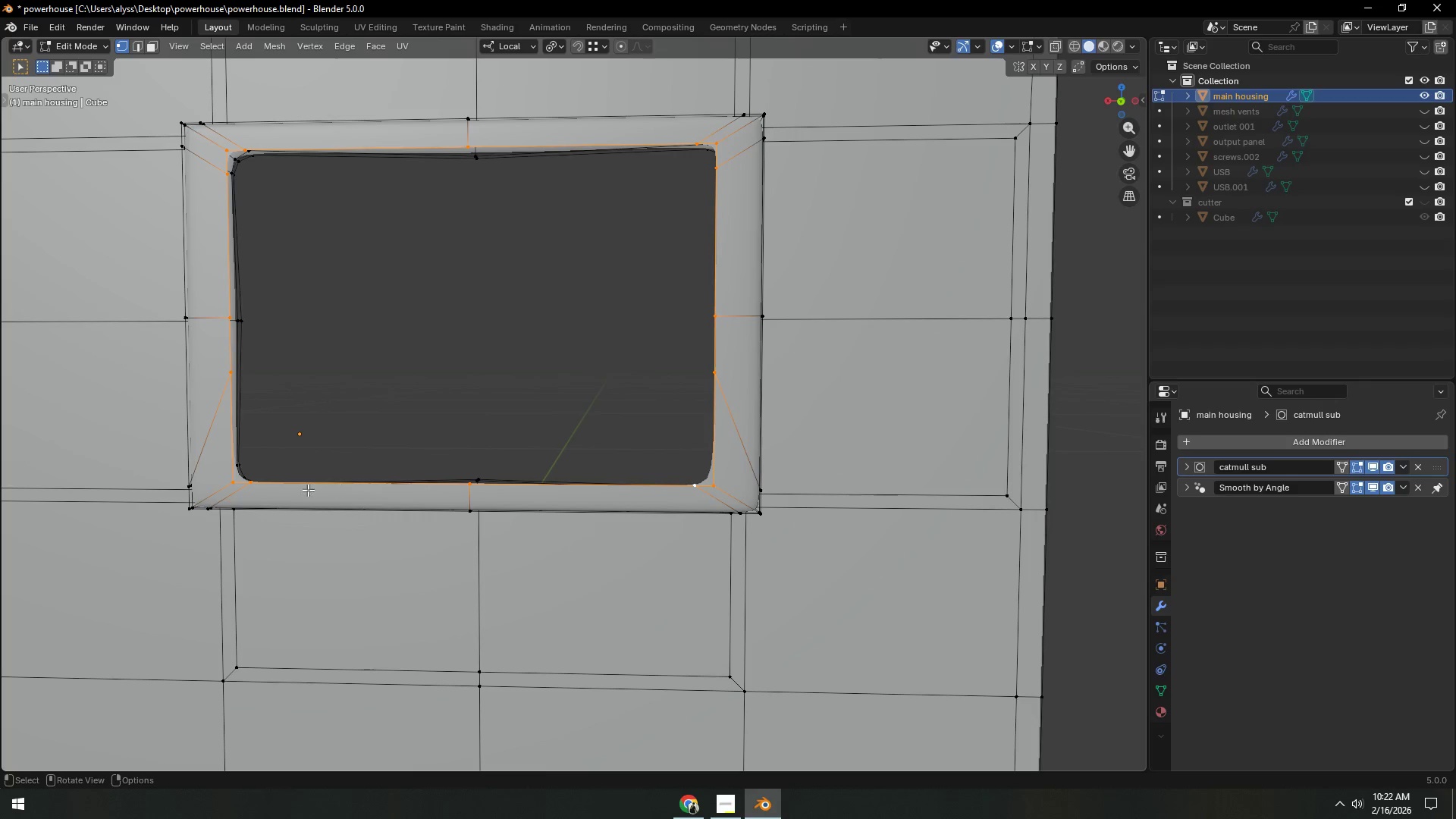 
left_click([257, 476])
 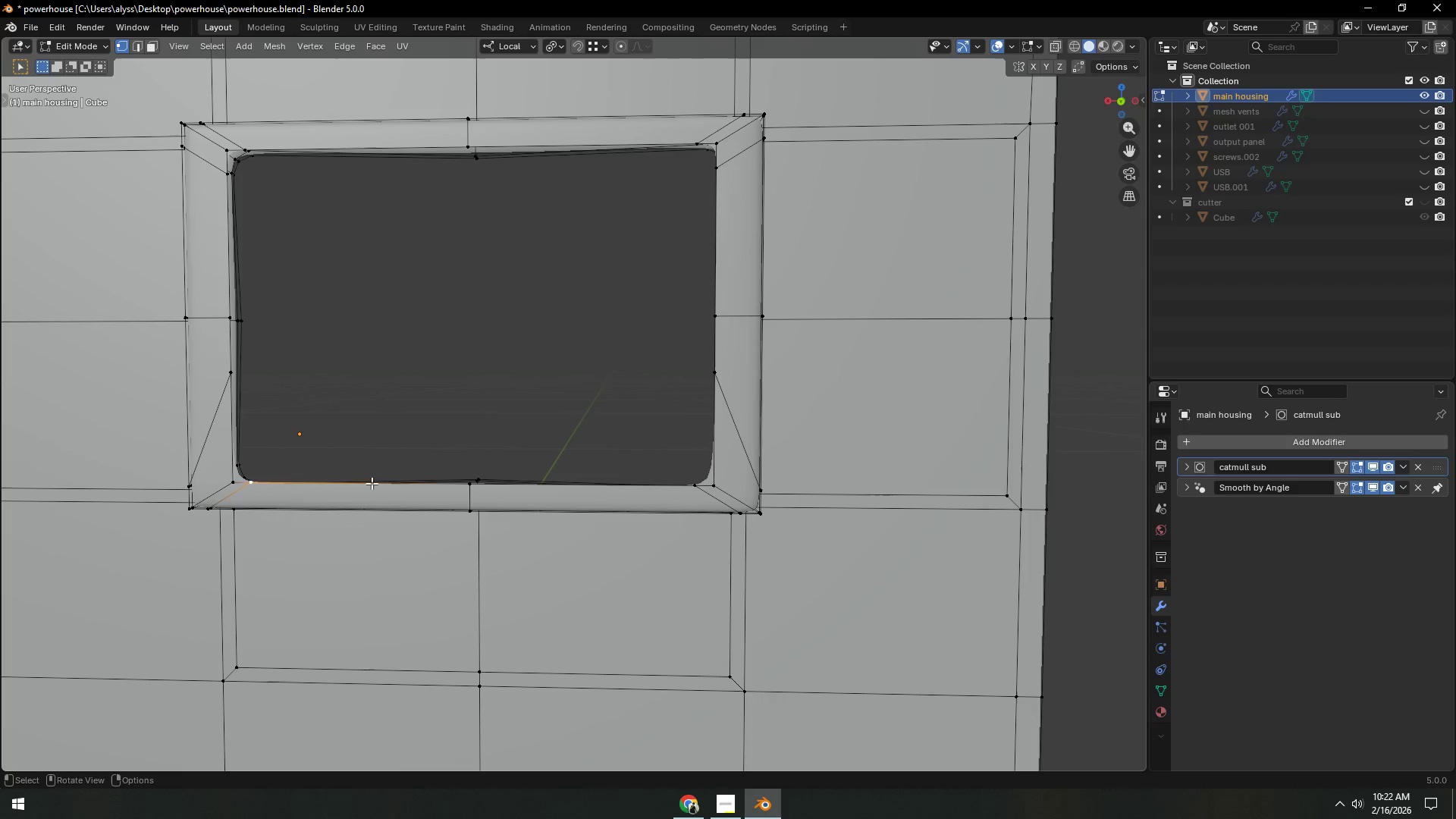 
hold_key(key=ShiftLeft, duration=1.22)
left_click([697, 490])
 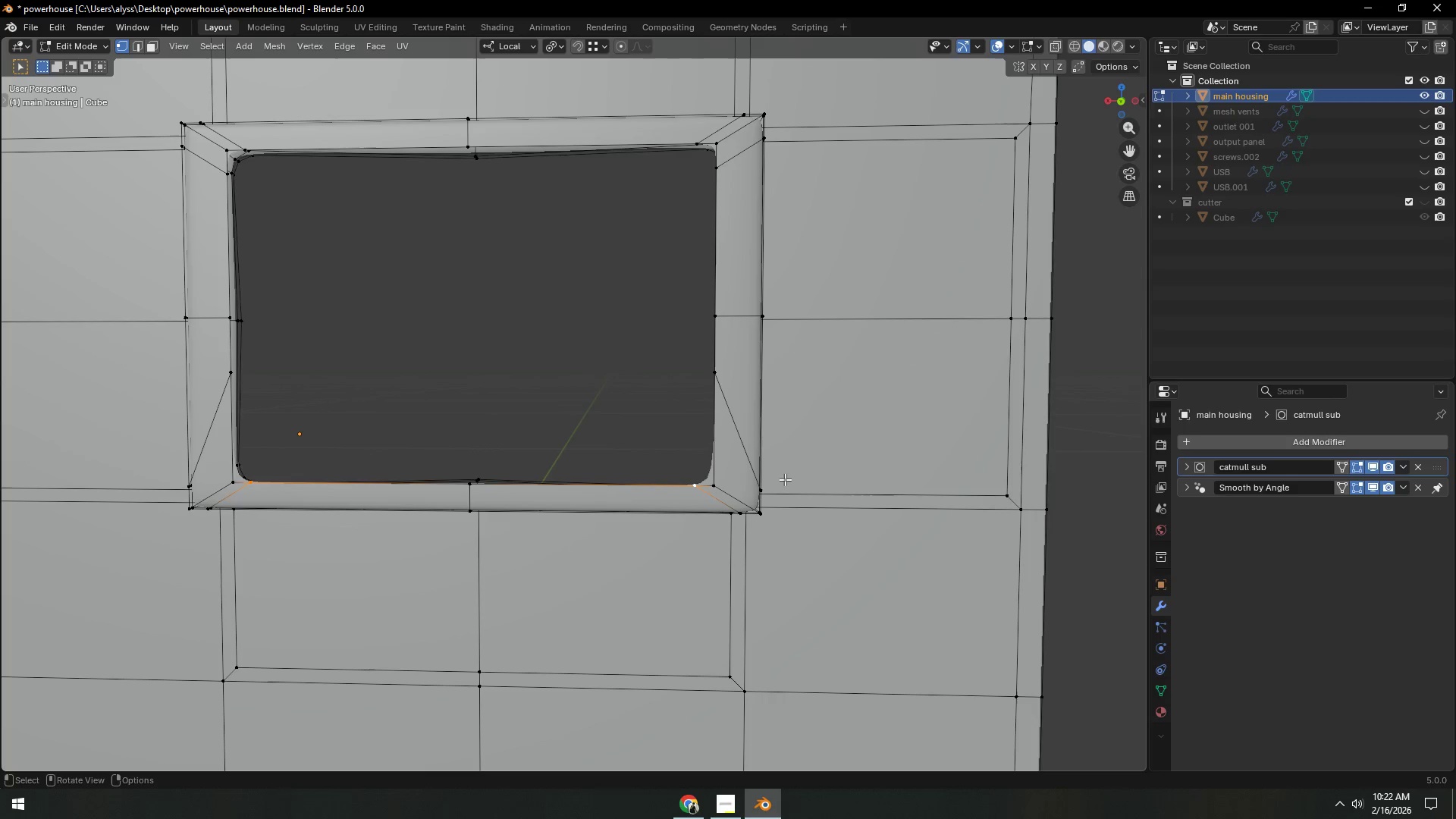 
type(sx)
 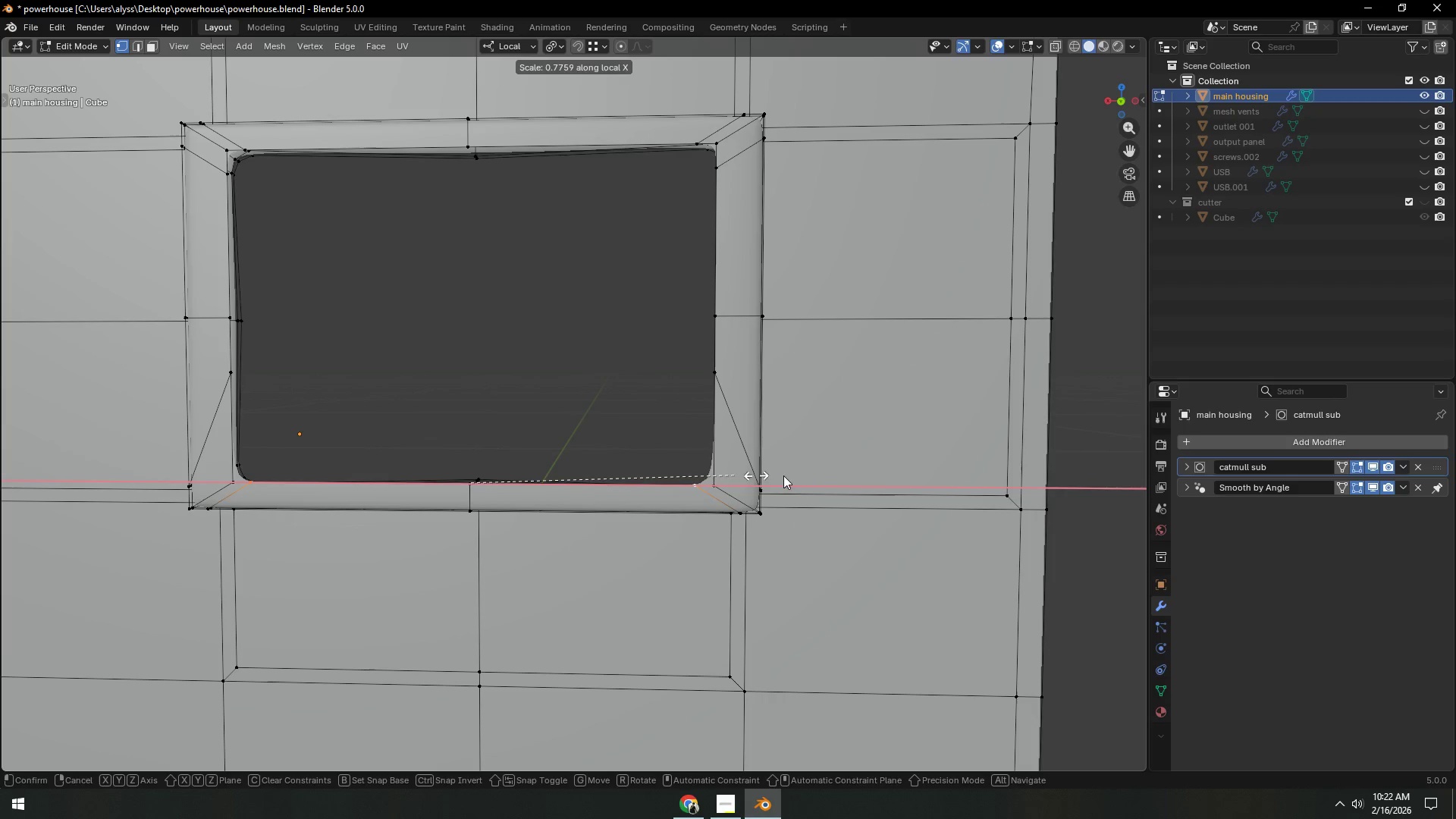 
right_click([743, 472])
 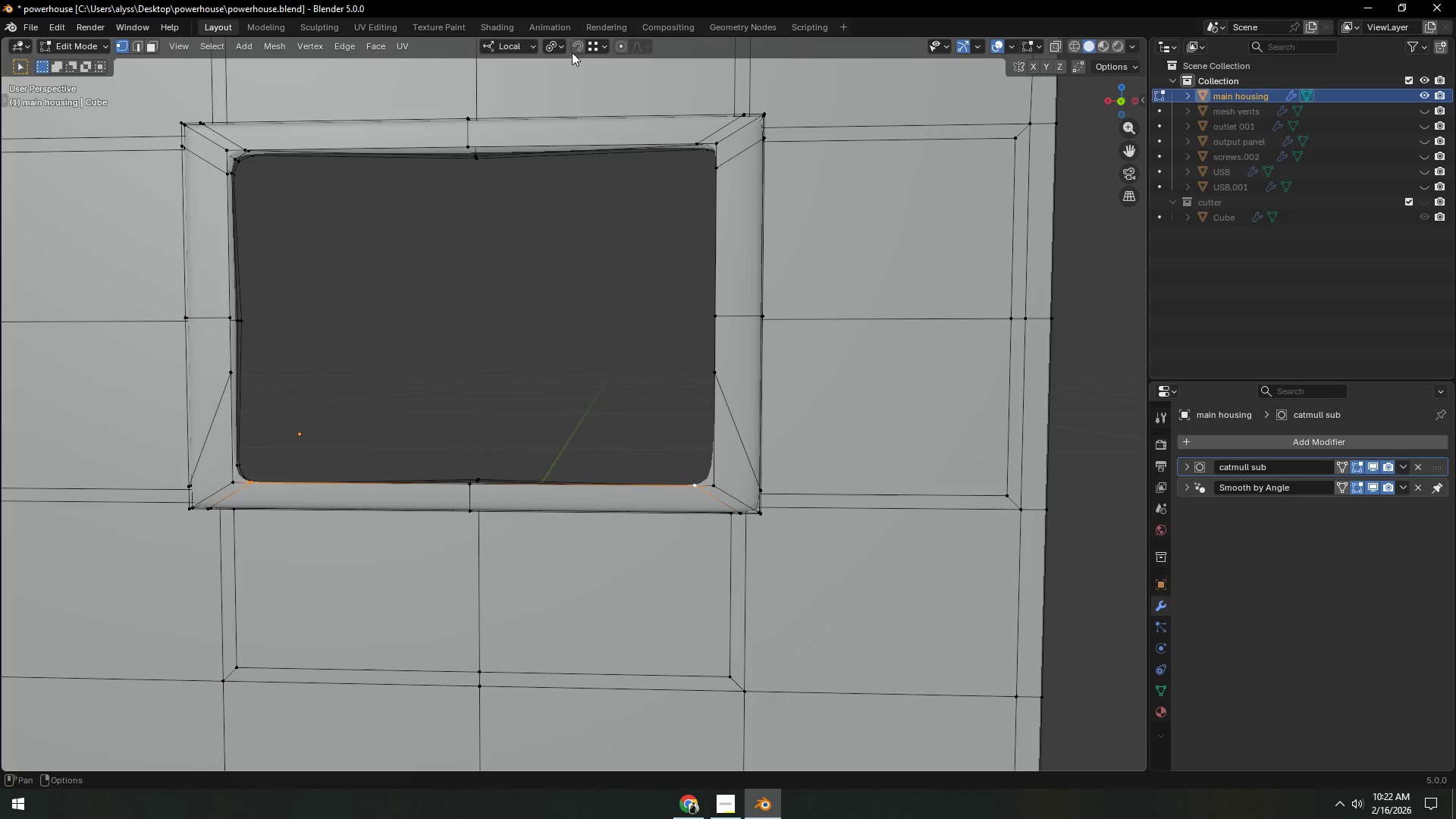 
left_click([552, 47])
 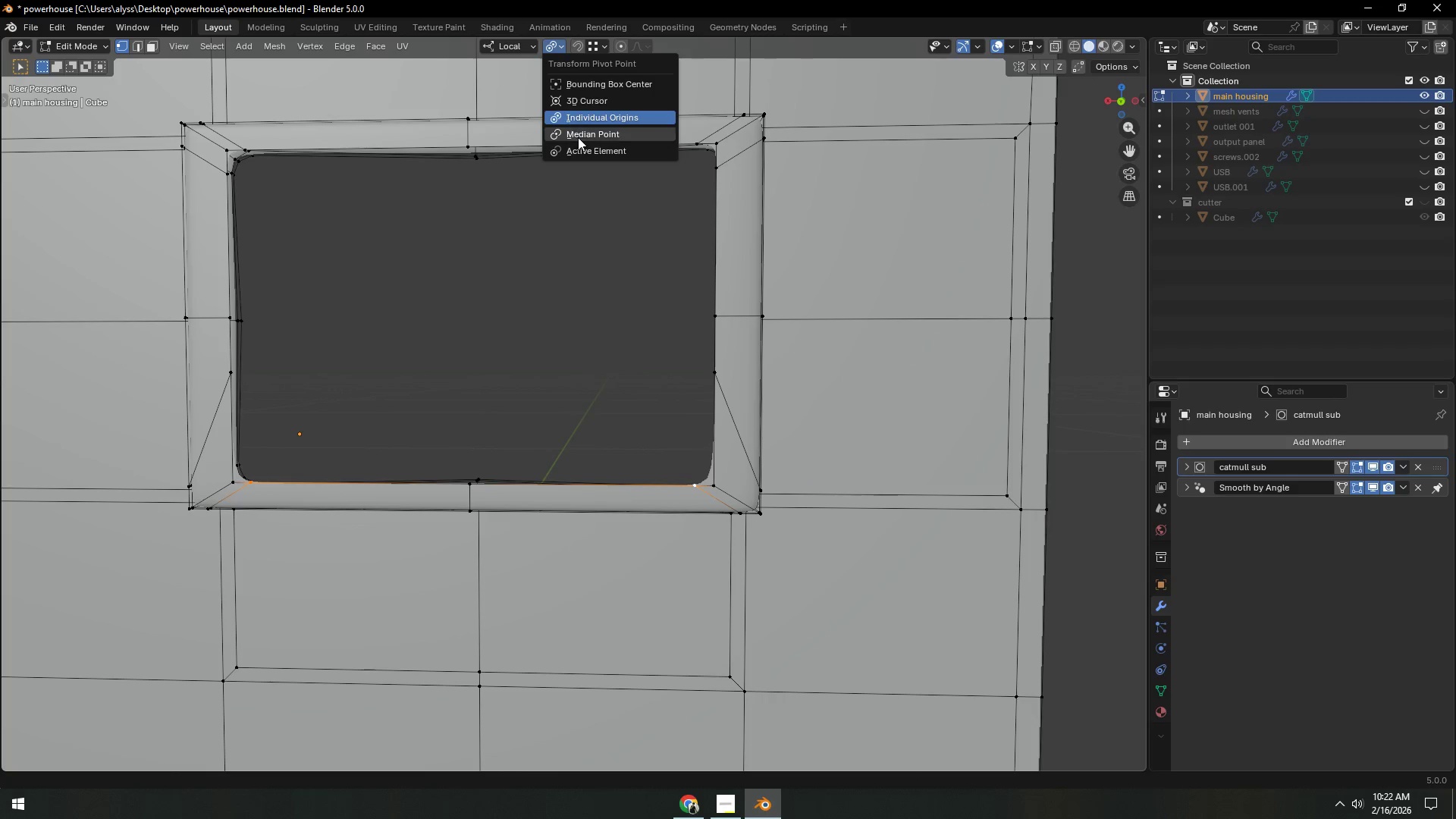 
left_click([579, 138])
 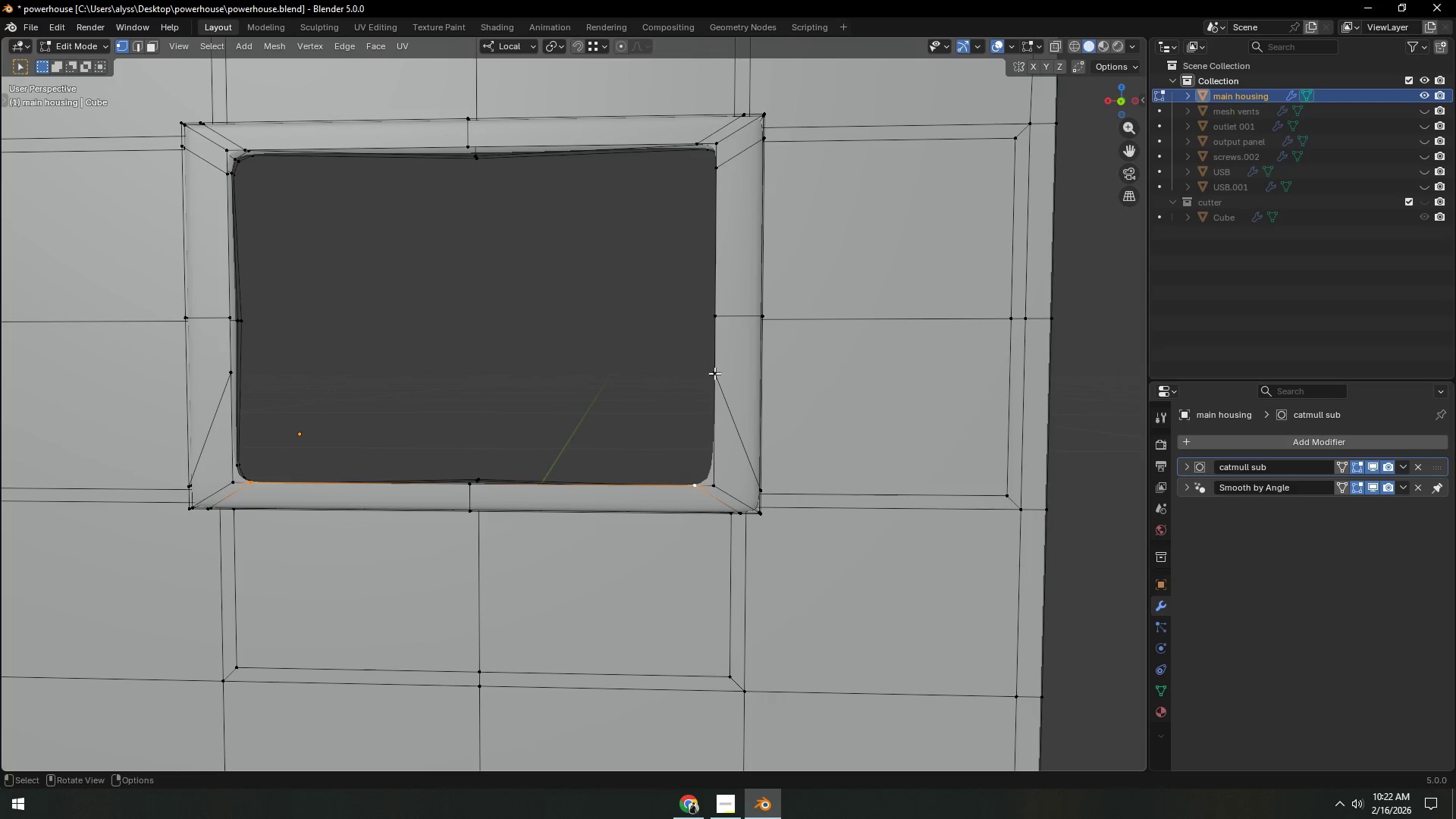 
type(sx)
 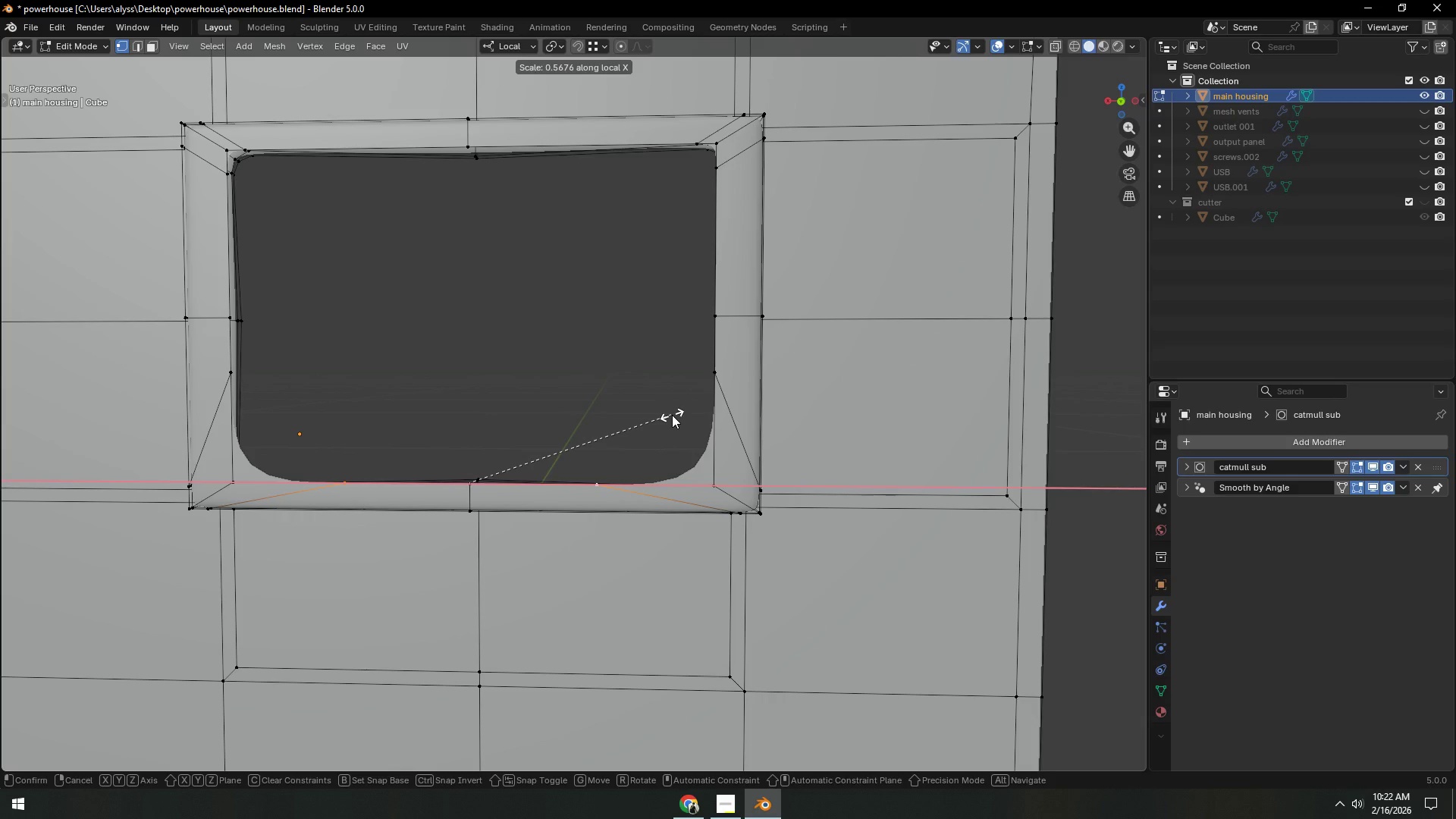 
wait(10.08)
 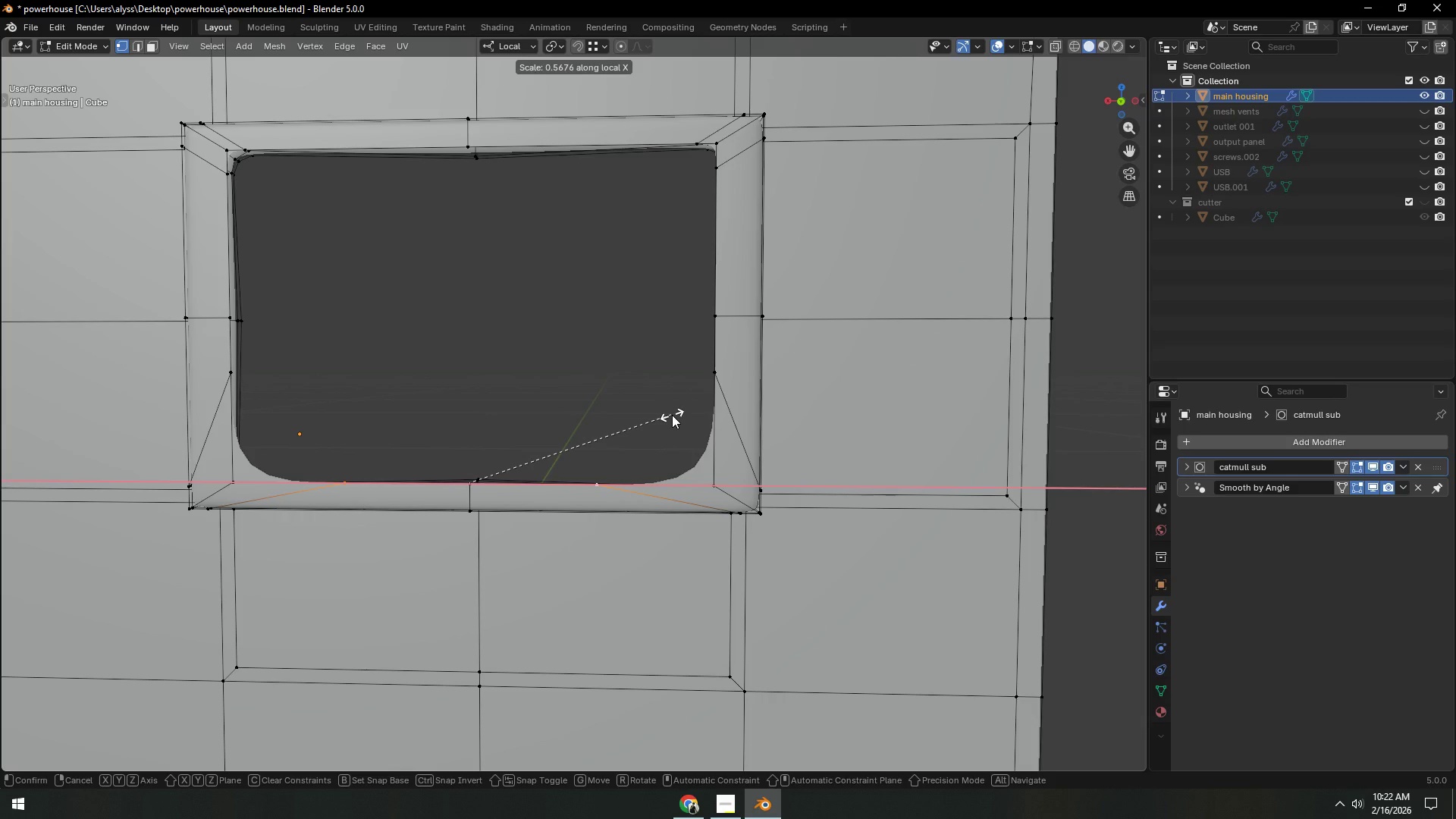 
left_click([662, 416])
 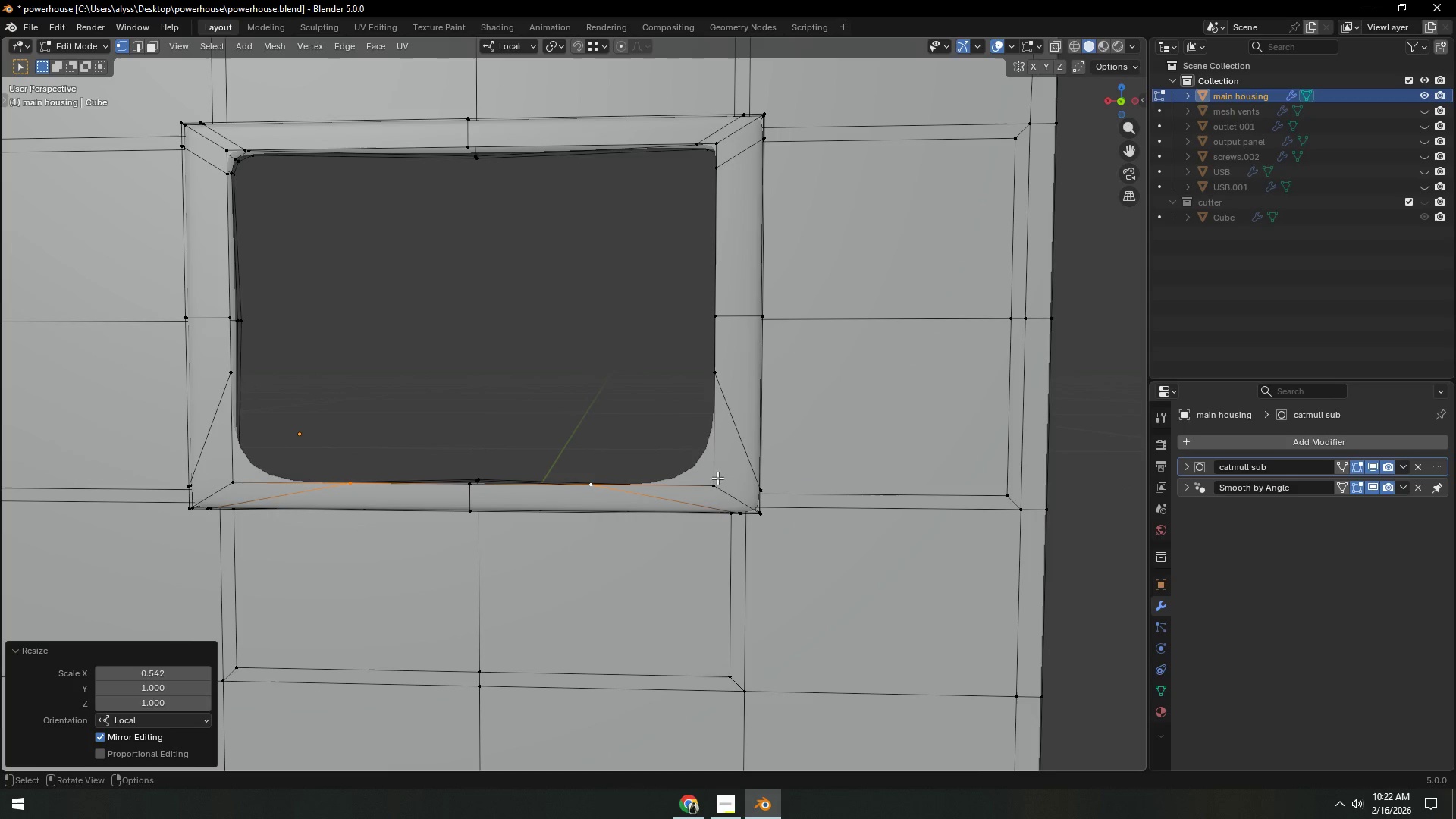 
left_click([715, 478])
 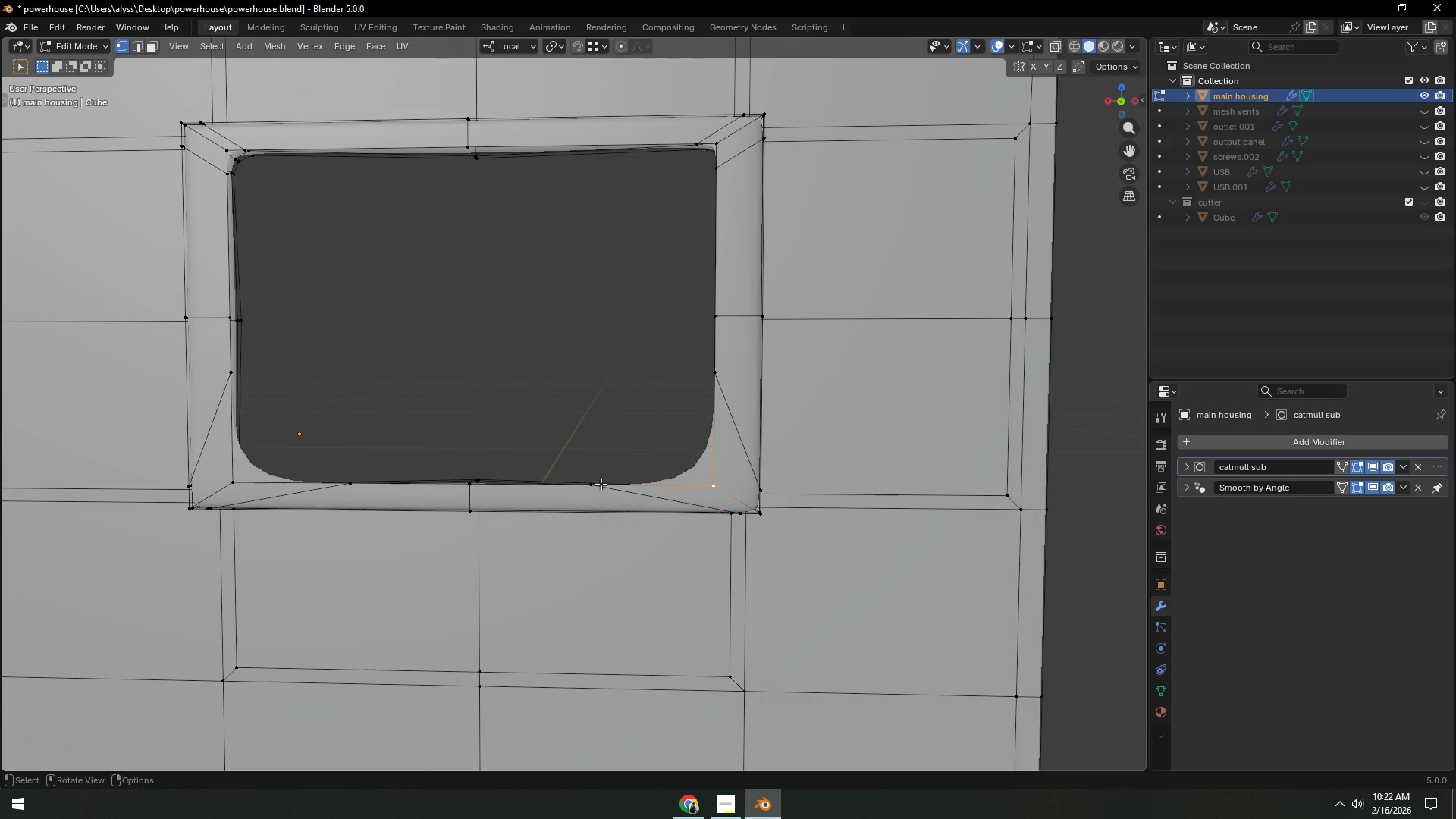 
type(gx)
 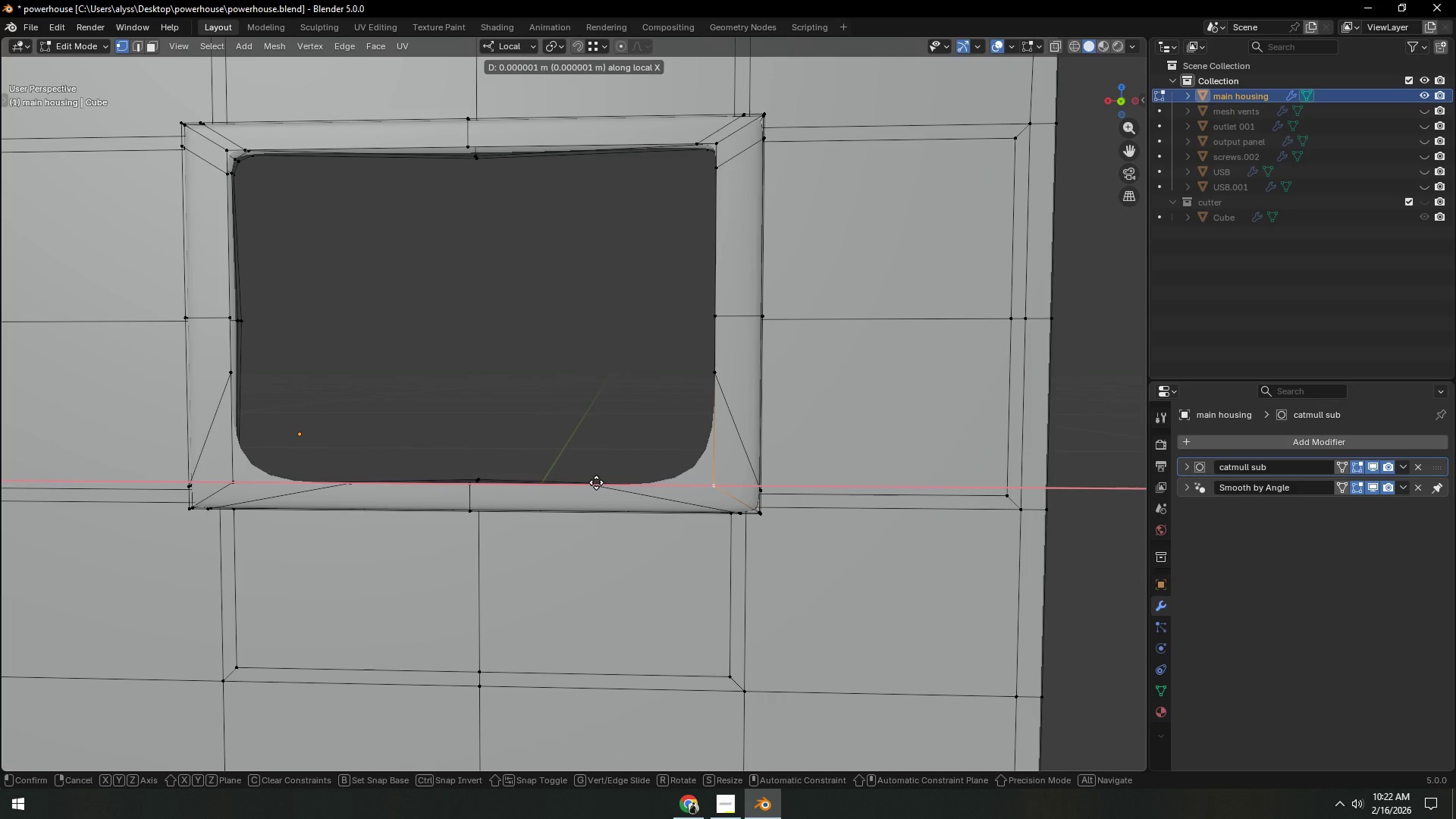 
right_click([596, 480])
 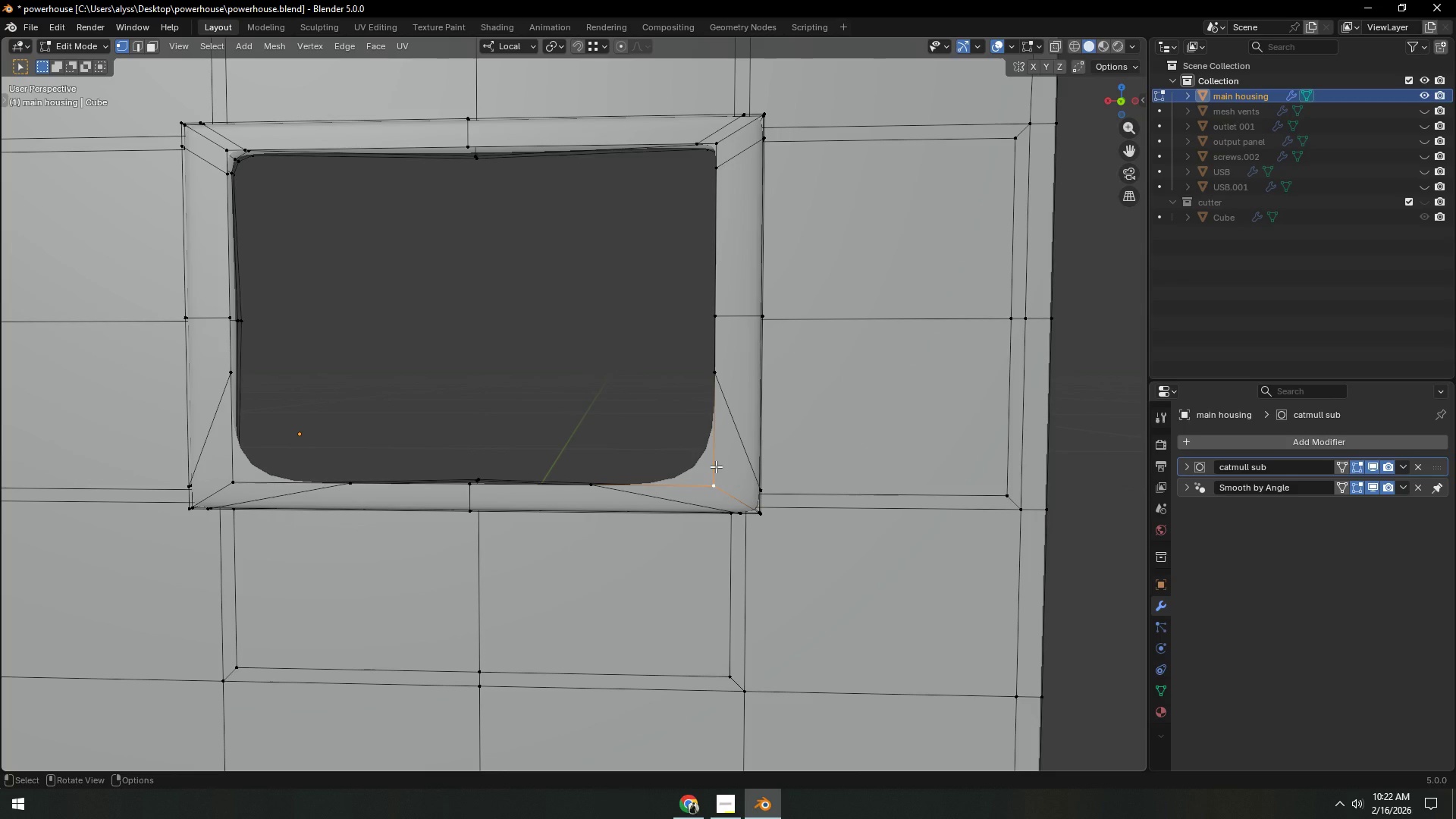 
left_click([712, 367])
 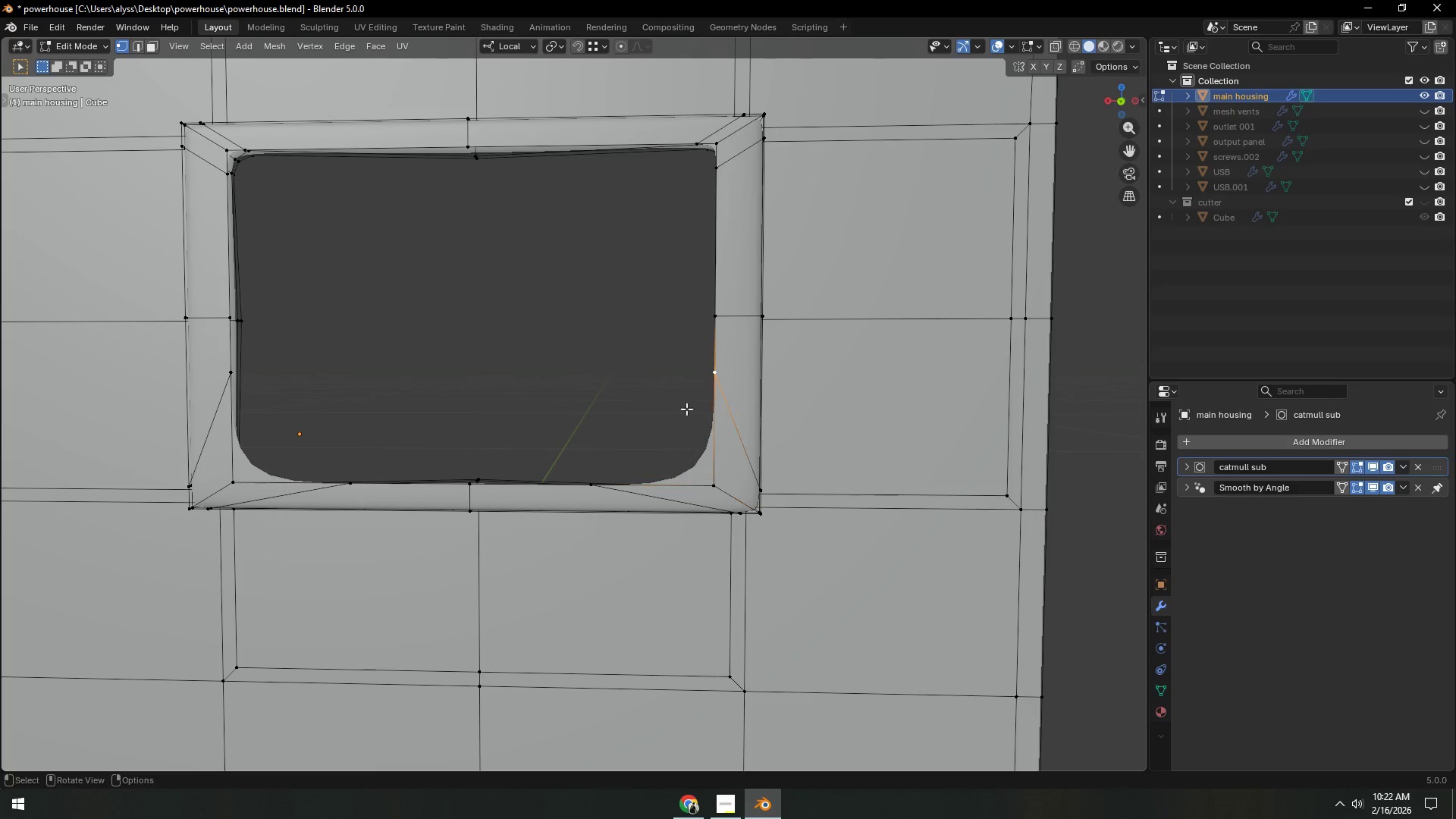 
hold_key(key=ShiftLeft, duration=0.98)
left_click([587, 480])
 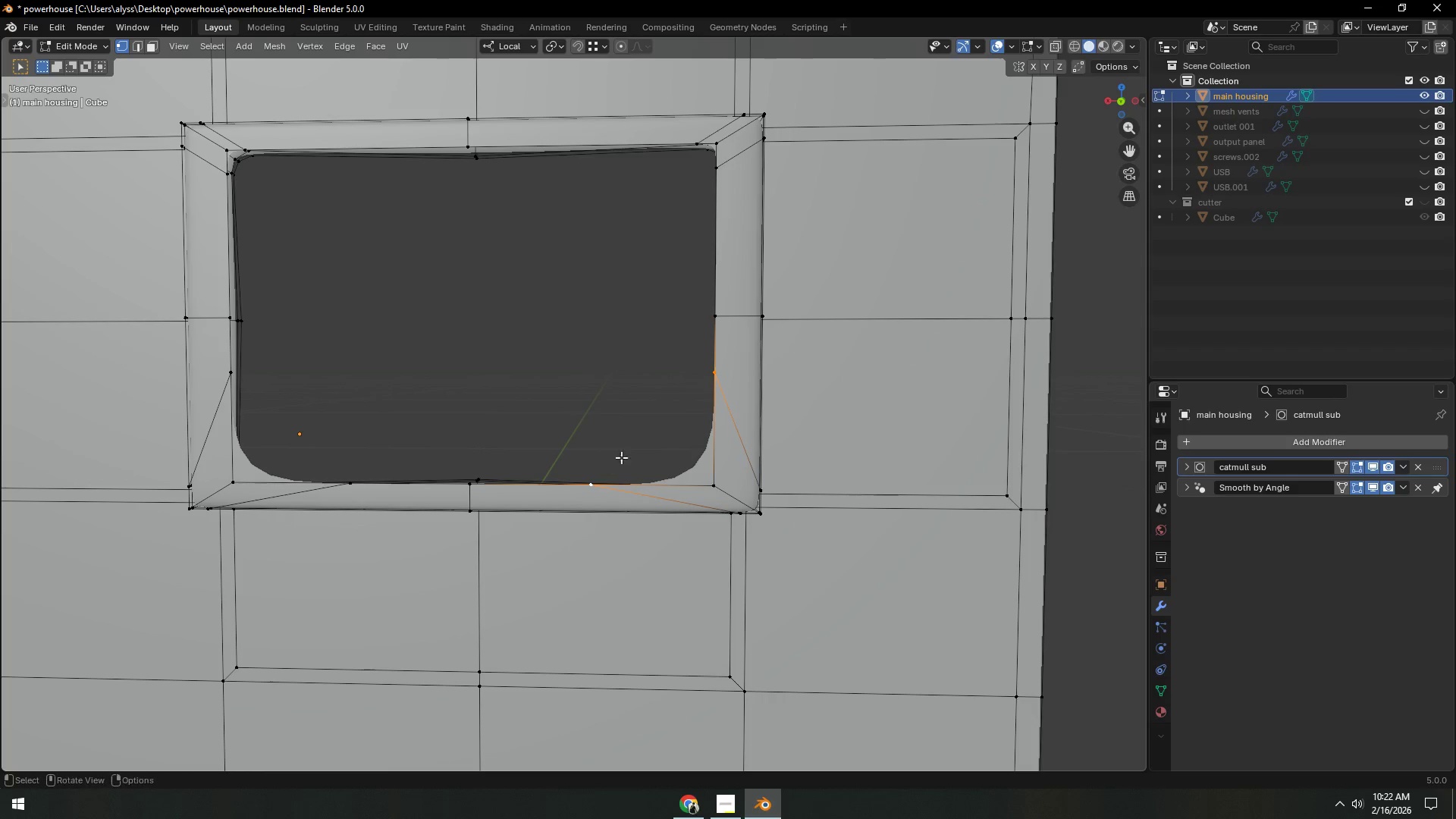 
key(Shift+ShiftLeft)
 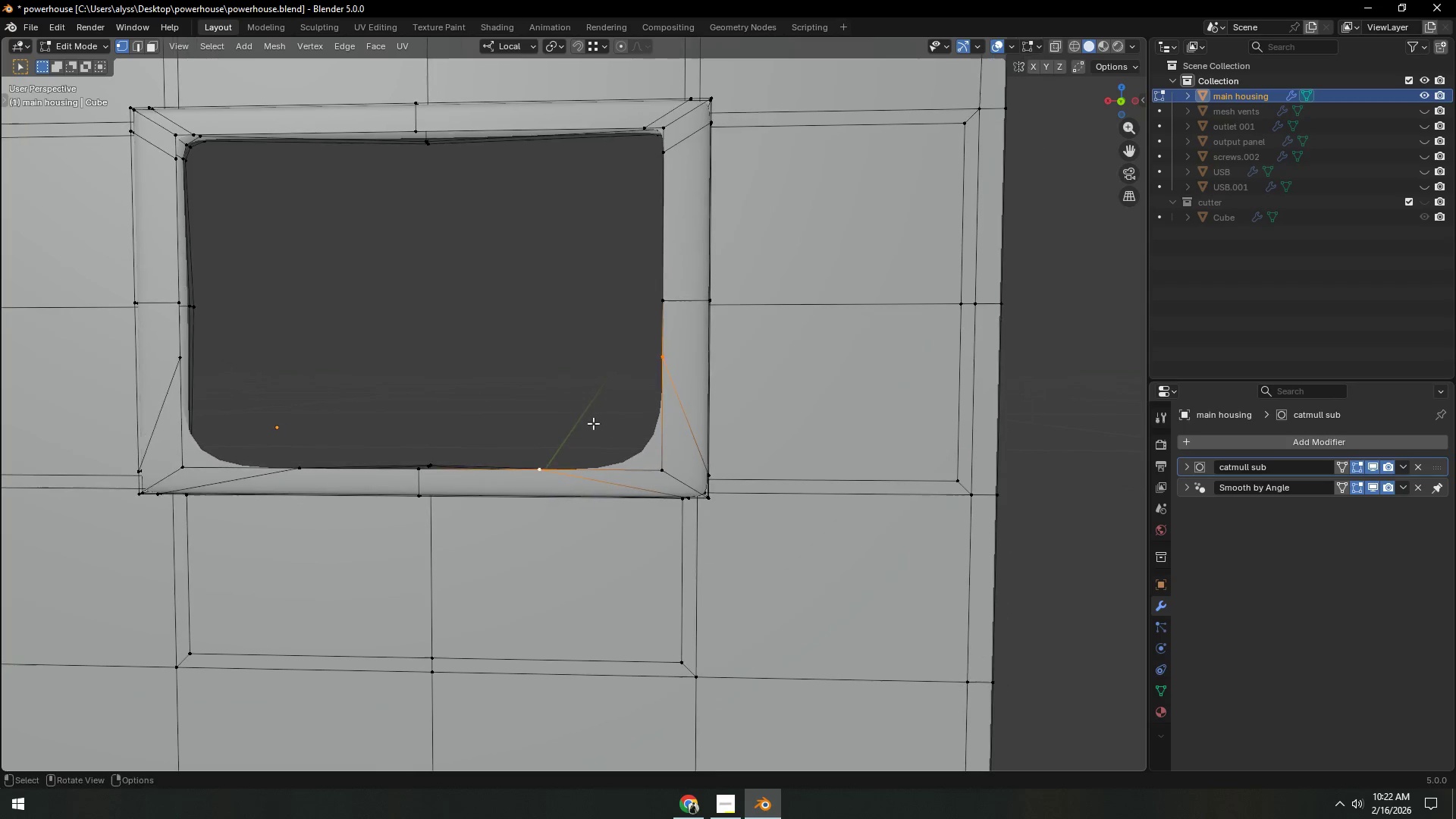 
scroll: coordinate [593, 423], scroll_direction: up, amount: 2.0
 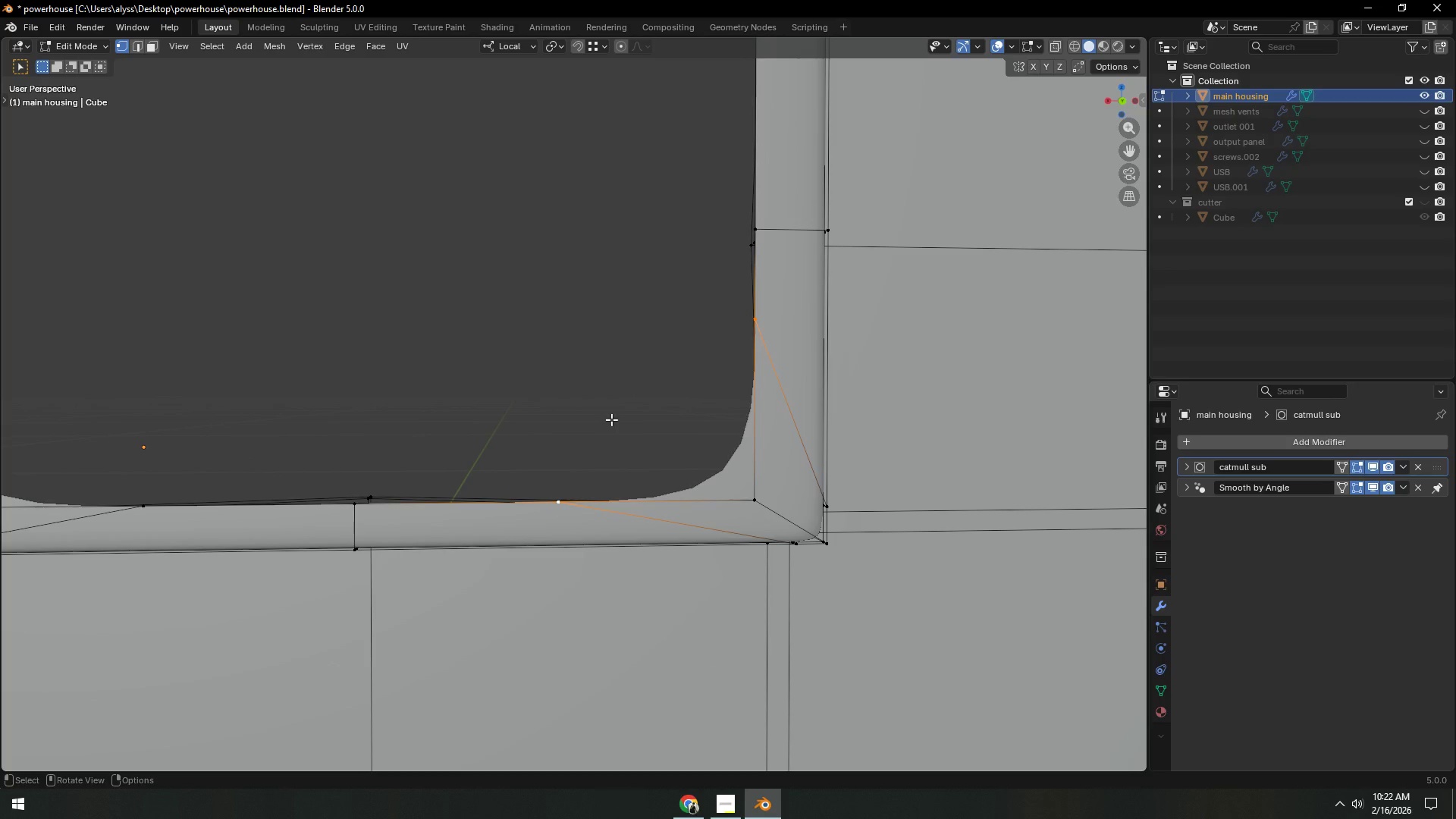 
key(Shift+S)
 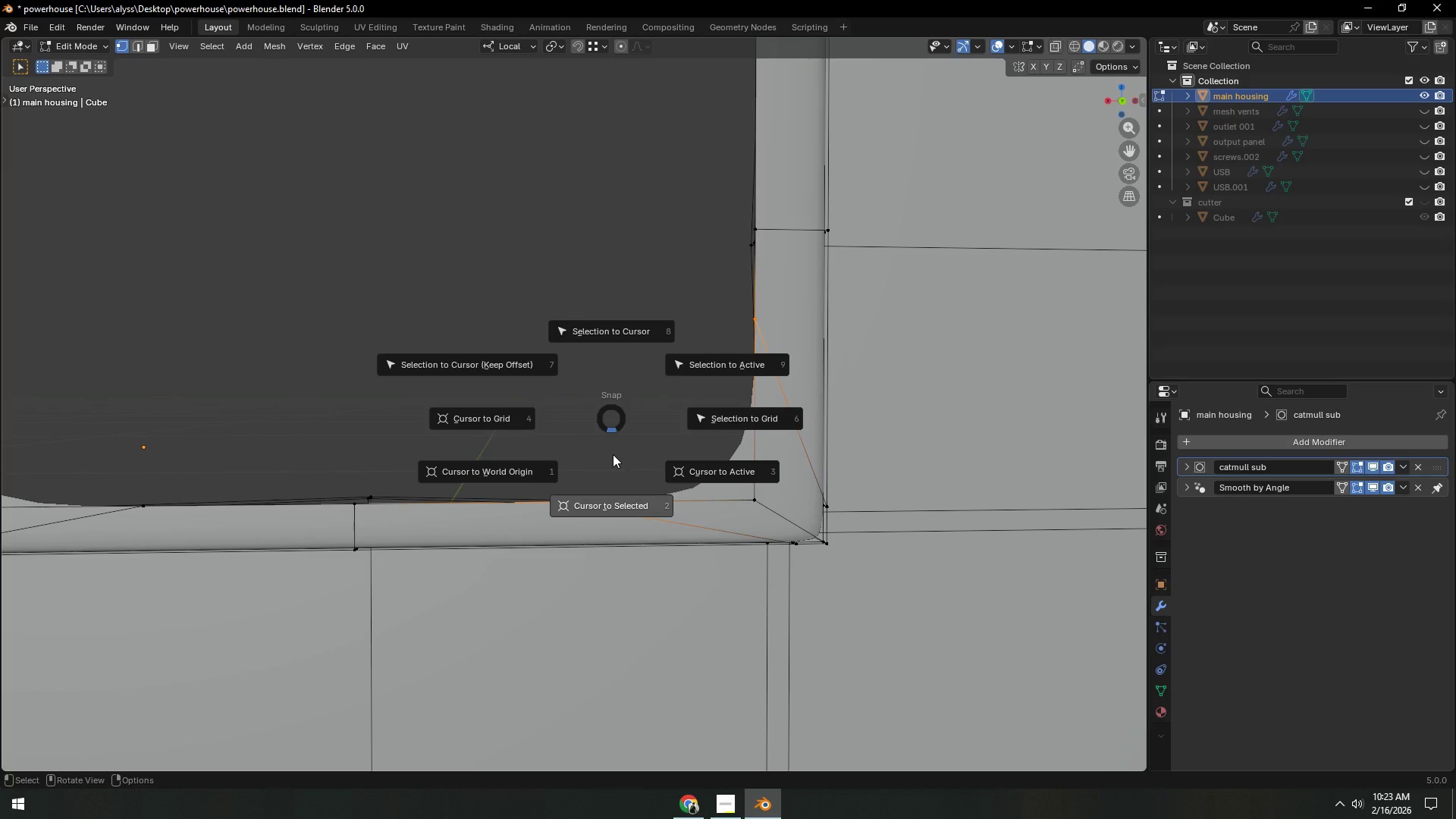 
left_click([613, 454])
 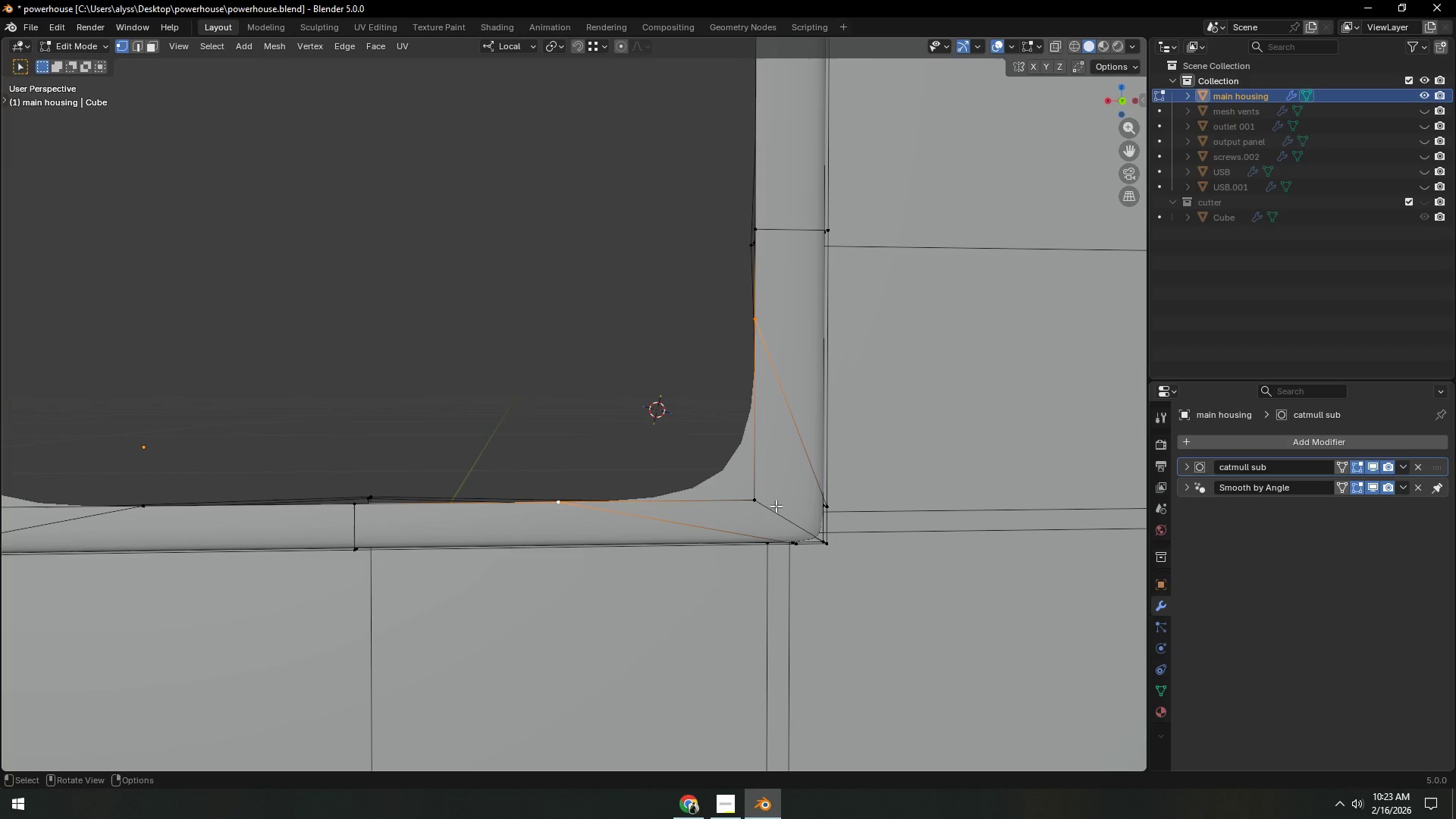 
left_click([761, 500])
 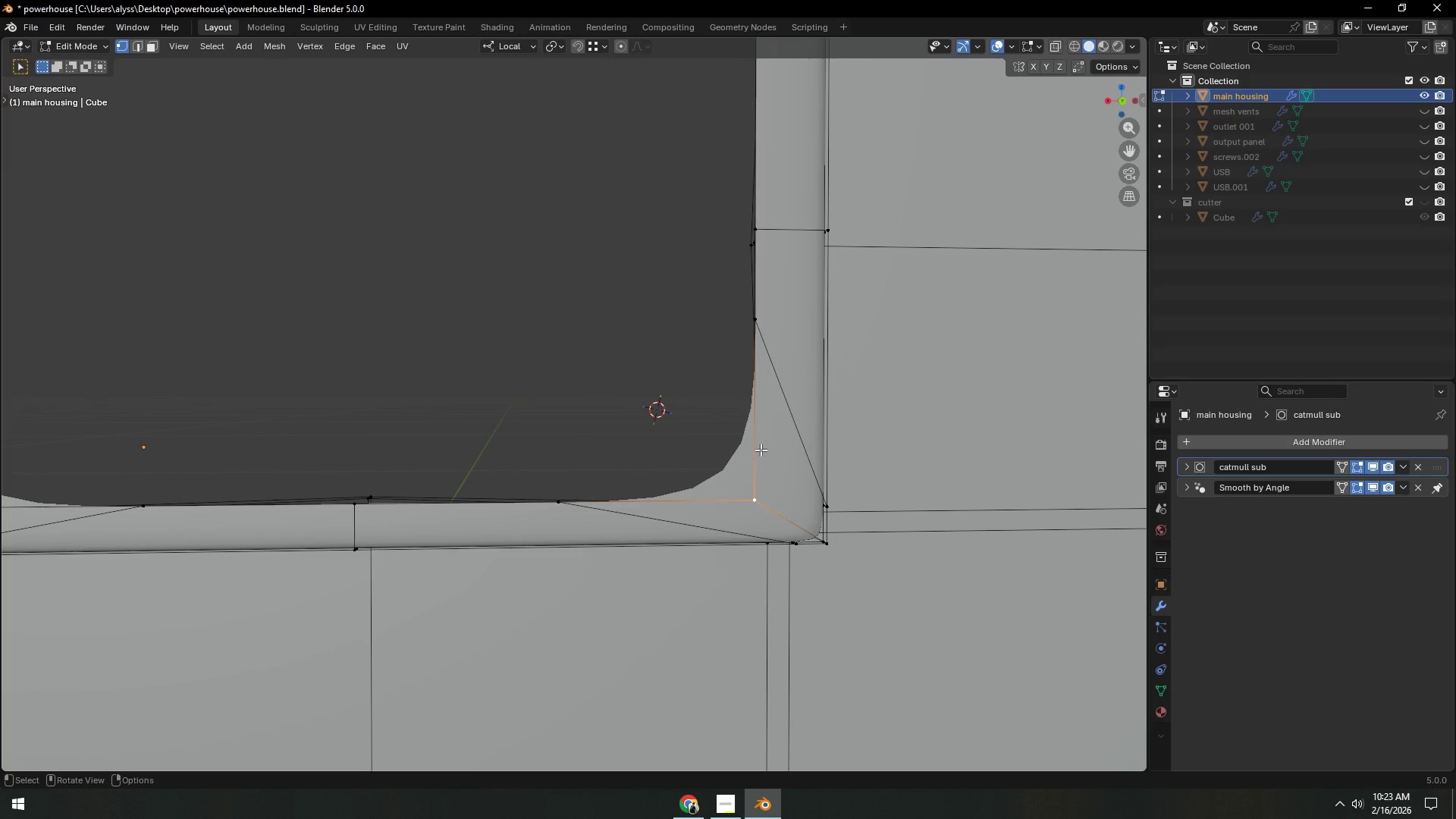 
left_click([560, 44])
 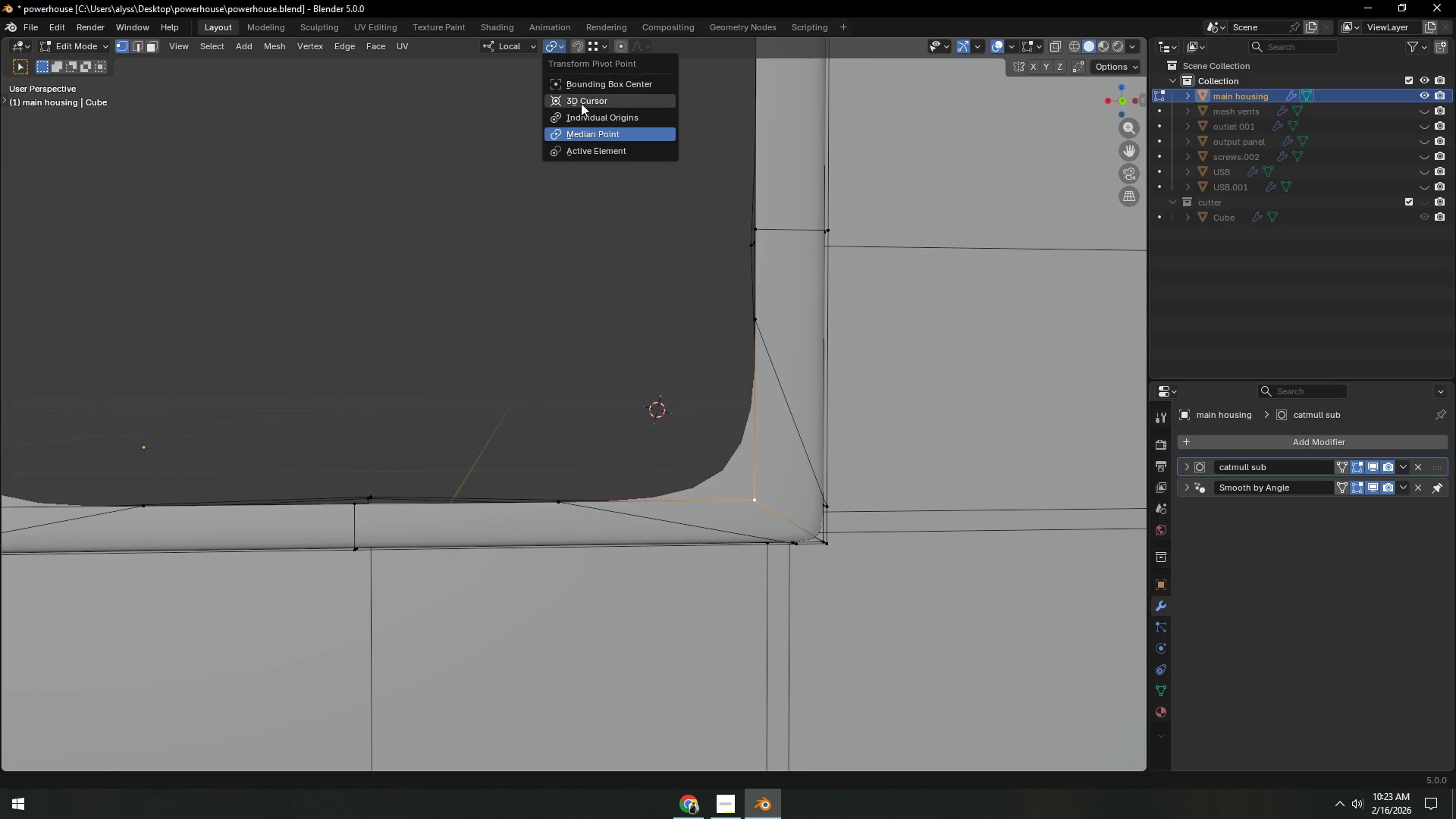 
left_click([581, 103])
 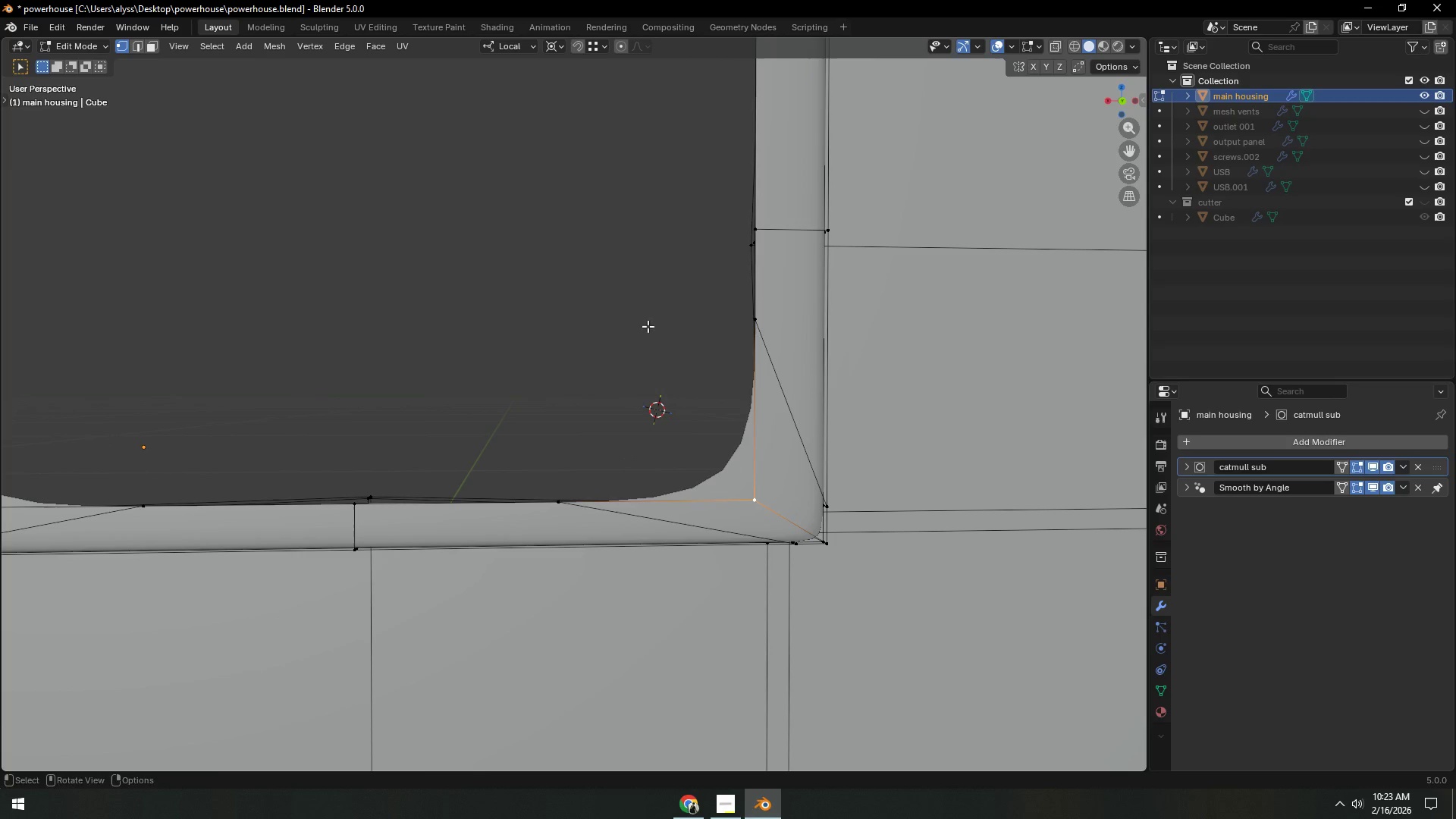 
key(S)
 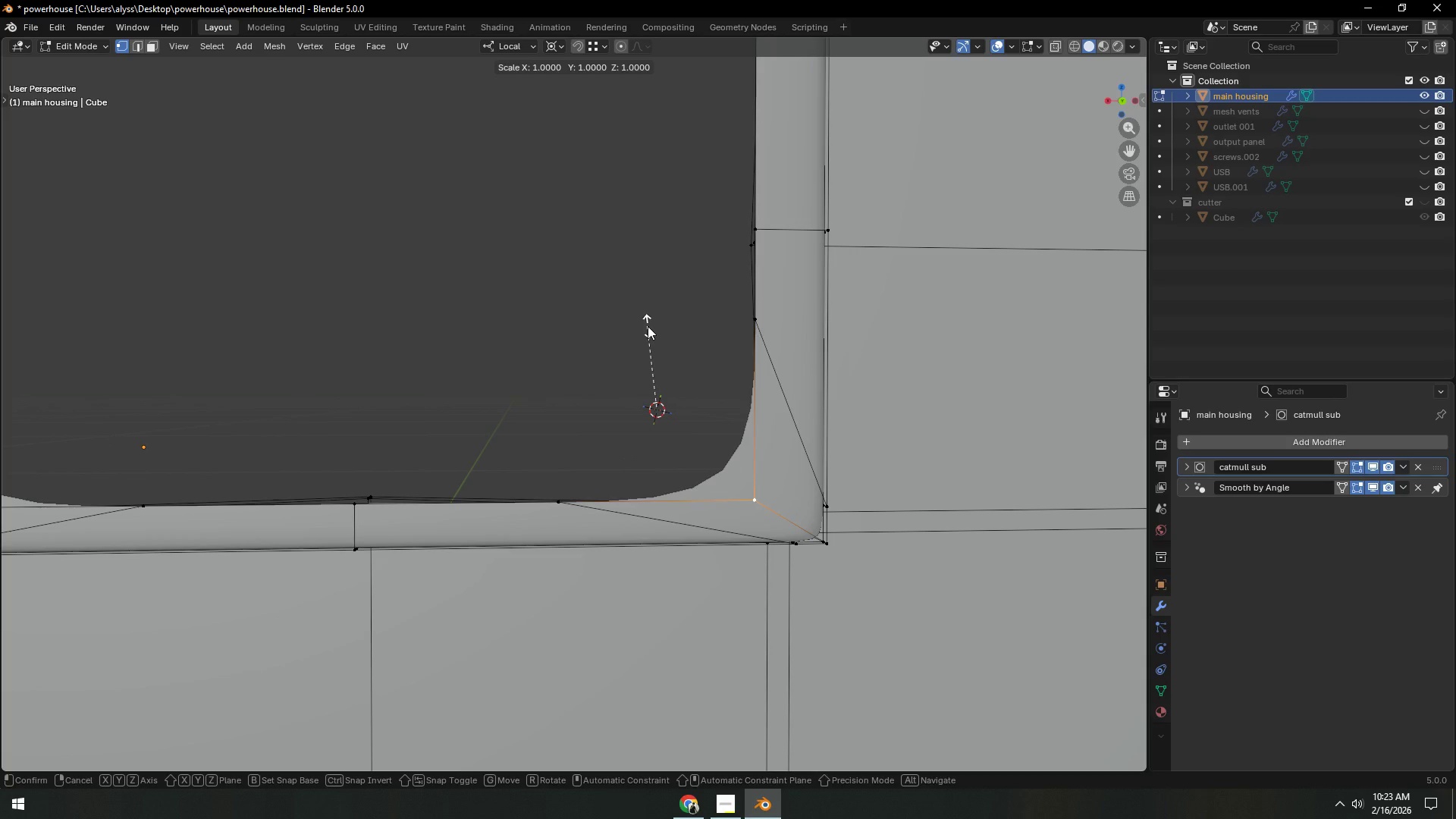 
key(Numpad0)
 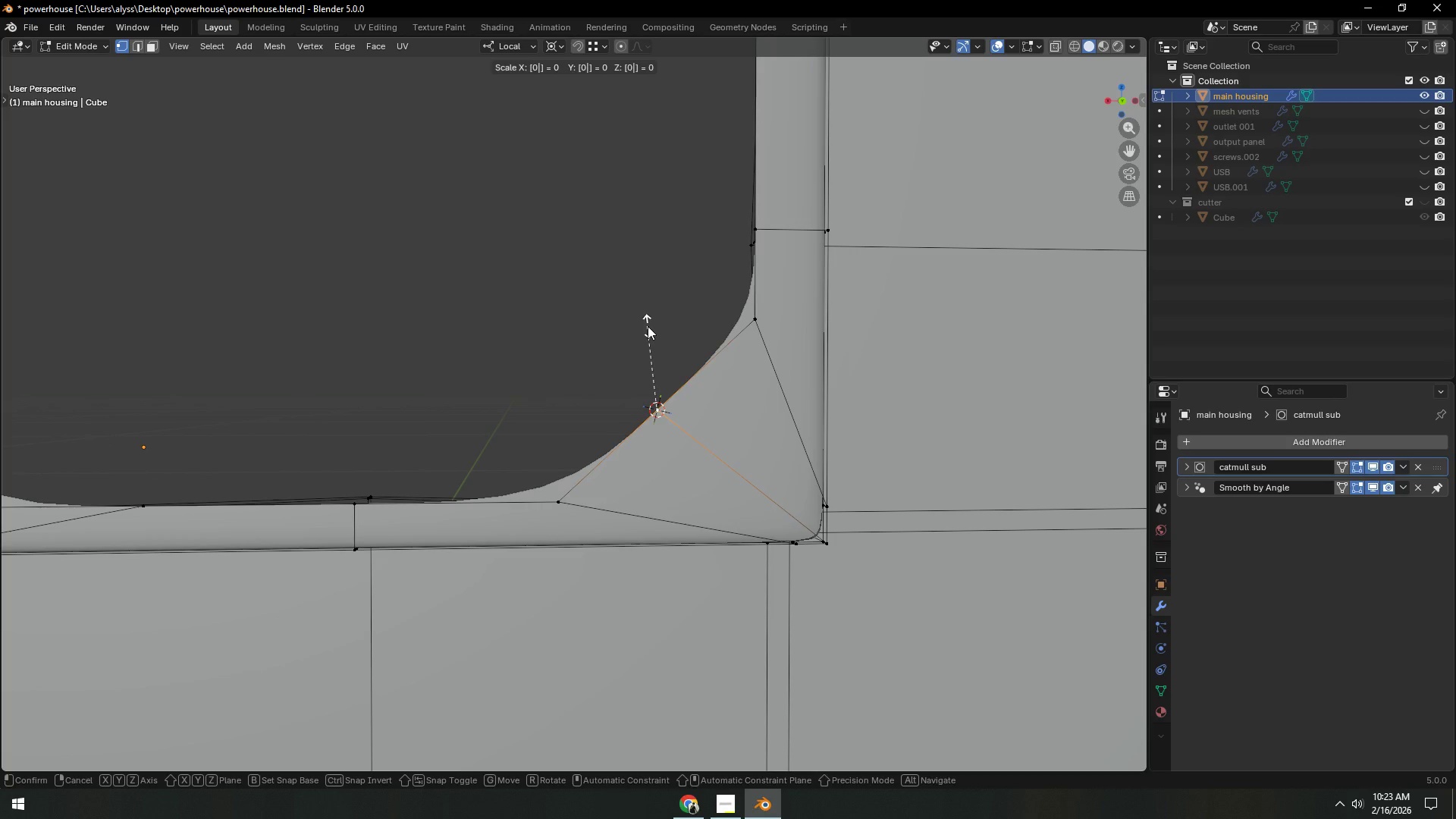 
left_click([648, 326])
 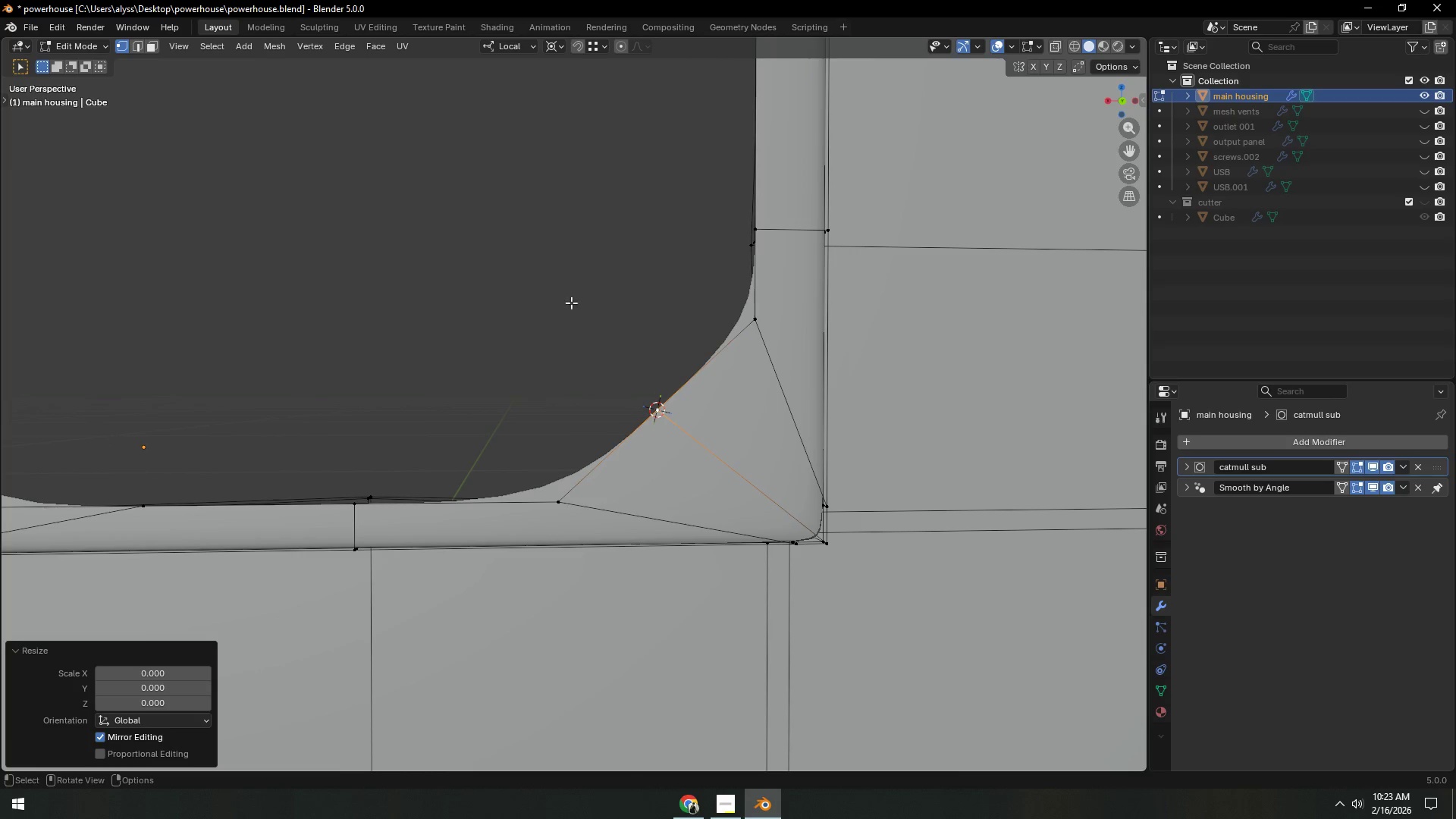 
double_click([516, 293])
 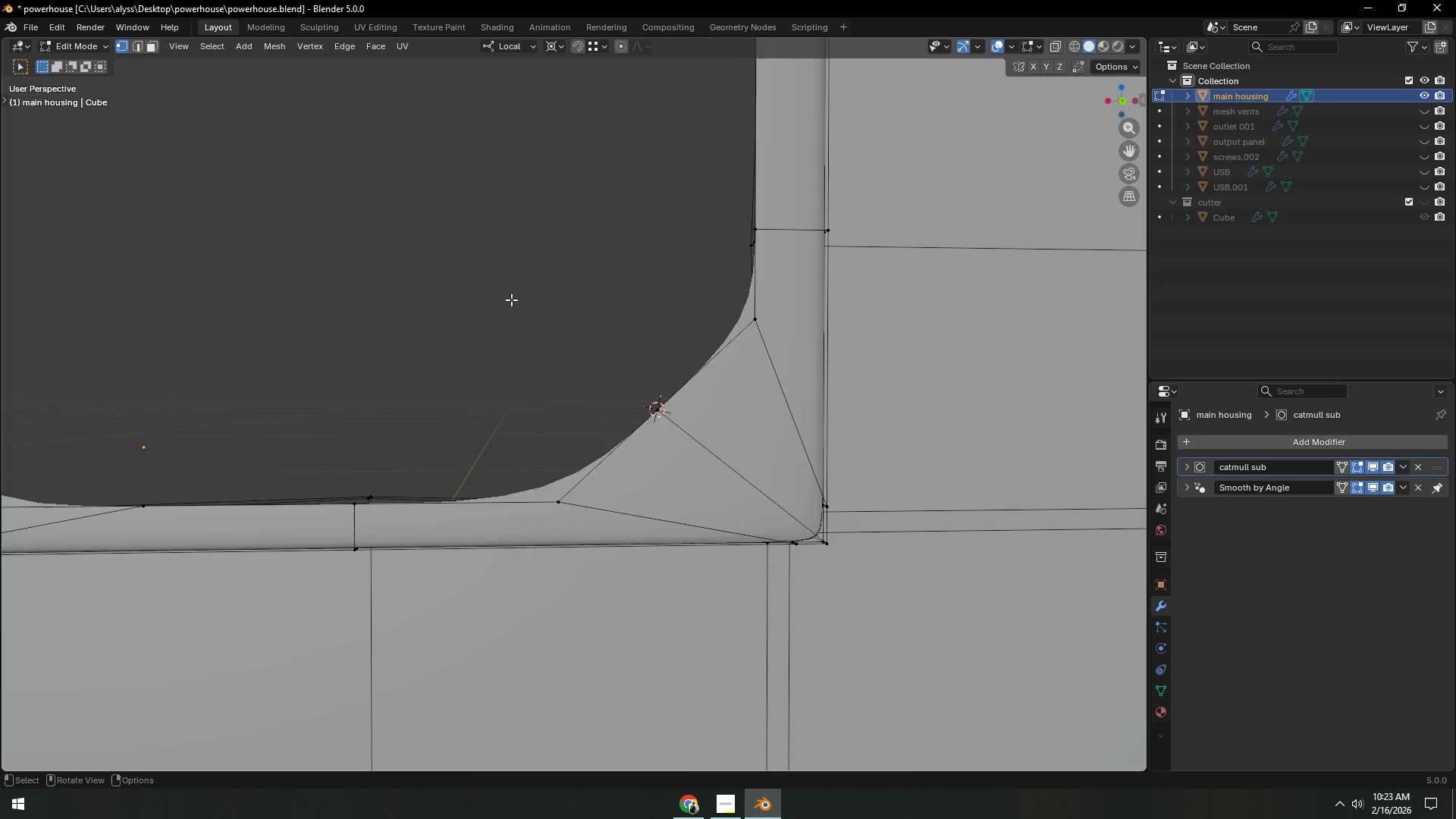 
key(Shift+ShiftLeft)
 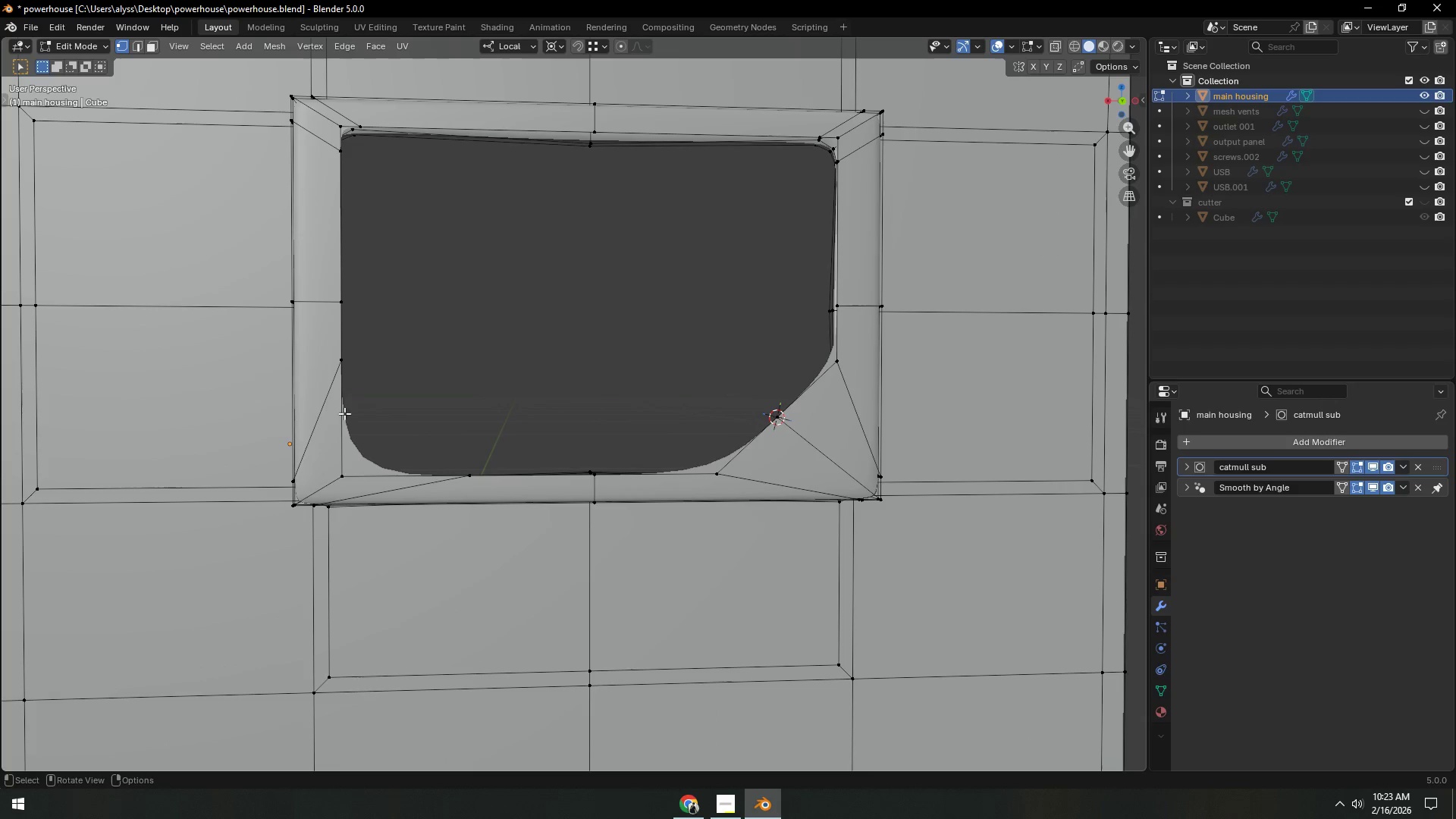 
scroll: coordinate [510, 304], scroll_direction: down, amount: 2.0
 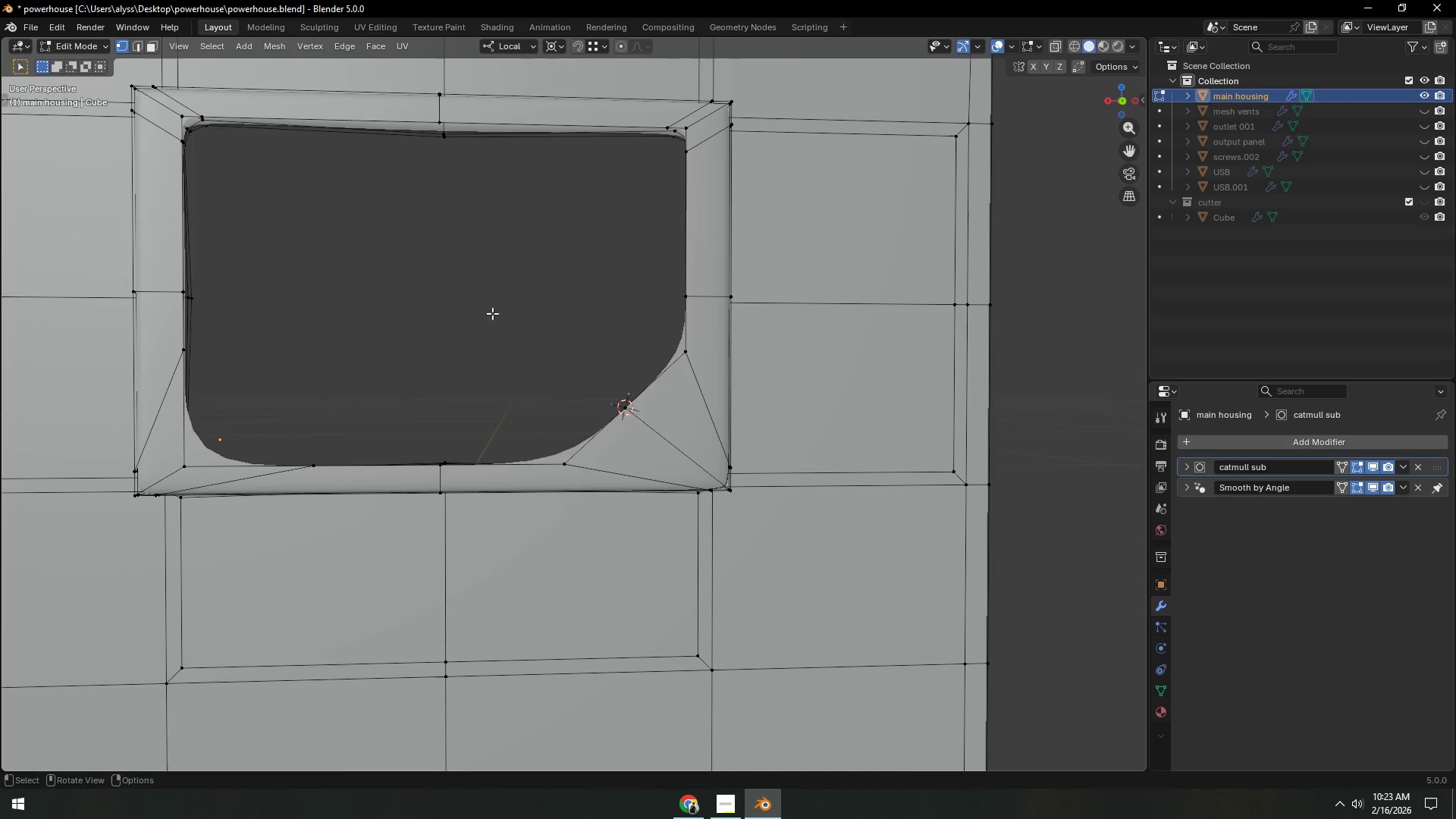 
left_click([337, 365])
 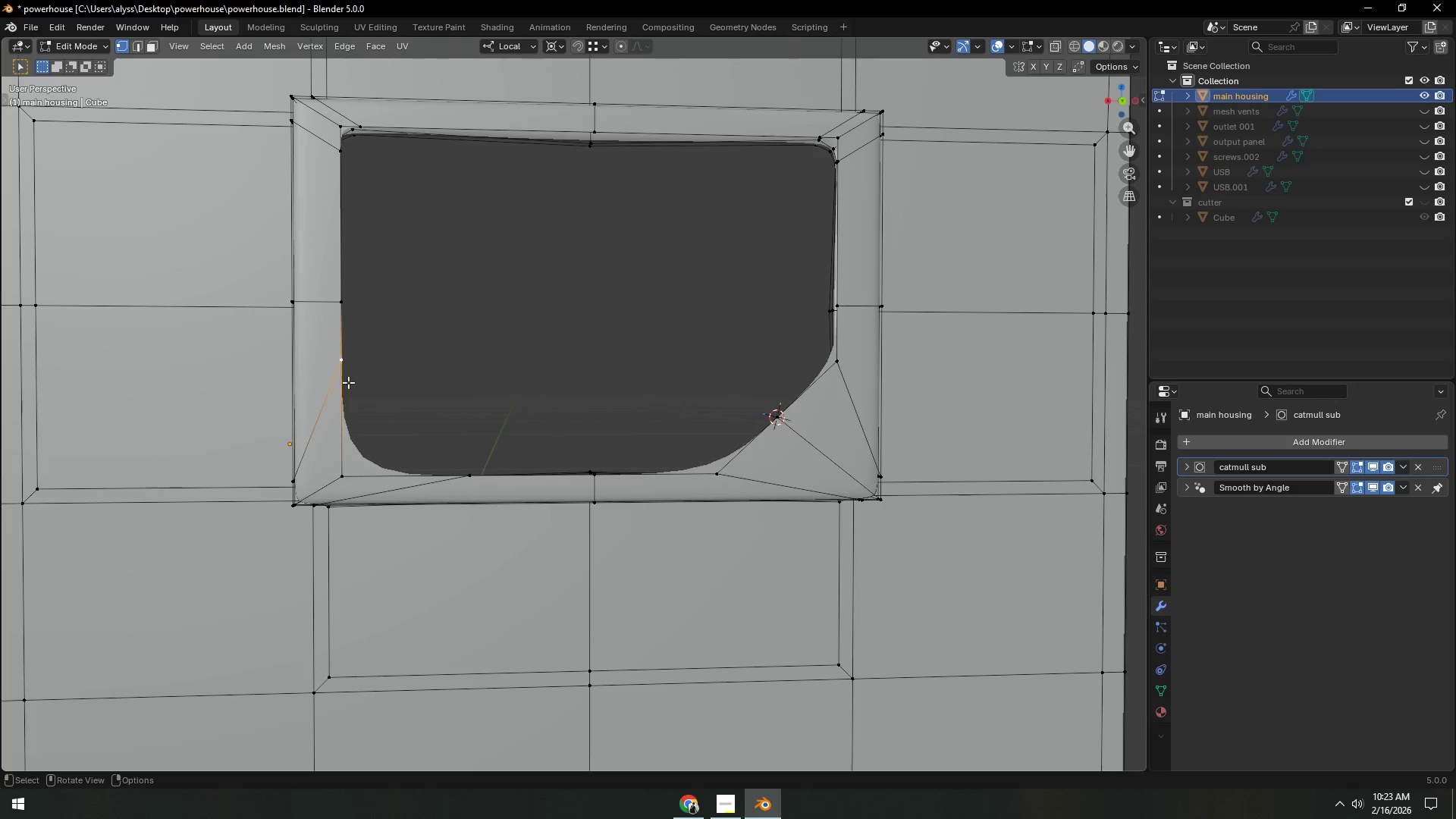 
hold_key(key=ShiftLeft, duration=0.66)
left_click([466, 469])
 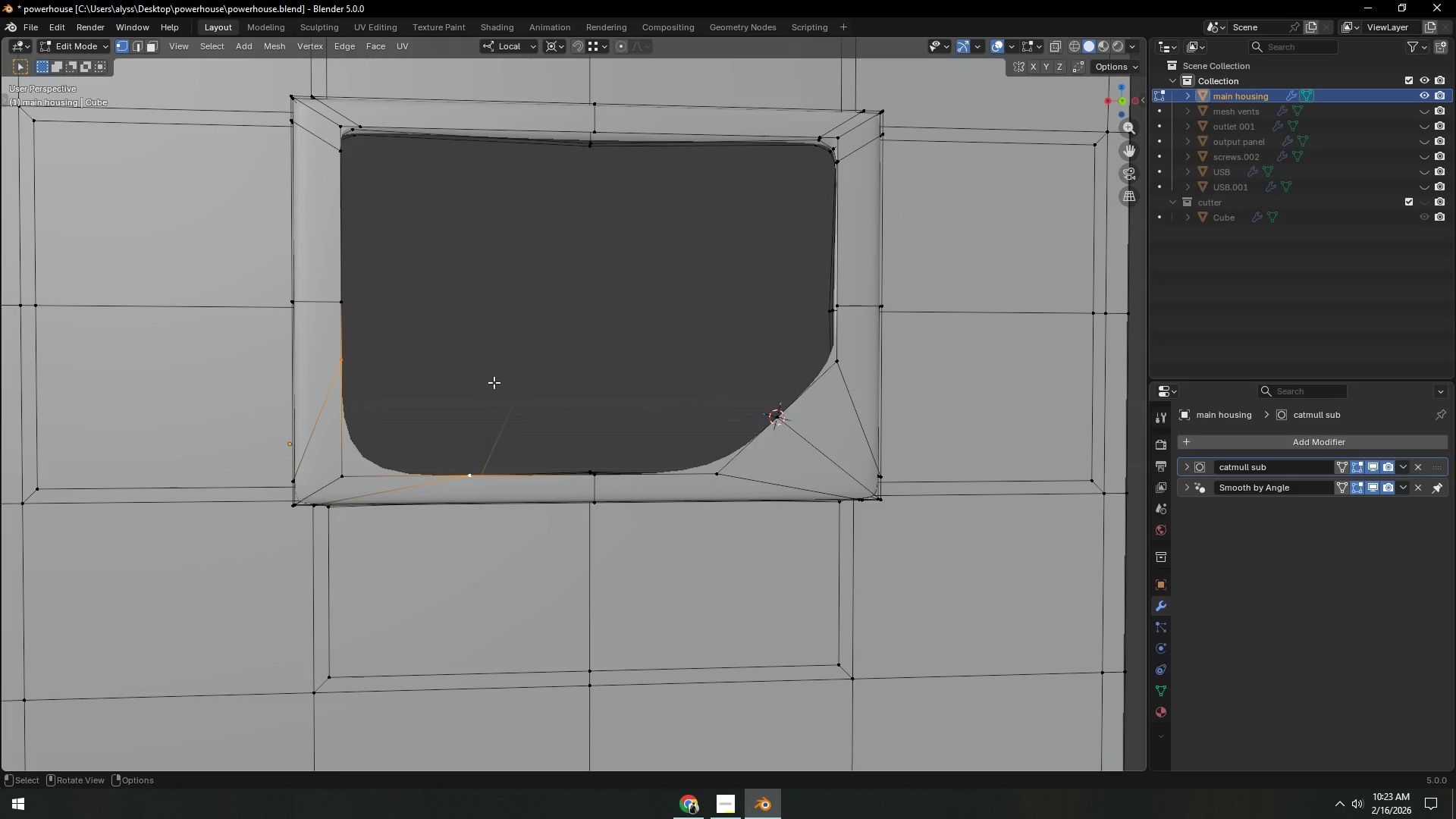 
key(Shift+S)
 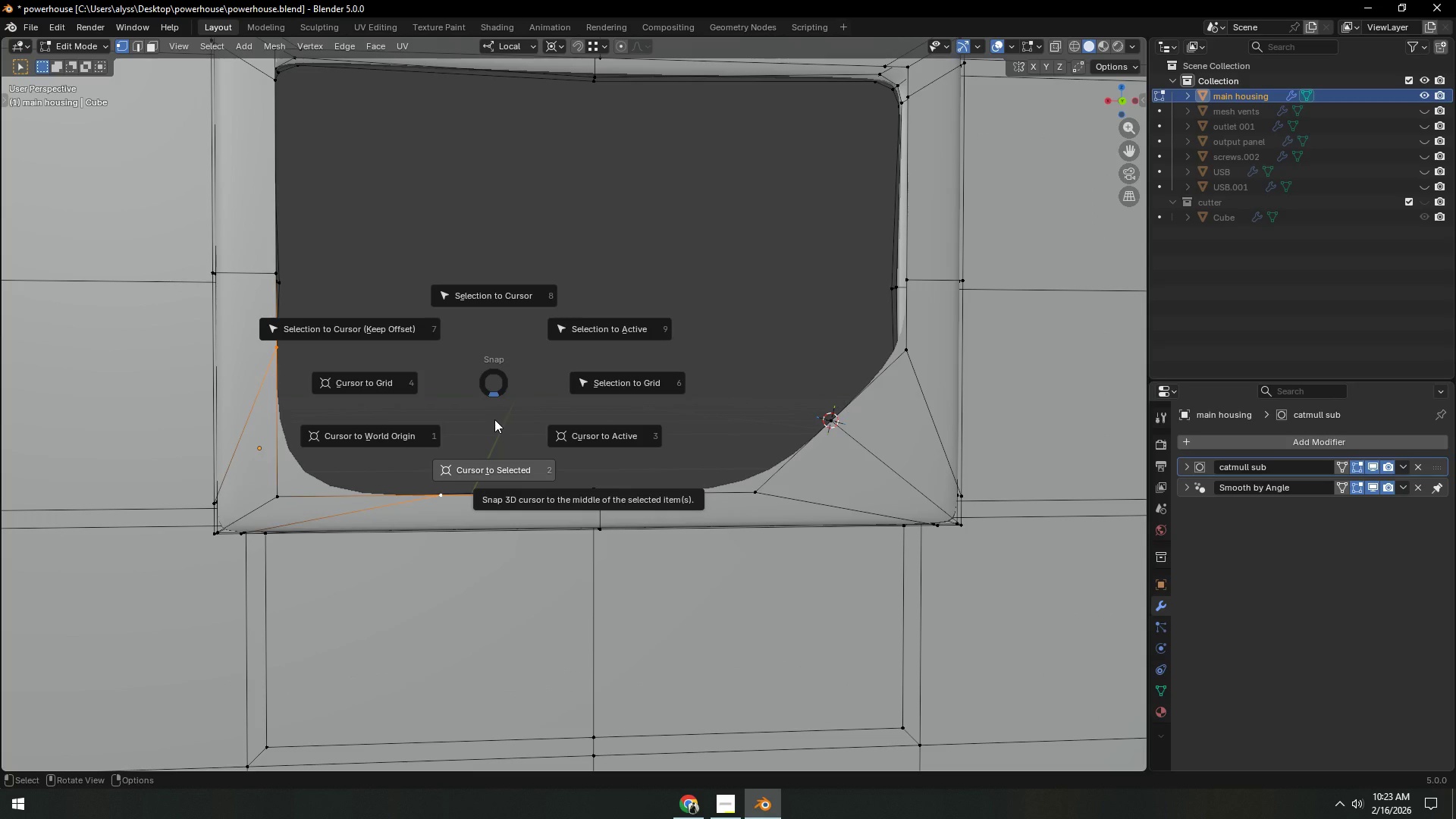 
scroll: coordinate [494, 382], scroll_direction: up, amount: 1.0
 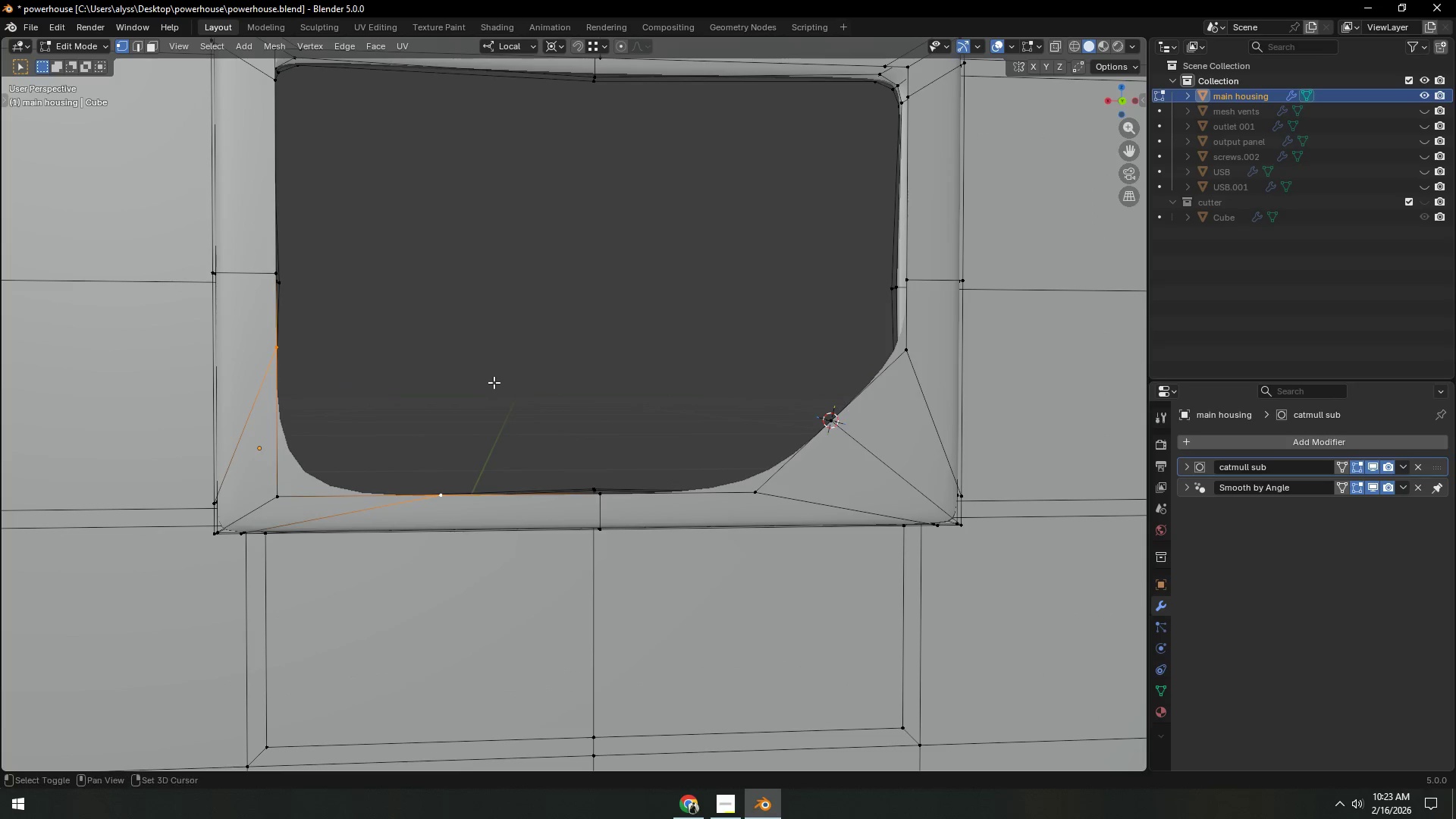 
left_click([494, 419])
 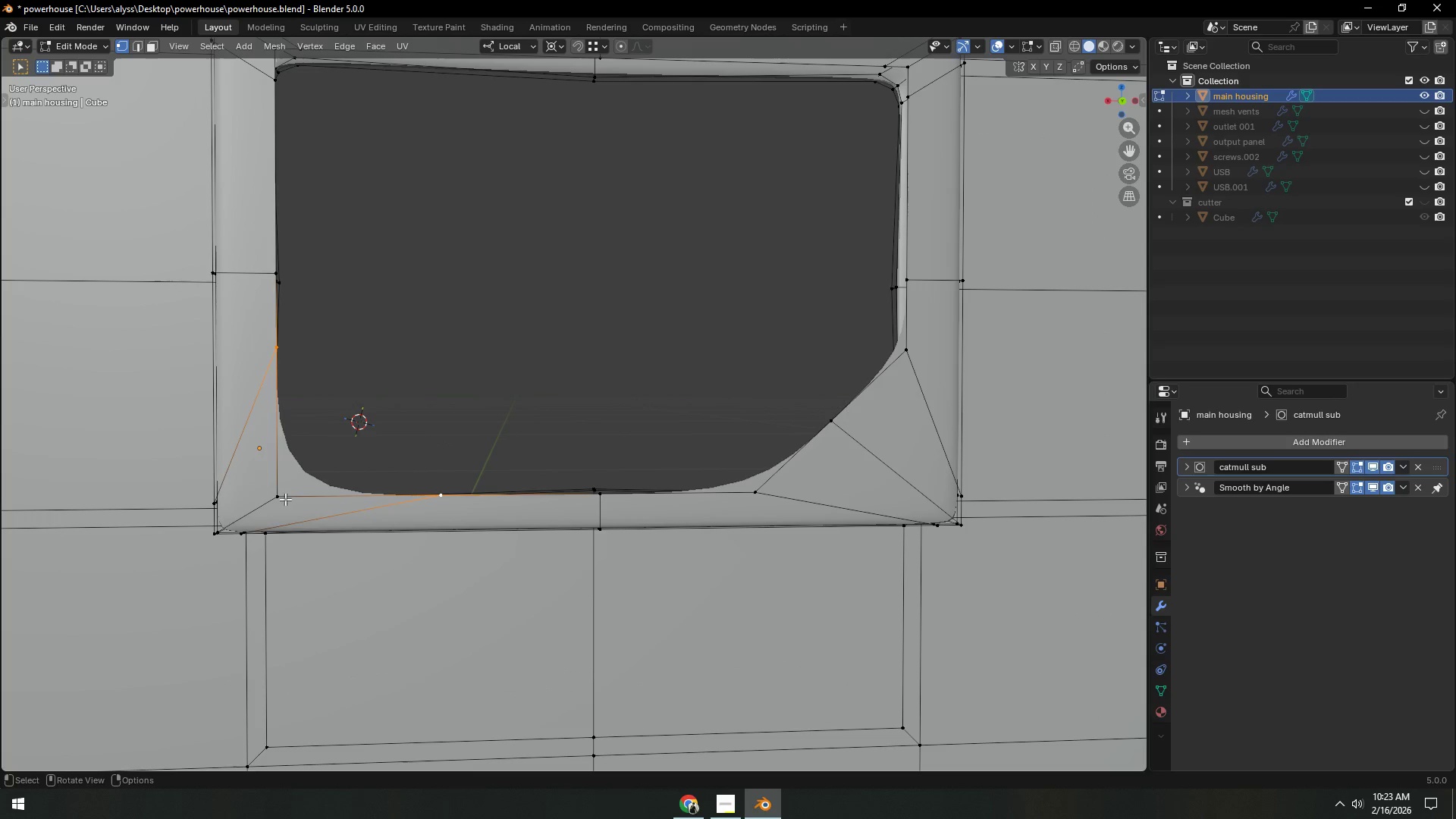 
left_click([279, 500])
 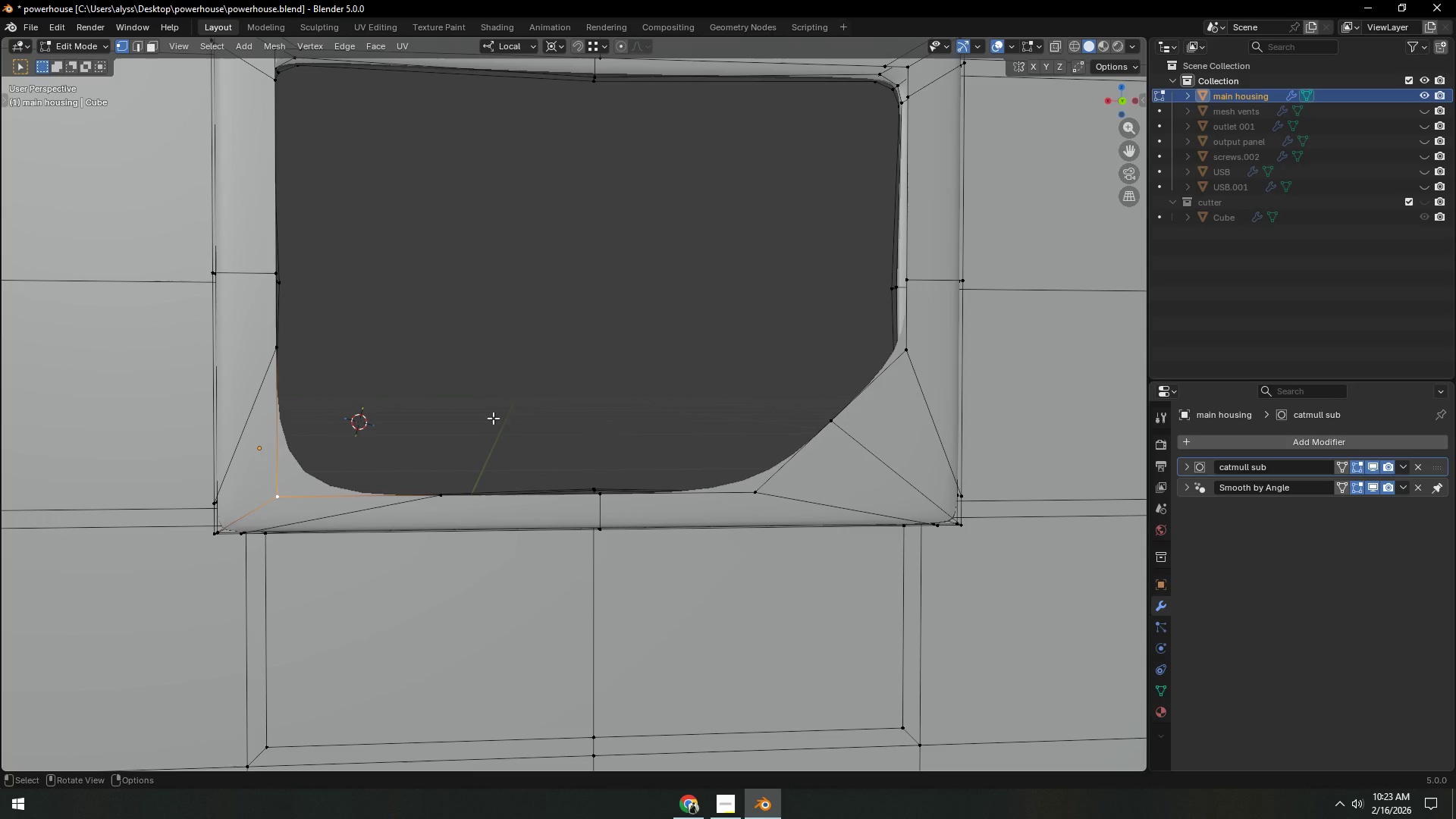 
key(S)
 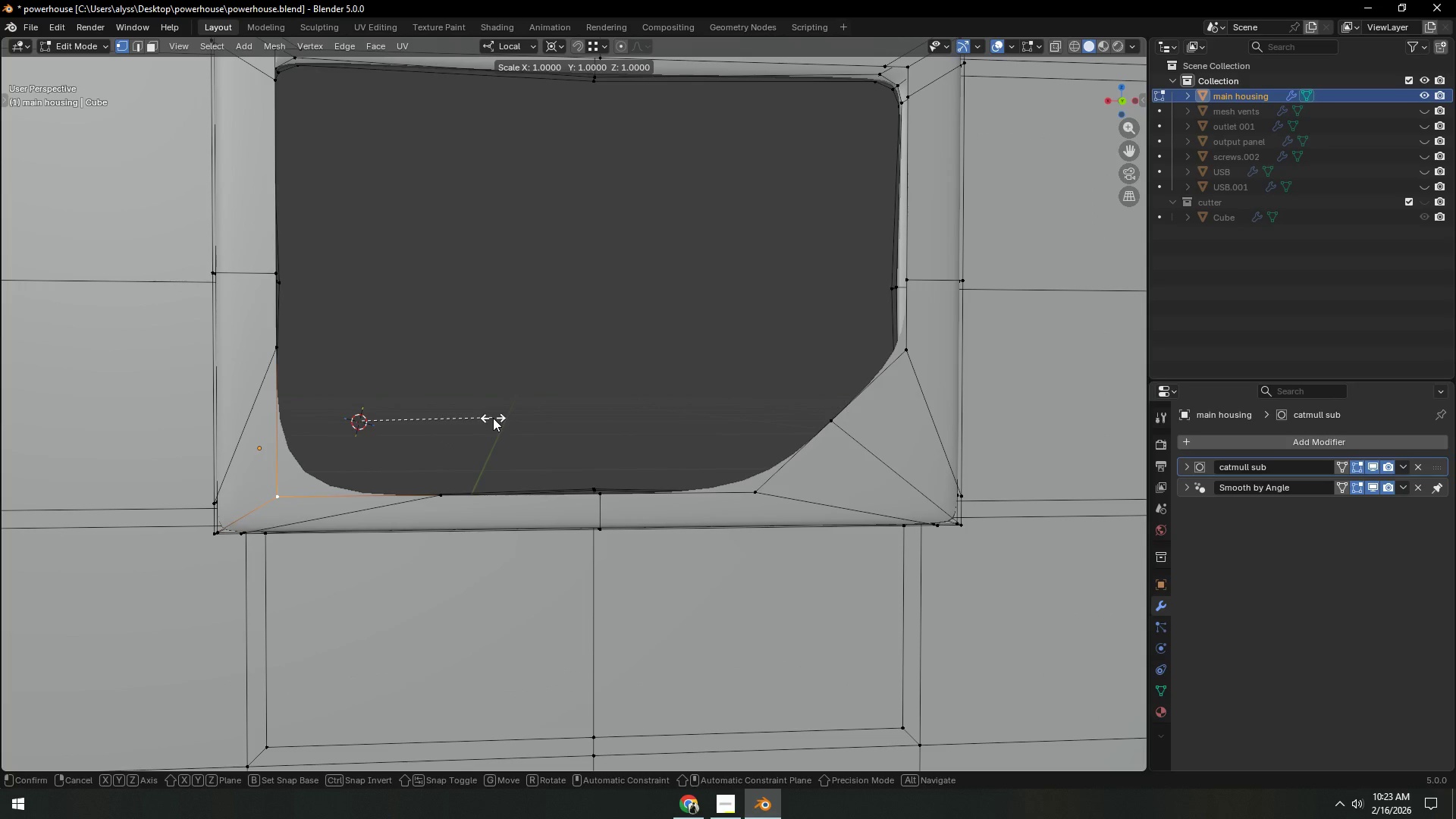 
key(Numpad0)
 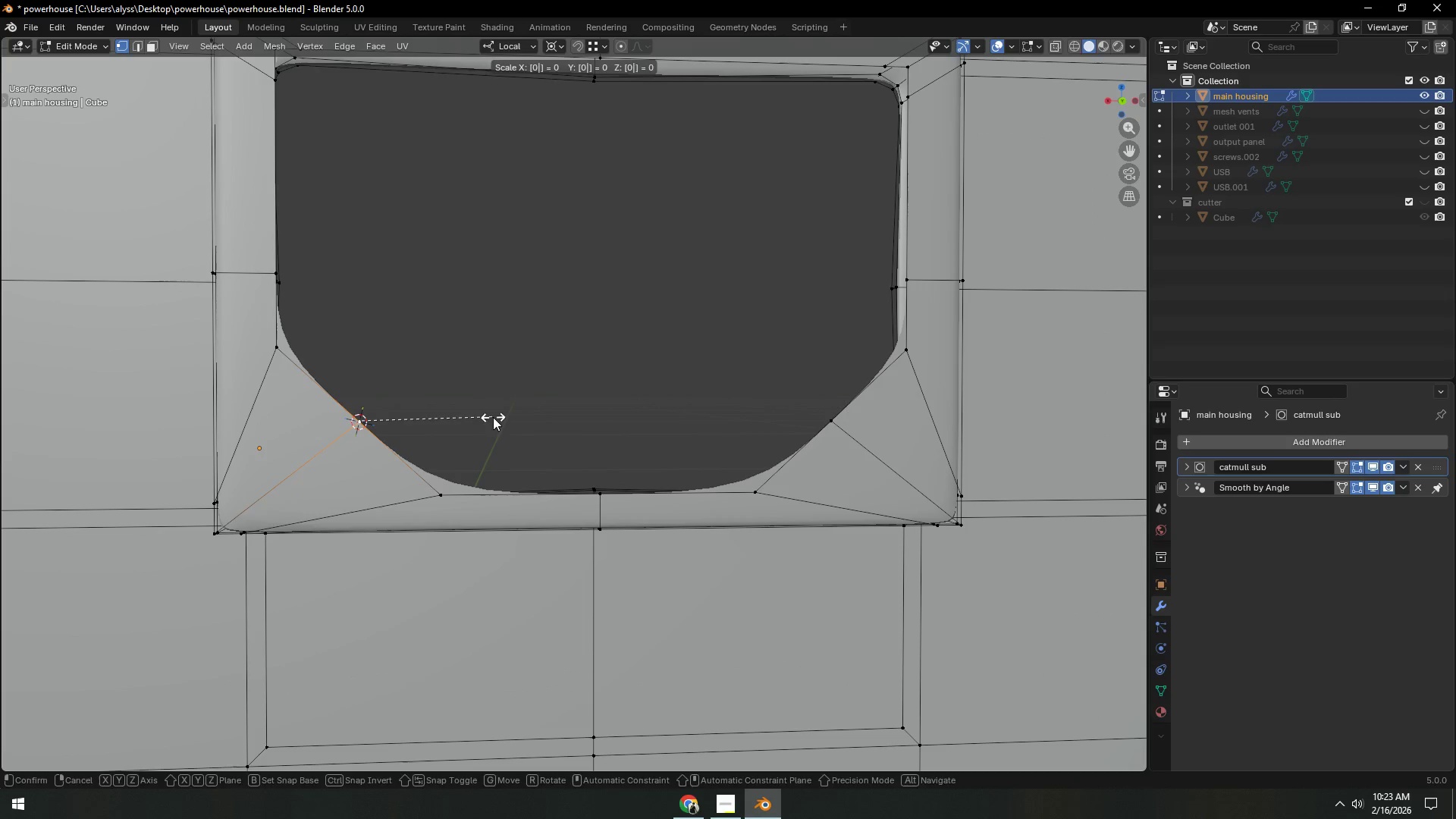 
left_click([493, 417])
 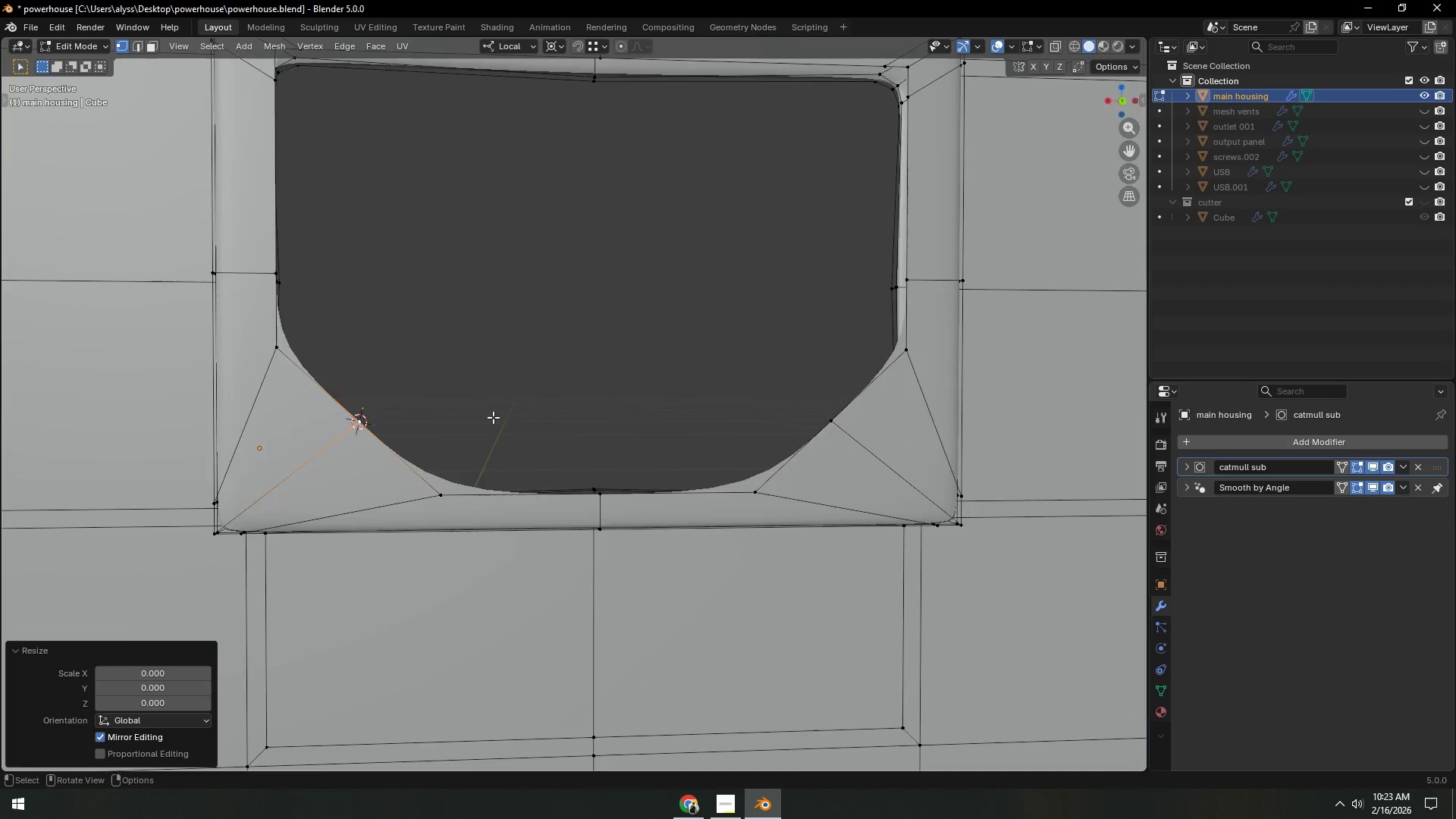 
scroll: coordinate [493, 417], scroll_direction: down, amount: 2.0
 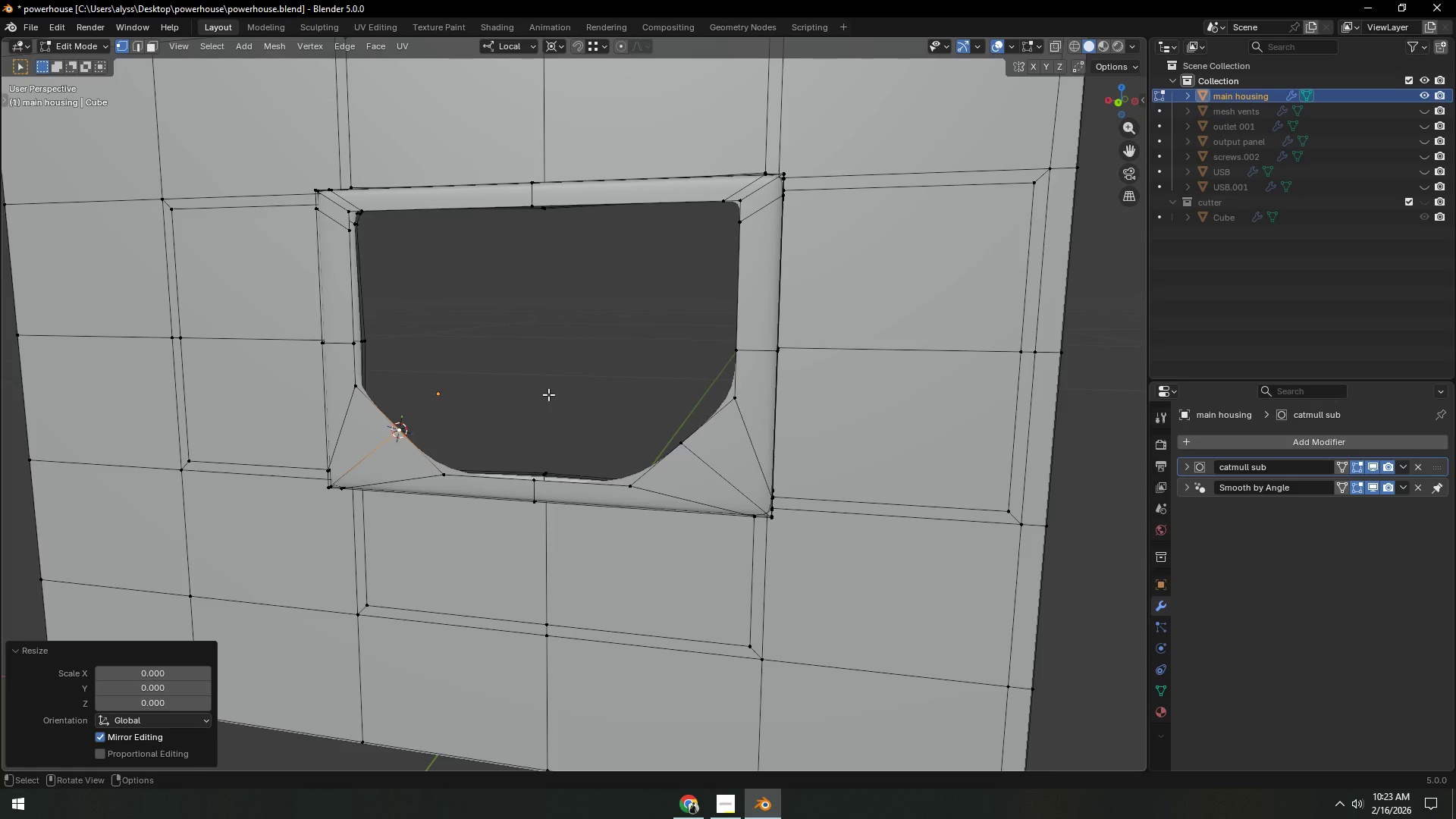 
wait(10.28)
 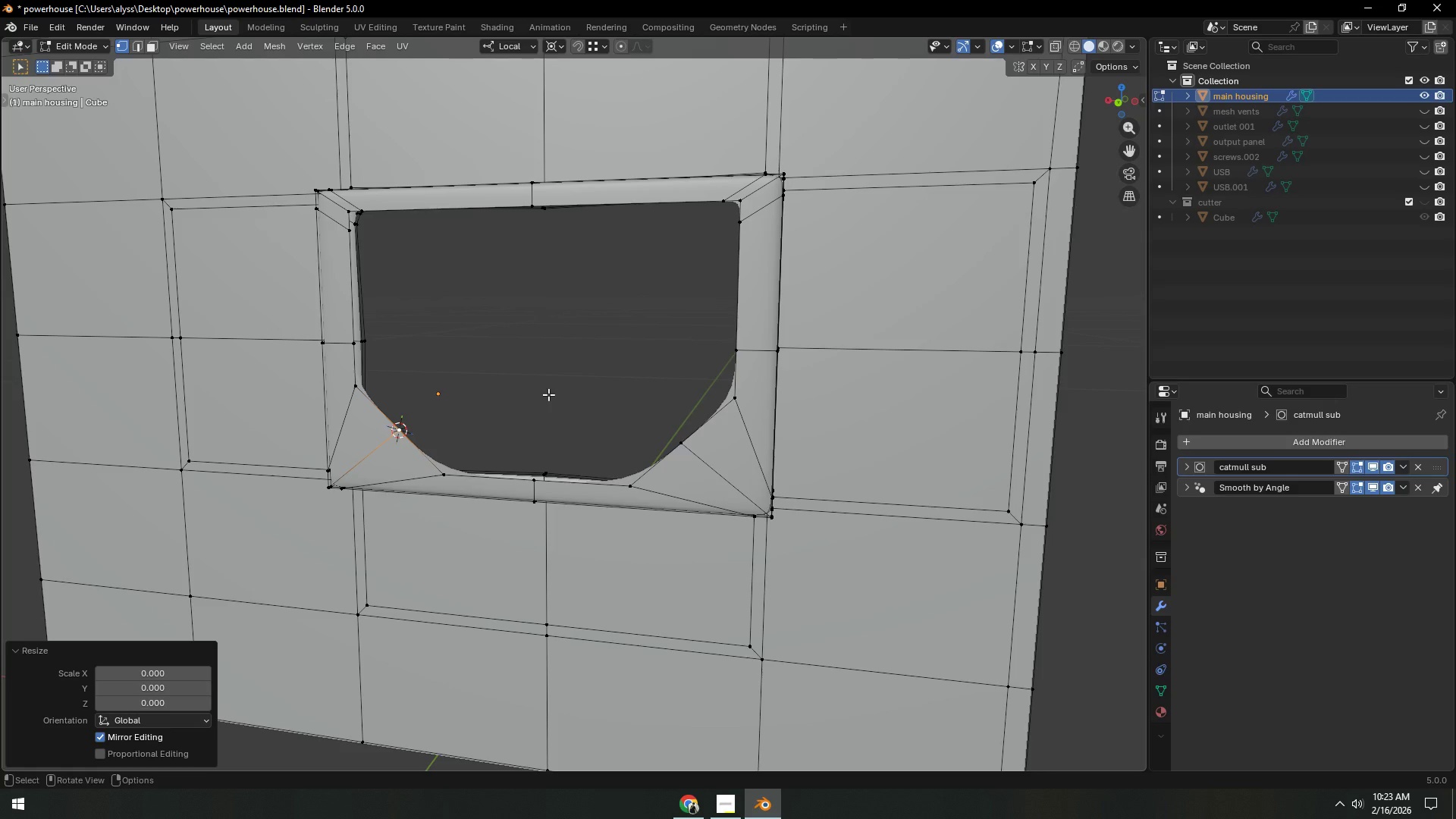 
key(Alt+AltLeft)
 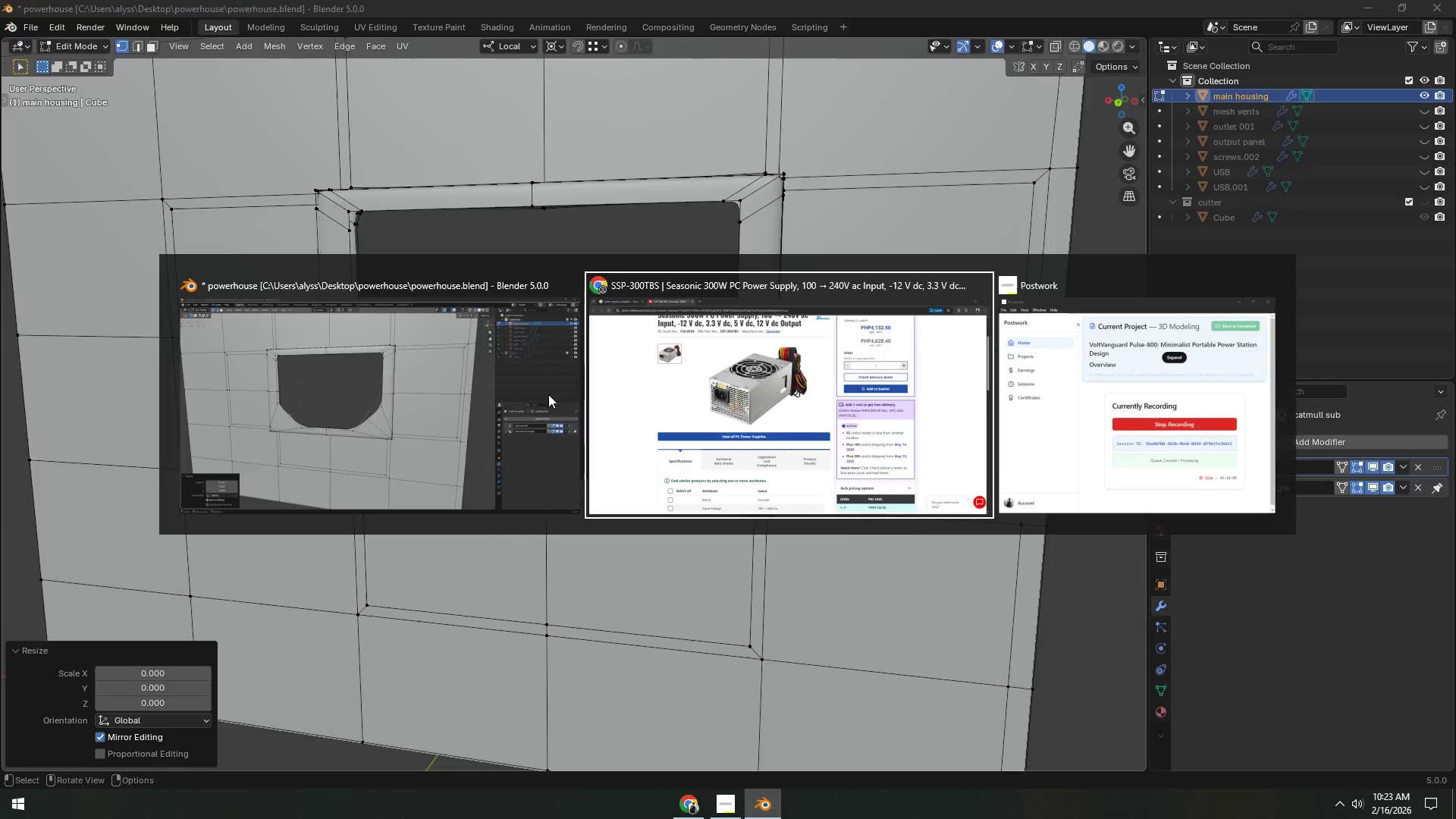 
key(Alt+Tab)
 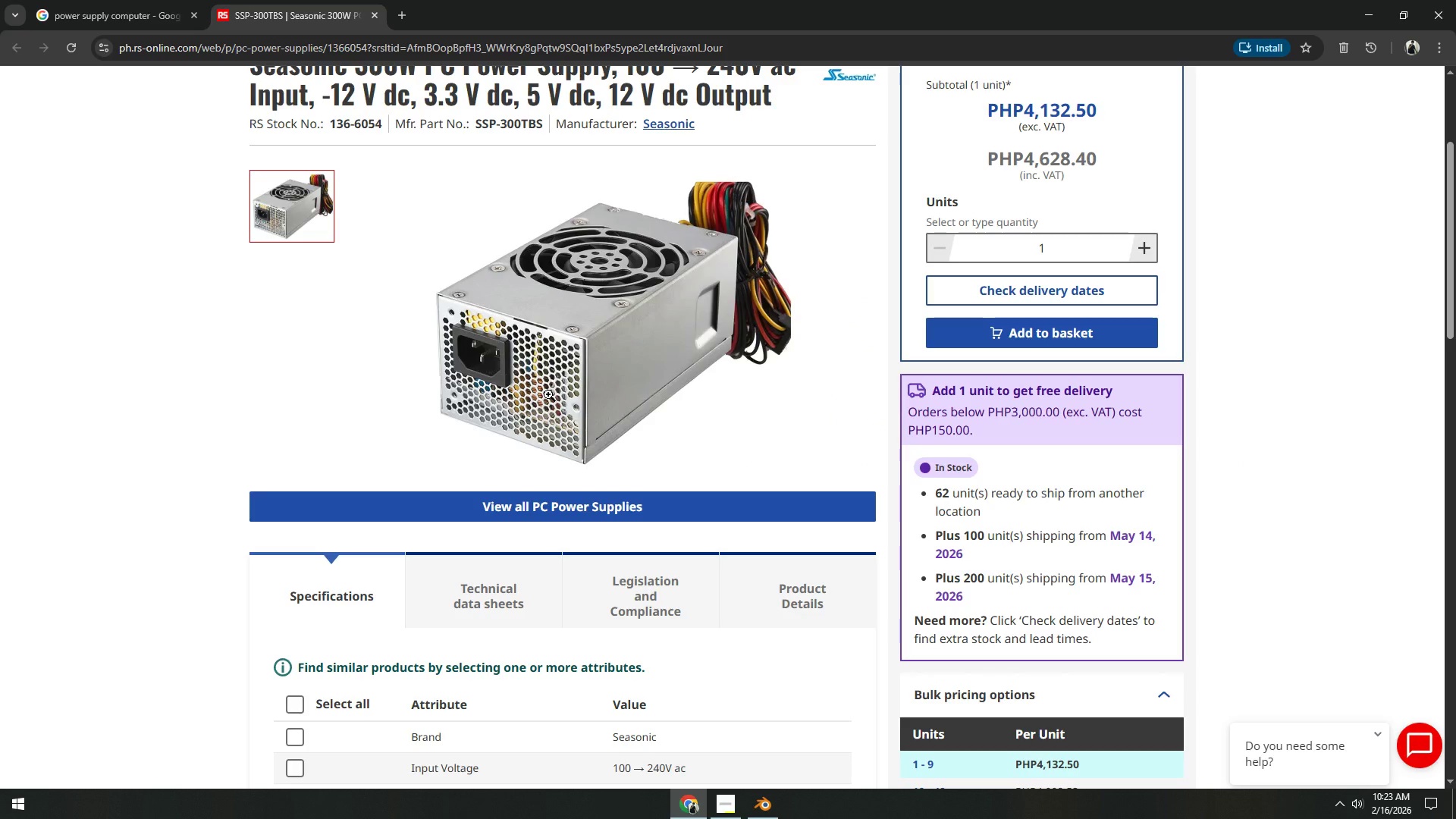 
key(Alt+AltLeft)
 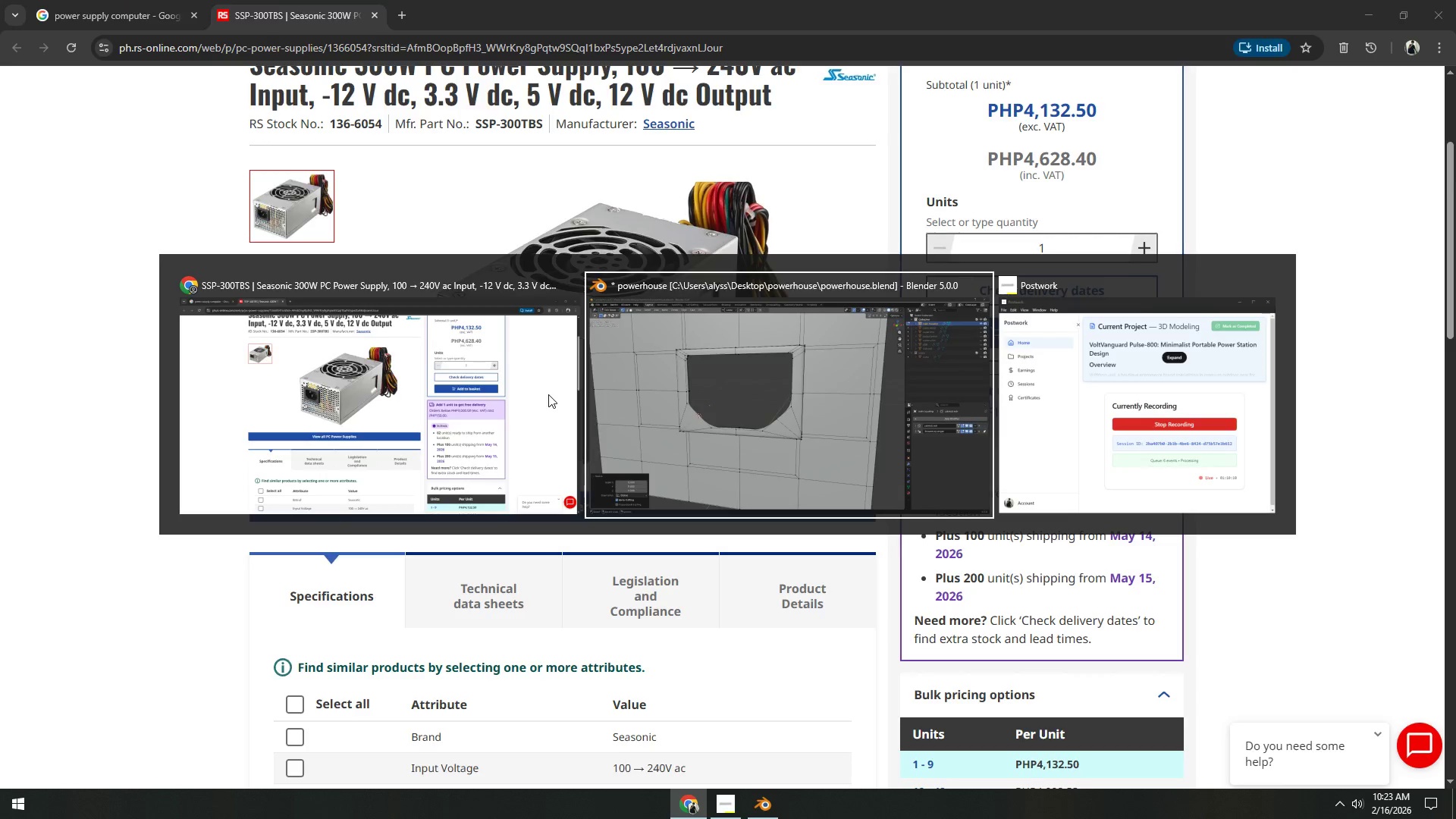 
key(Alt+Tab)
 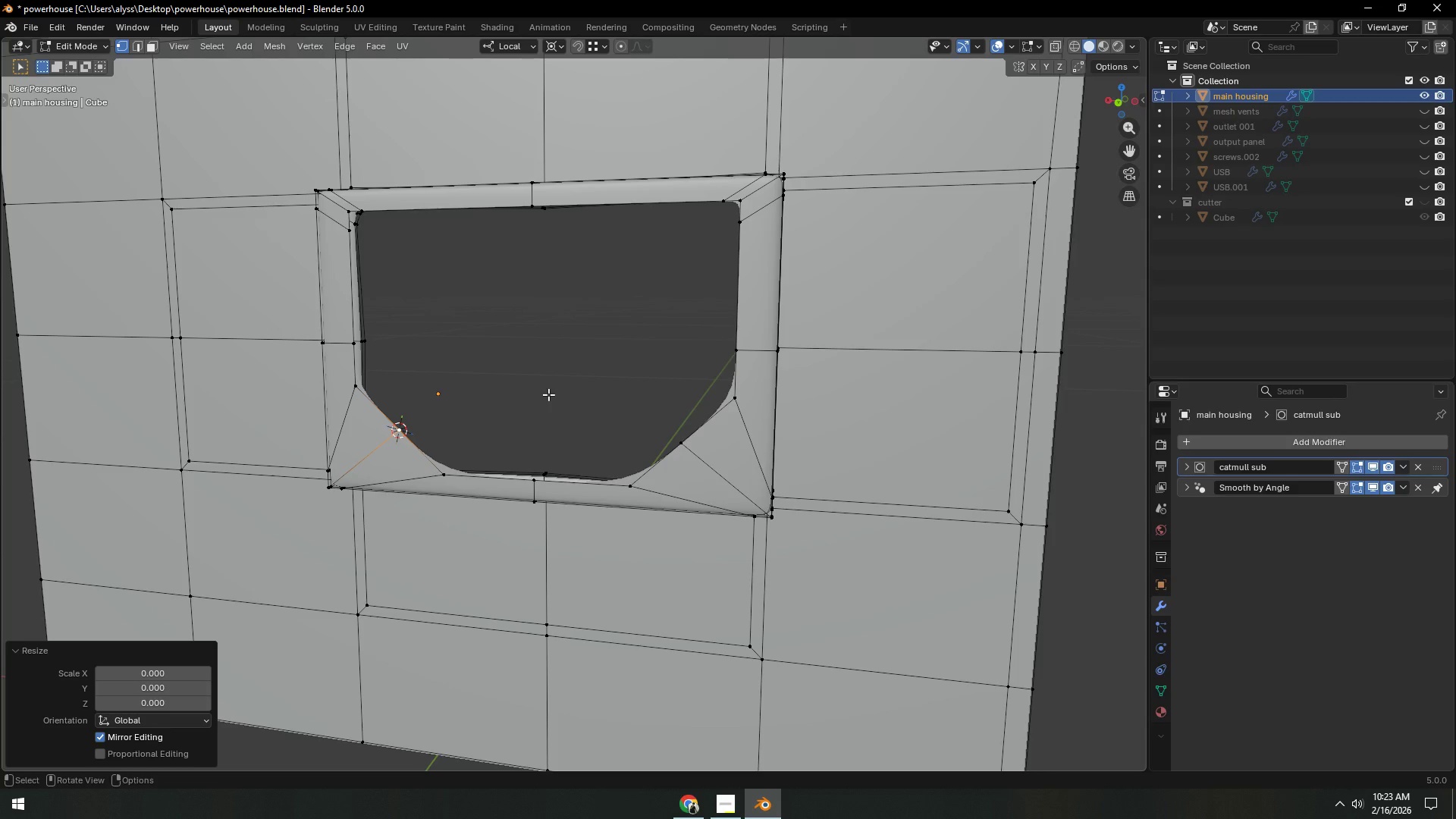 
key(Alt+AltLeft)
 